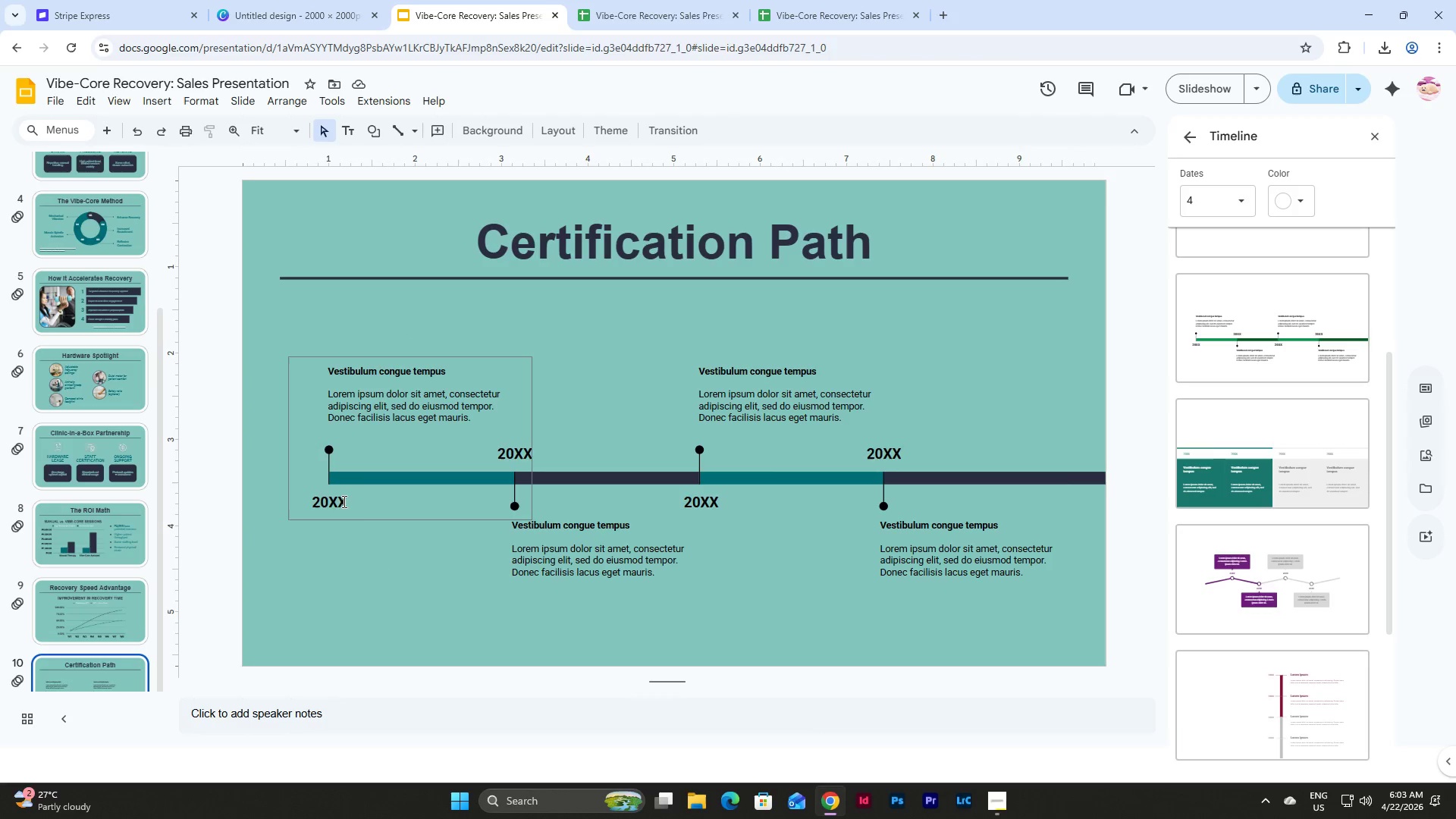 
double_click([440, 416])
 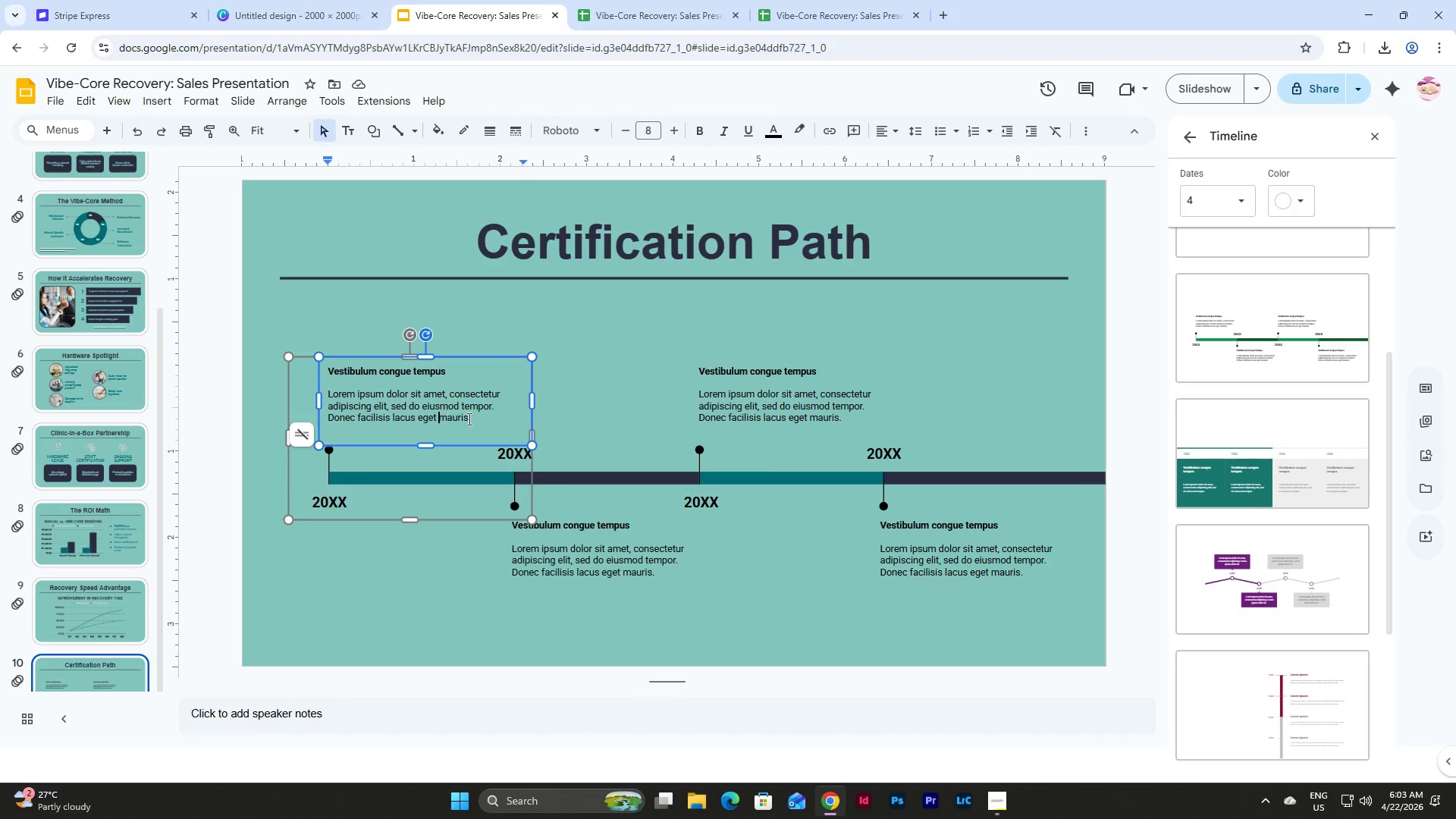 
triple_click([481, 422])
 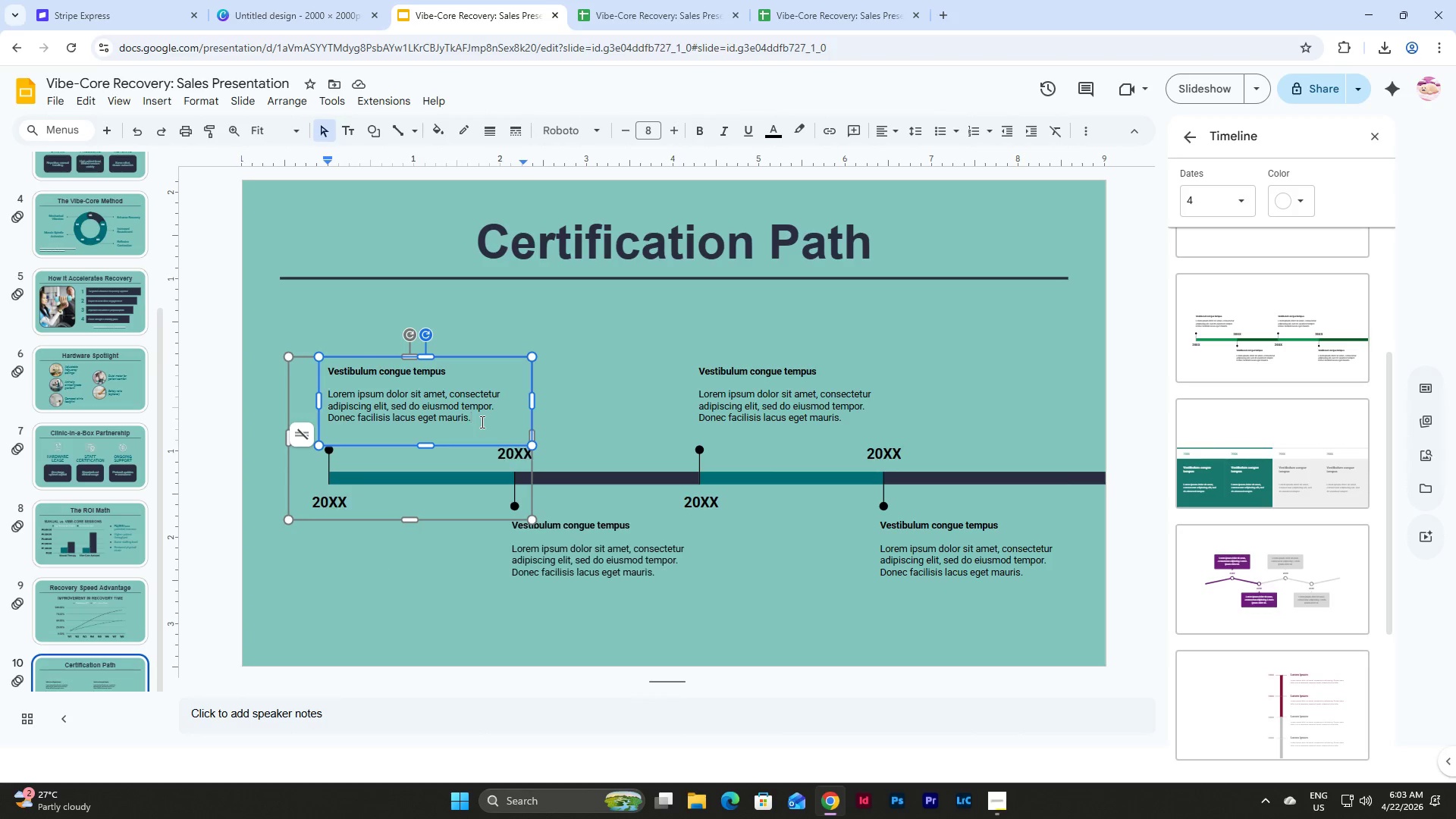 
left_click_drag(start_coordinate=[481, 422], to_coordinate=[324, 392])
 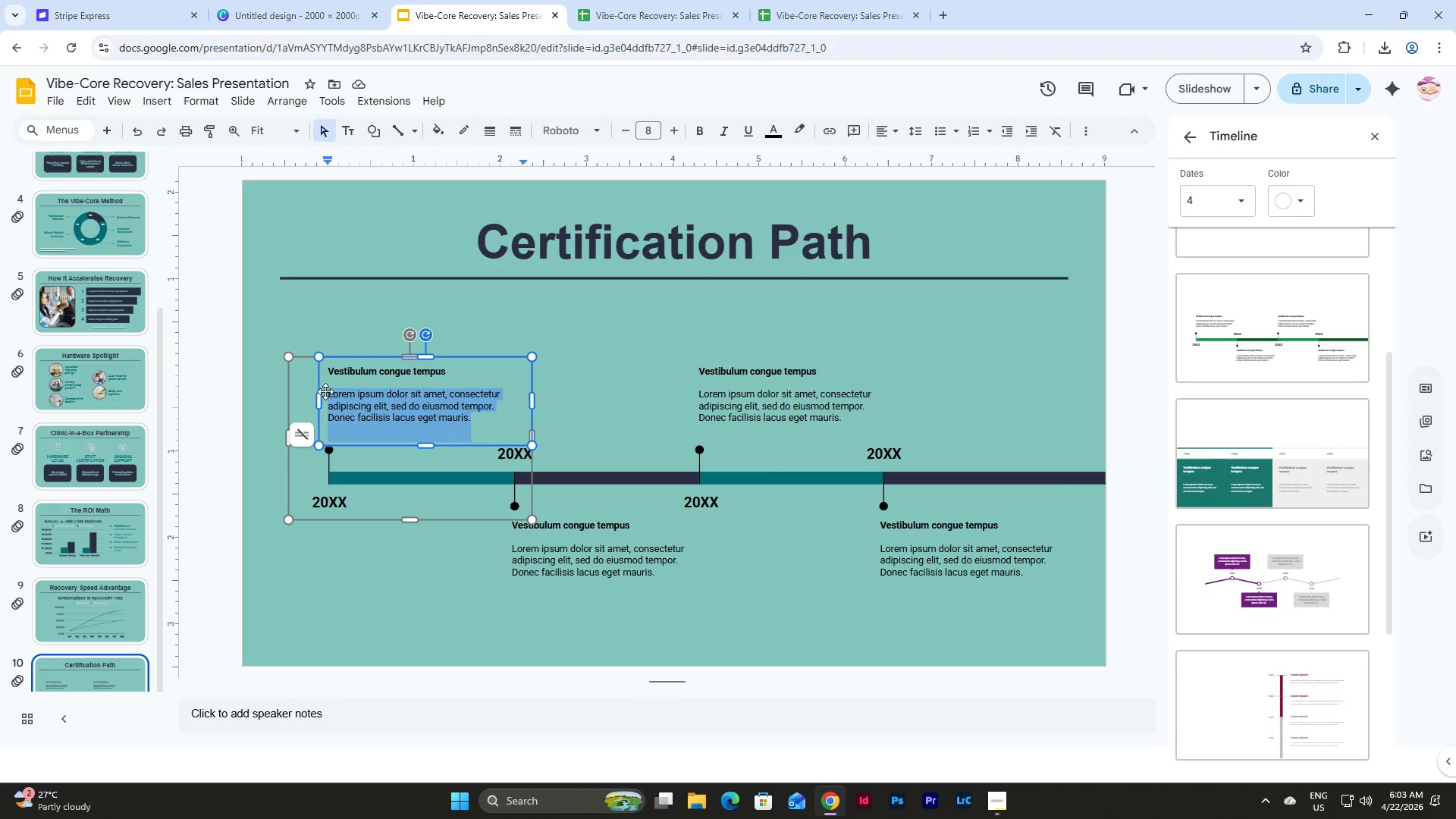 
key(Backspace)
 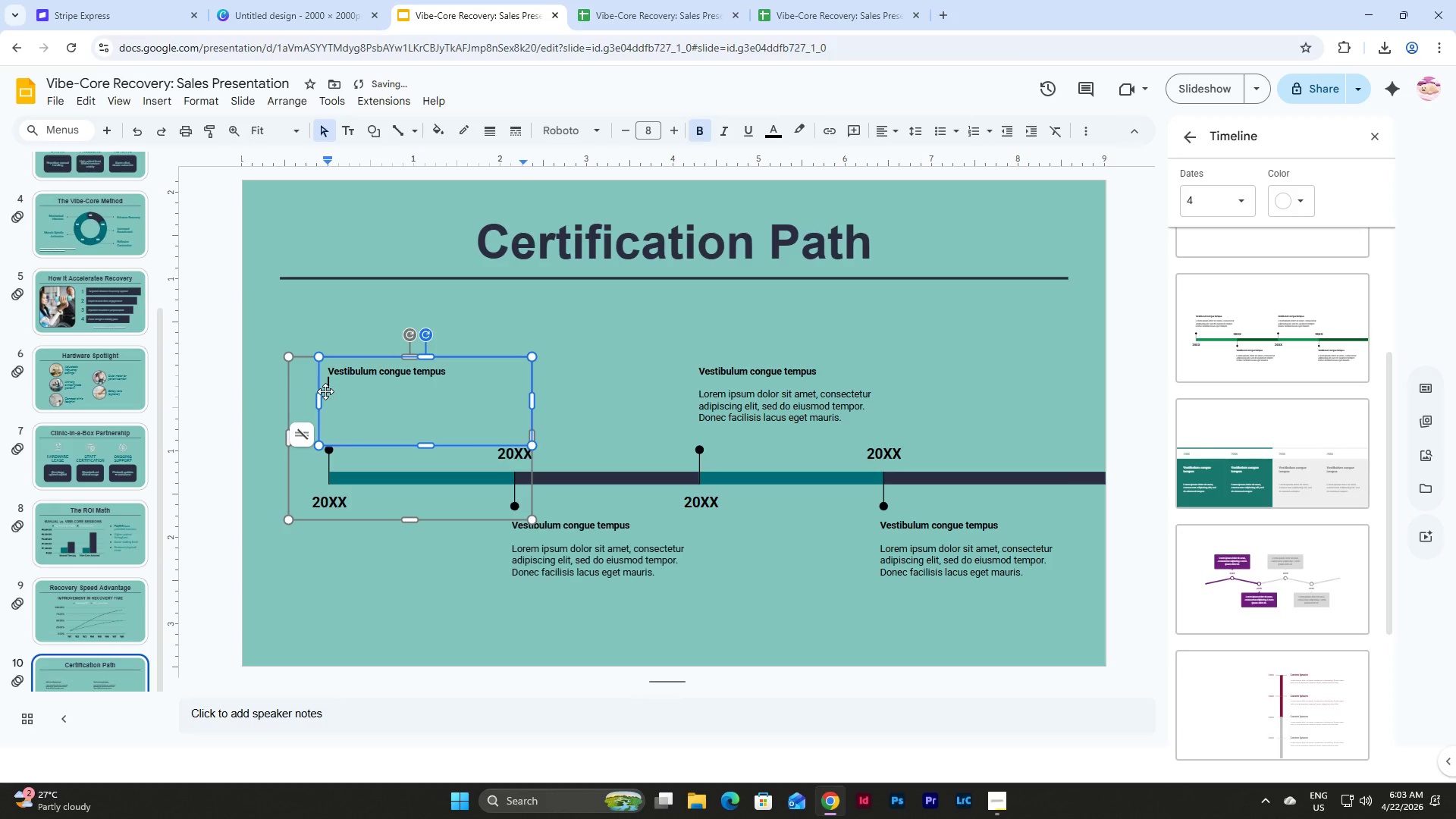 
key(Backspace)
 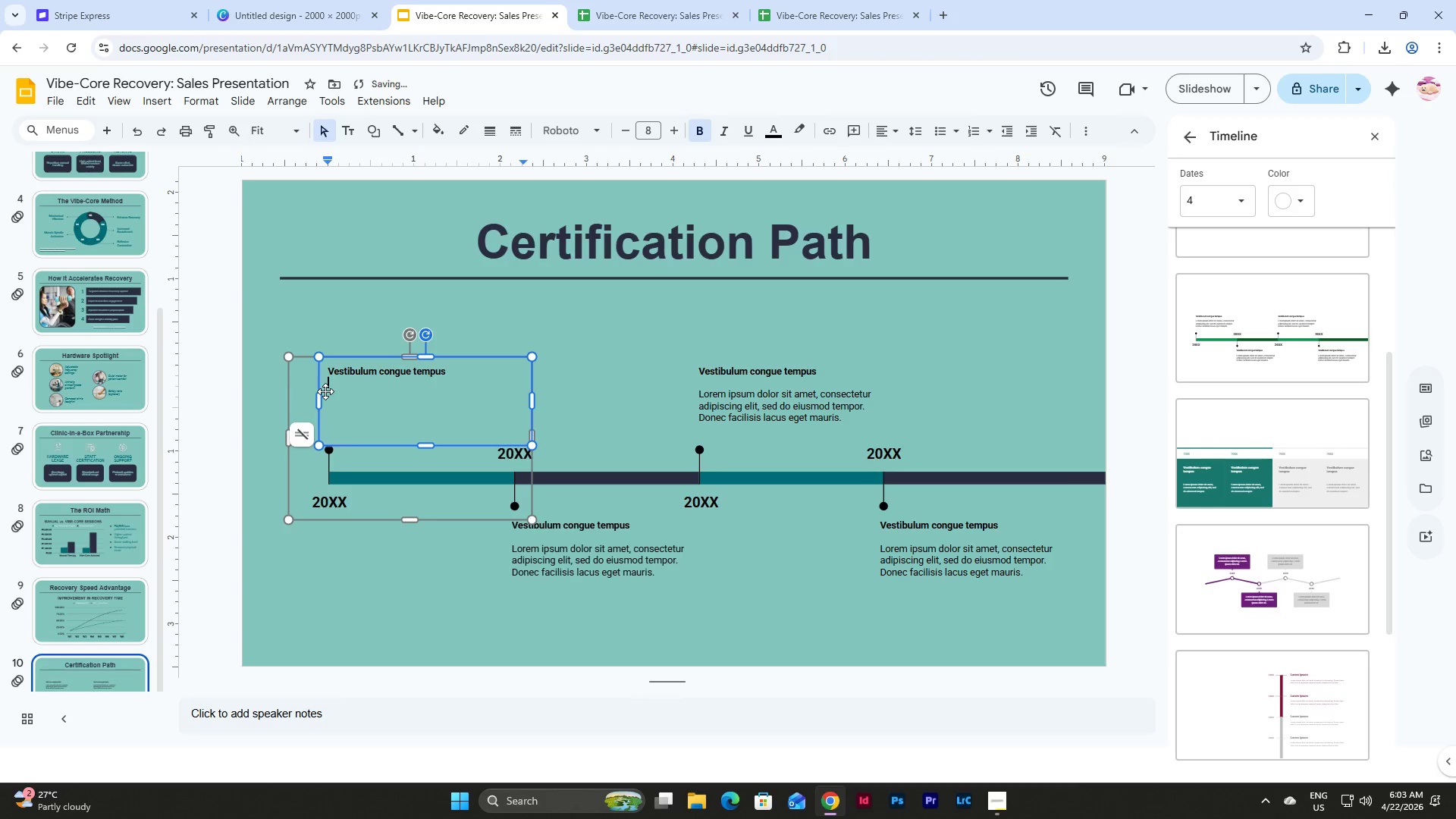 
key(Backspace)
 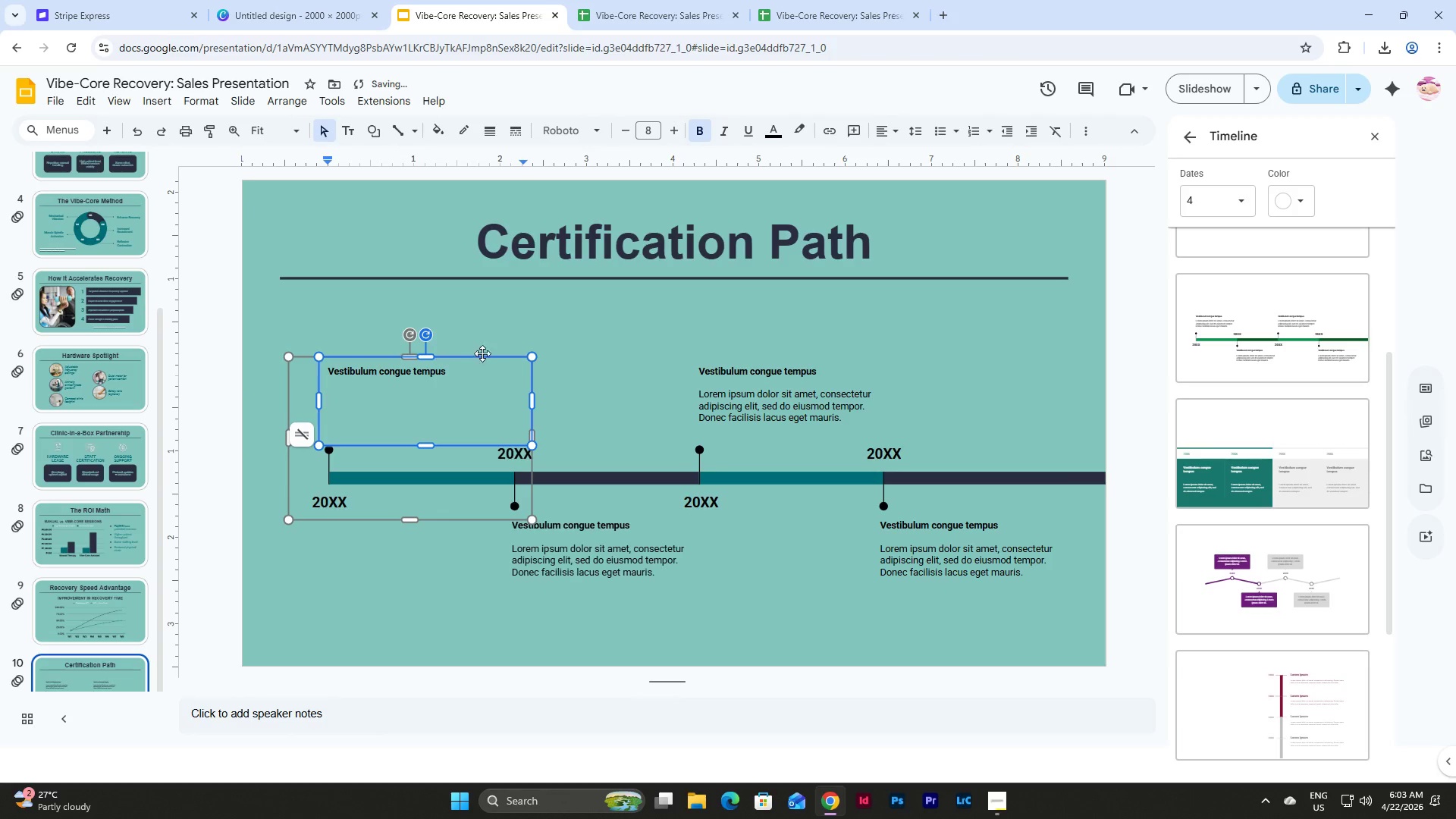 
left_click([462, 355])
 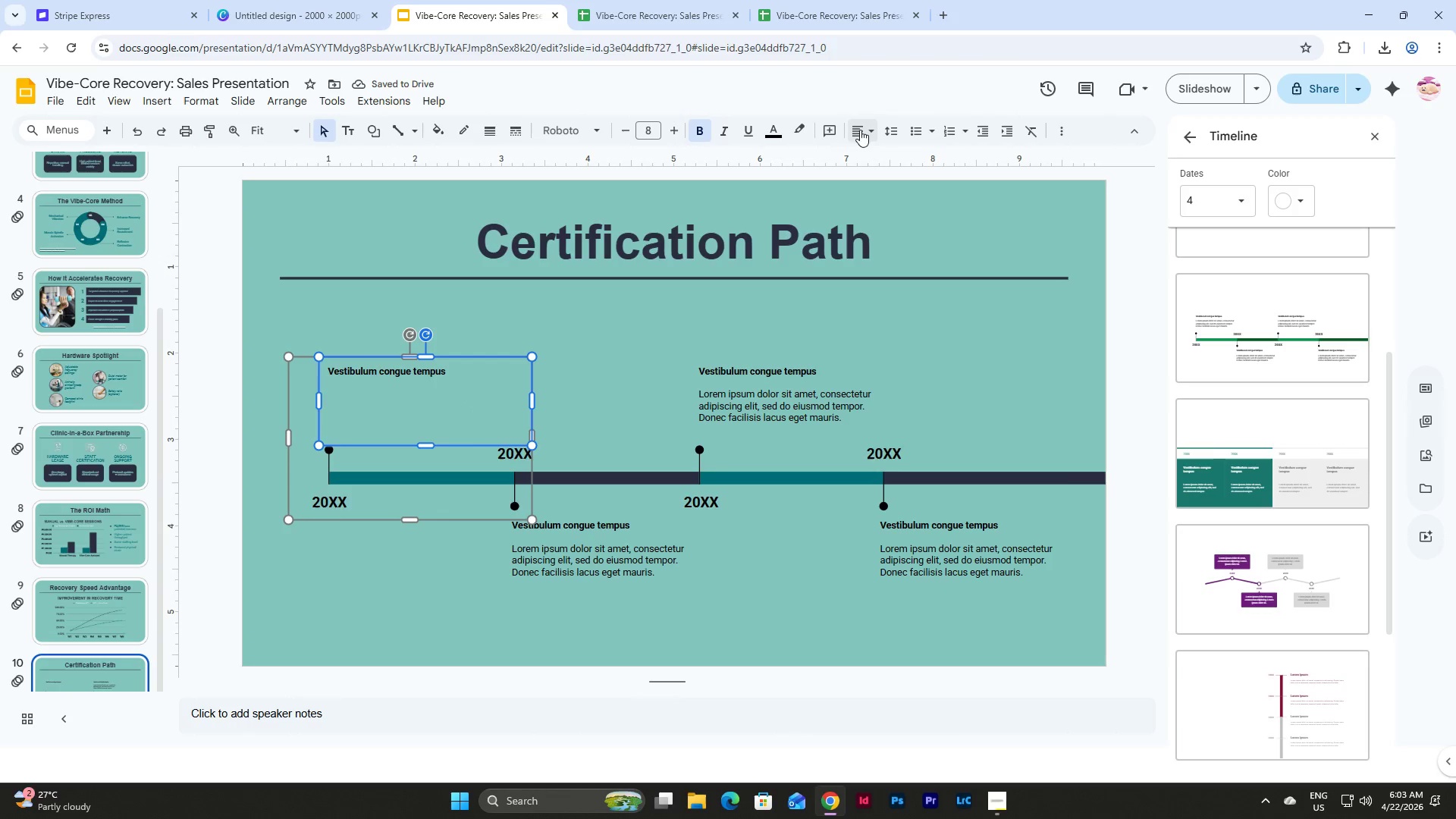 
left_click([888, 129])
 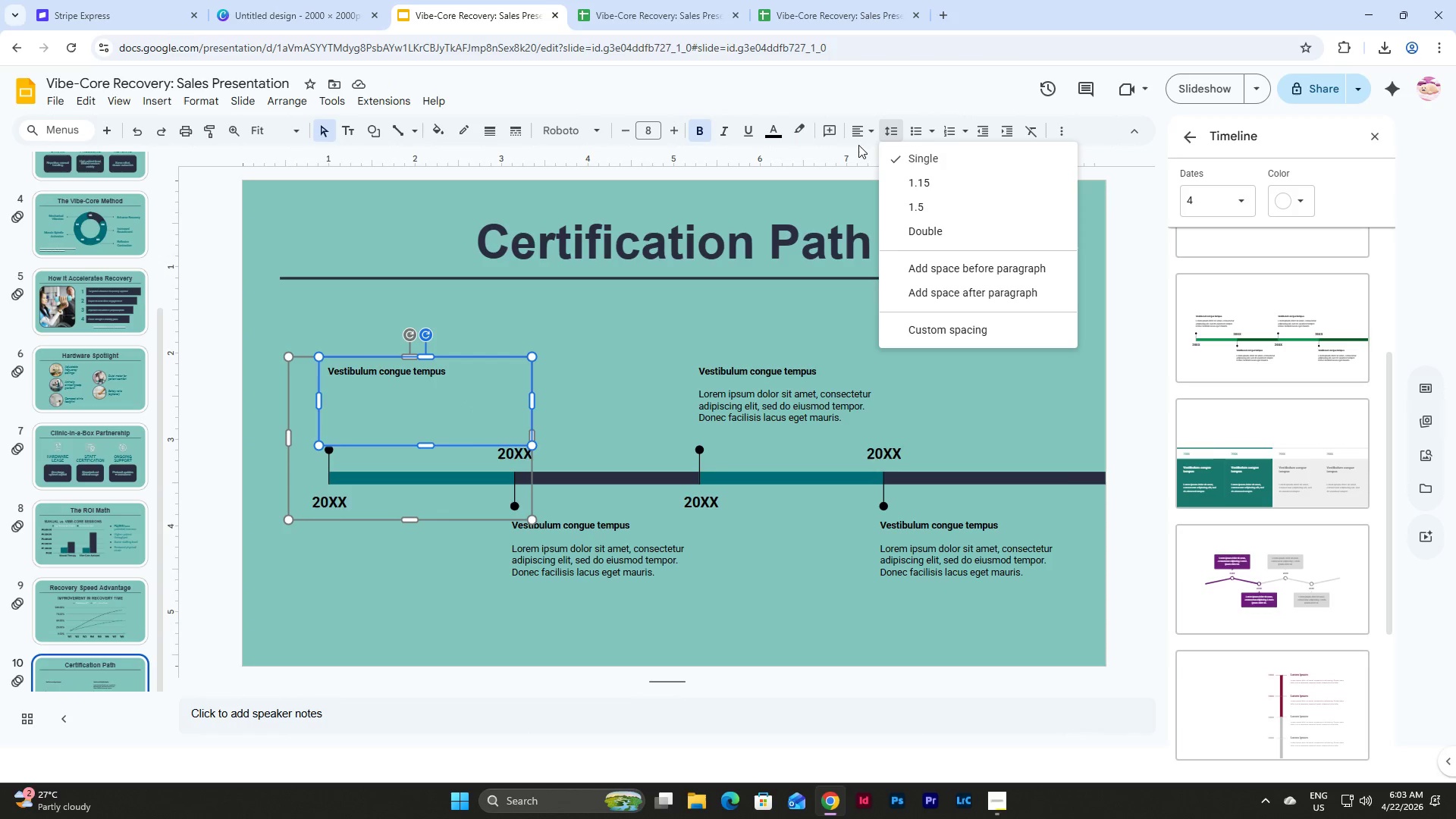 
left_click([865, 133])
 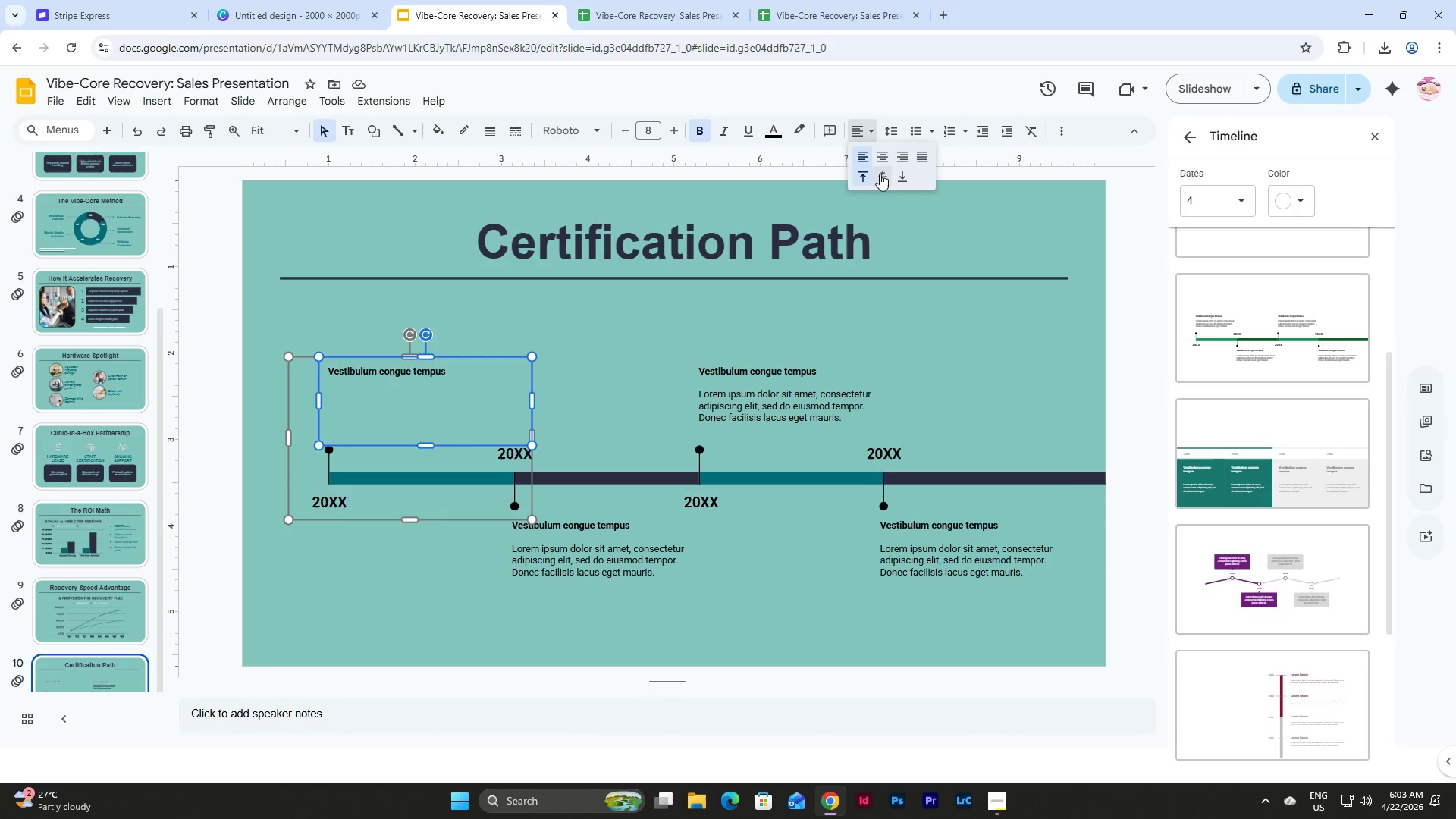 
left_click([882, 174])
 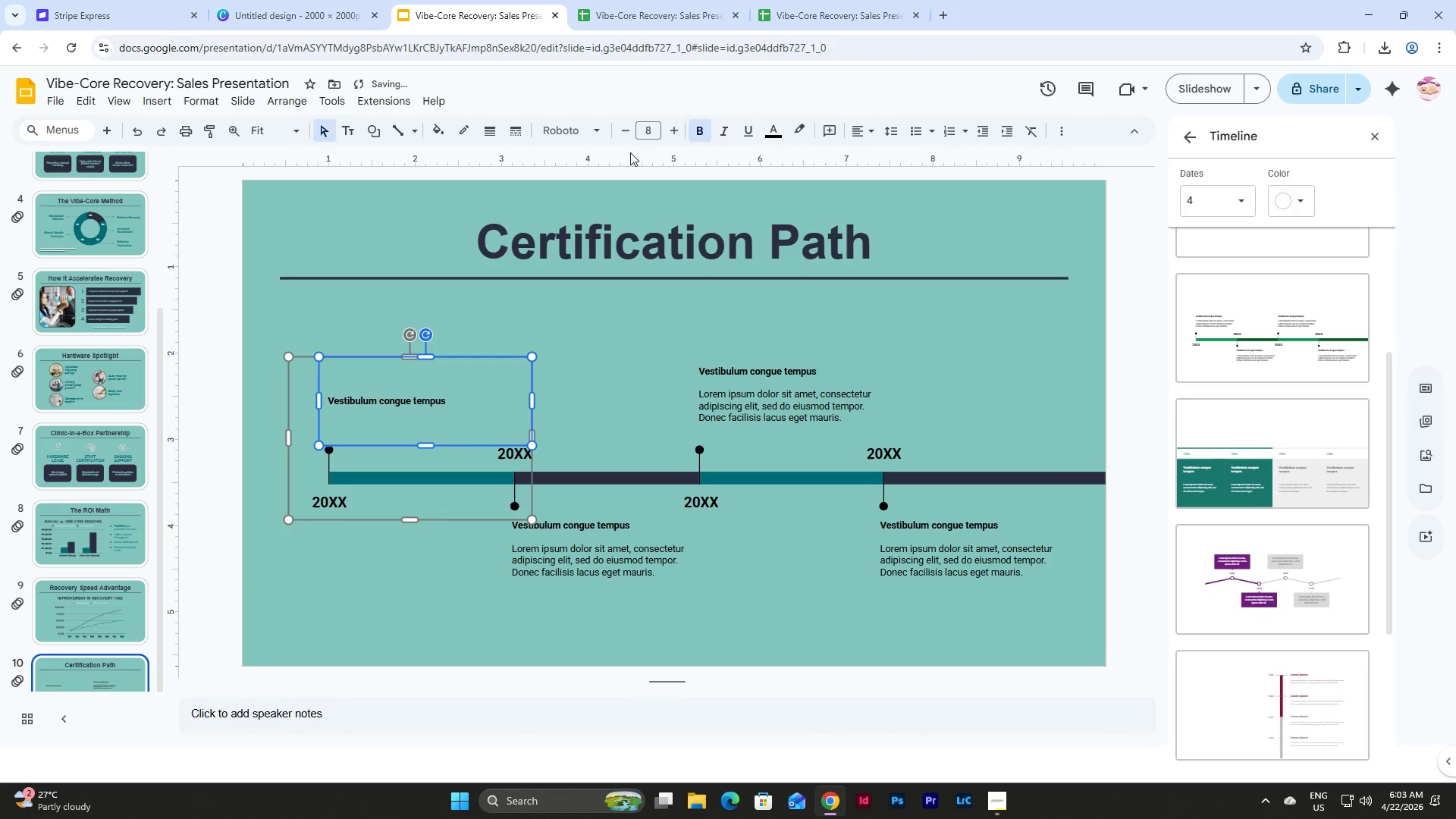 
left_click([651, 124])
 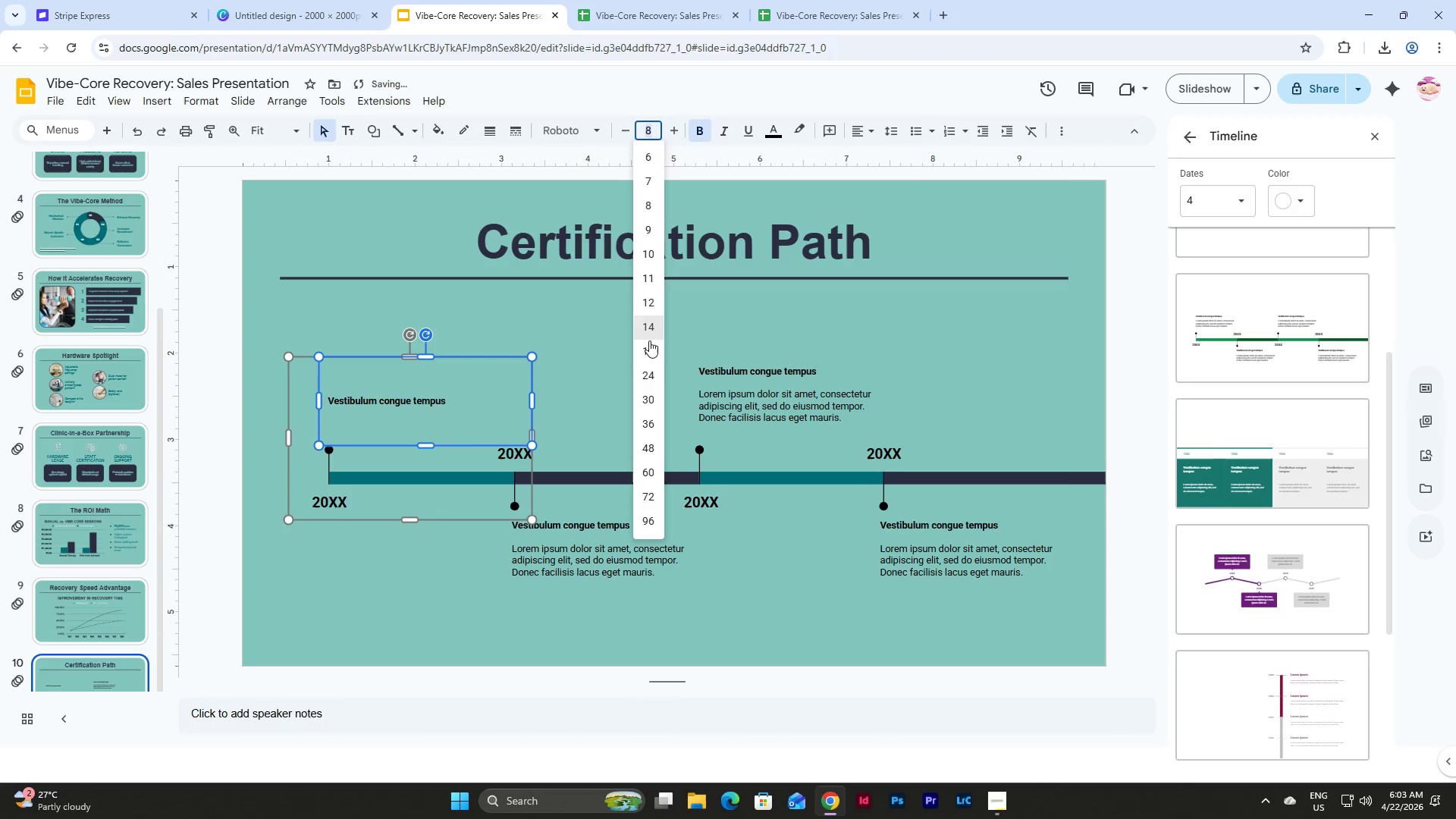 
left_click([647, 353])
 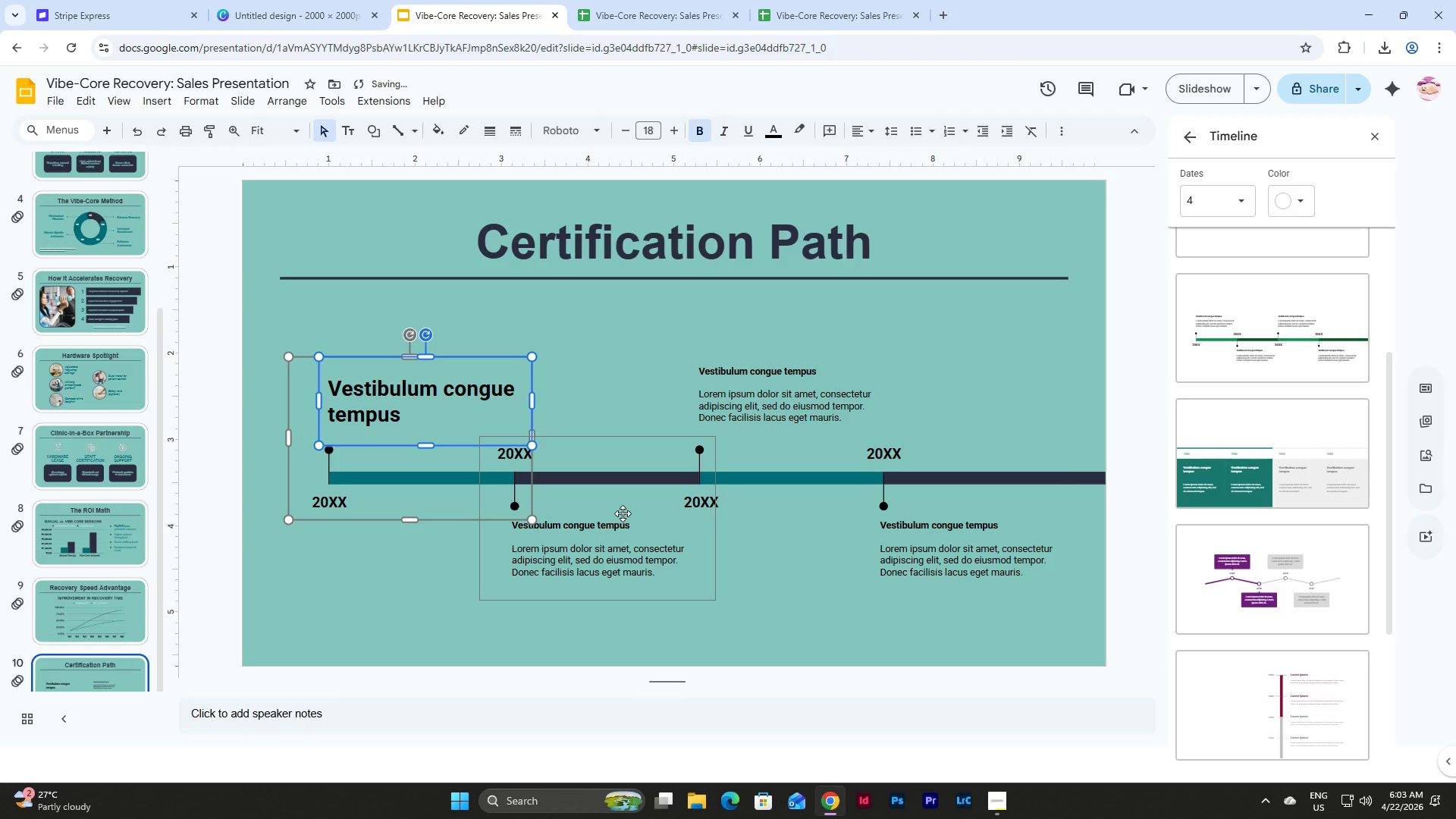 
left_click([623, 513])
 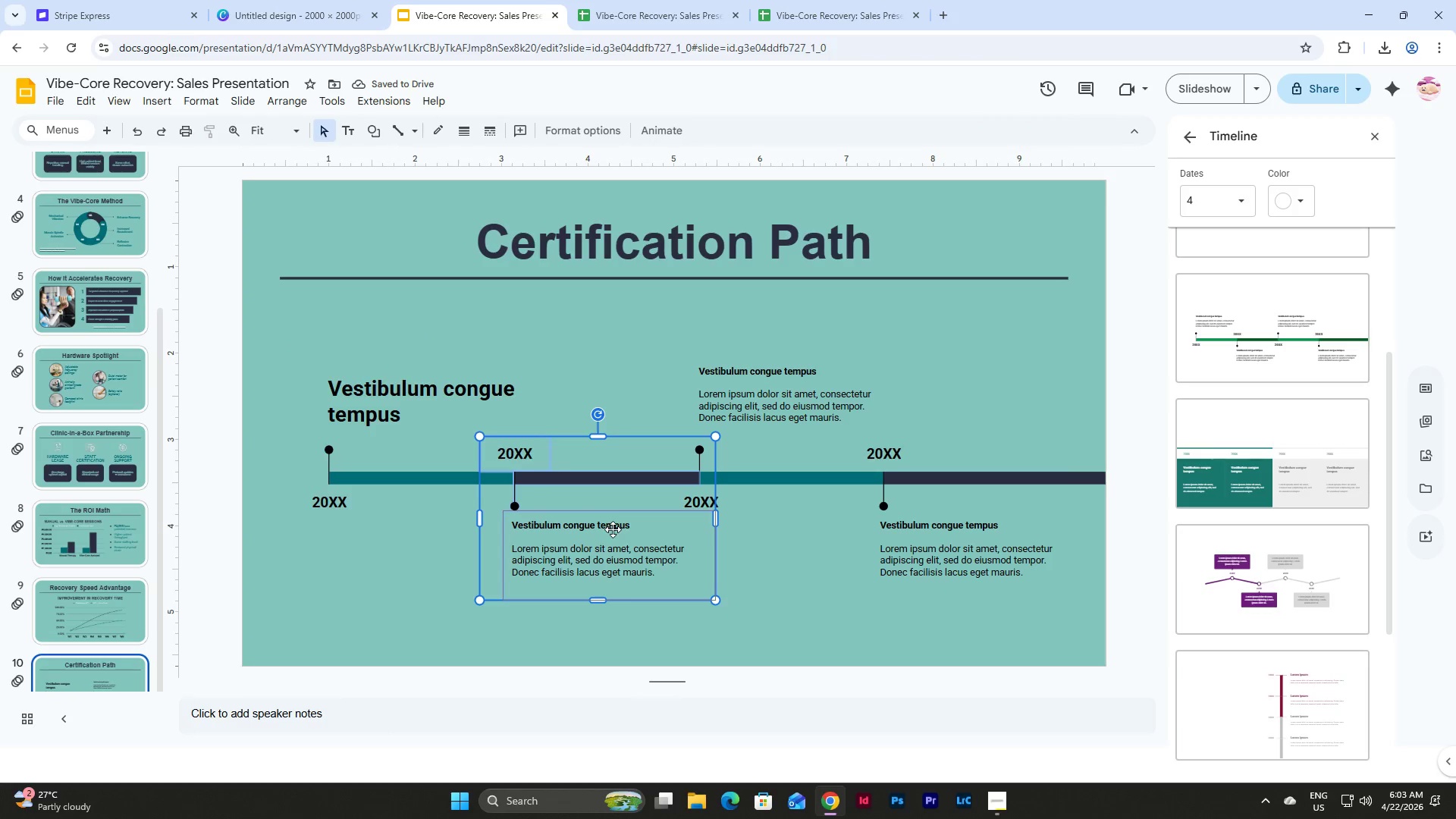 
left_click([613, 516])
 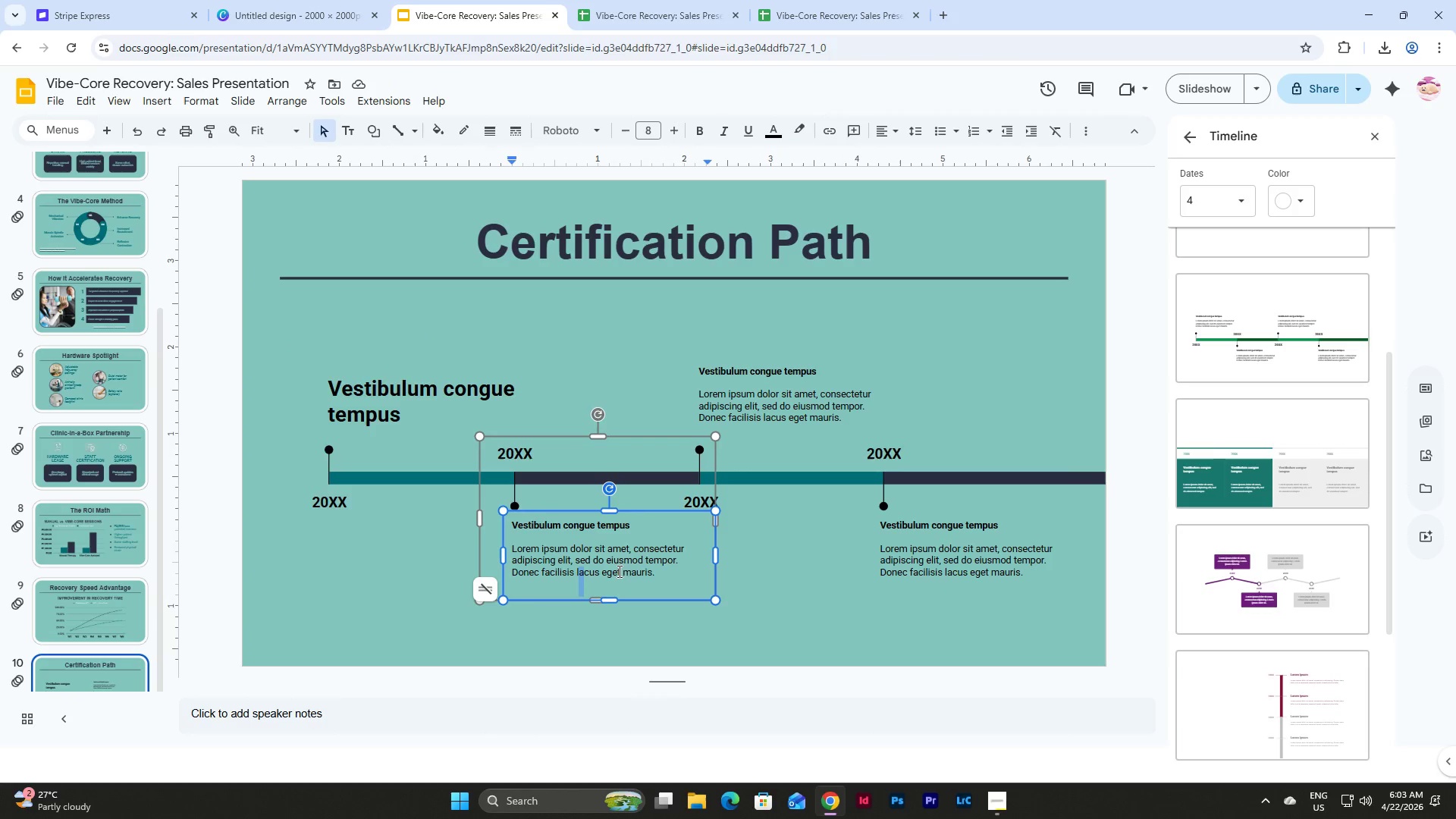 
left_click_drag(start_coordinate=[676, 568], to_coordinate=[509, 541])
 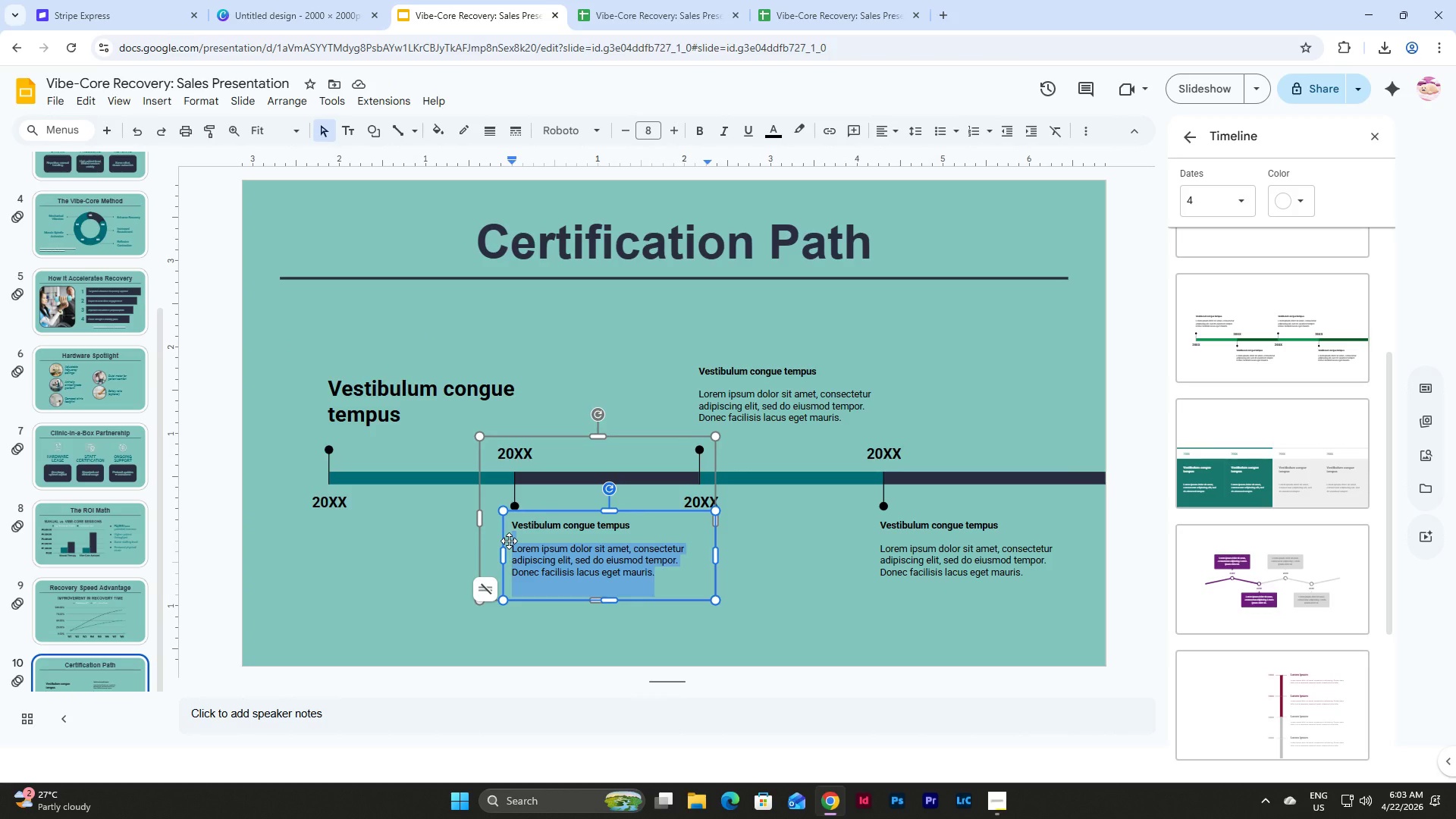 
key(Backspace)
 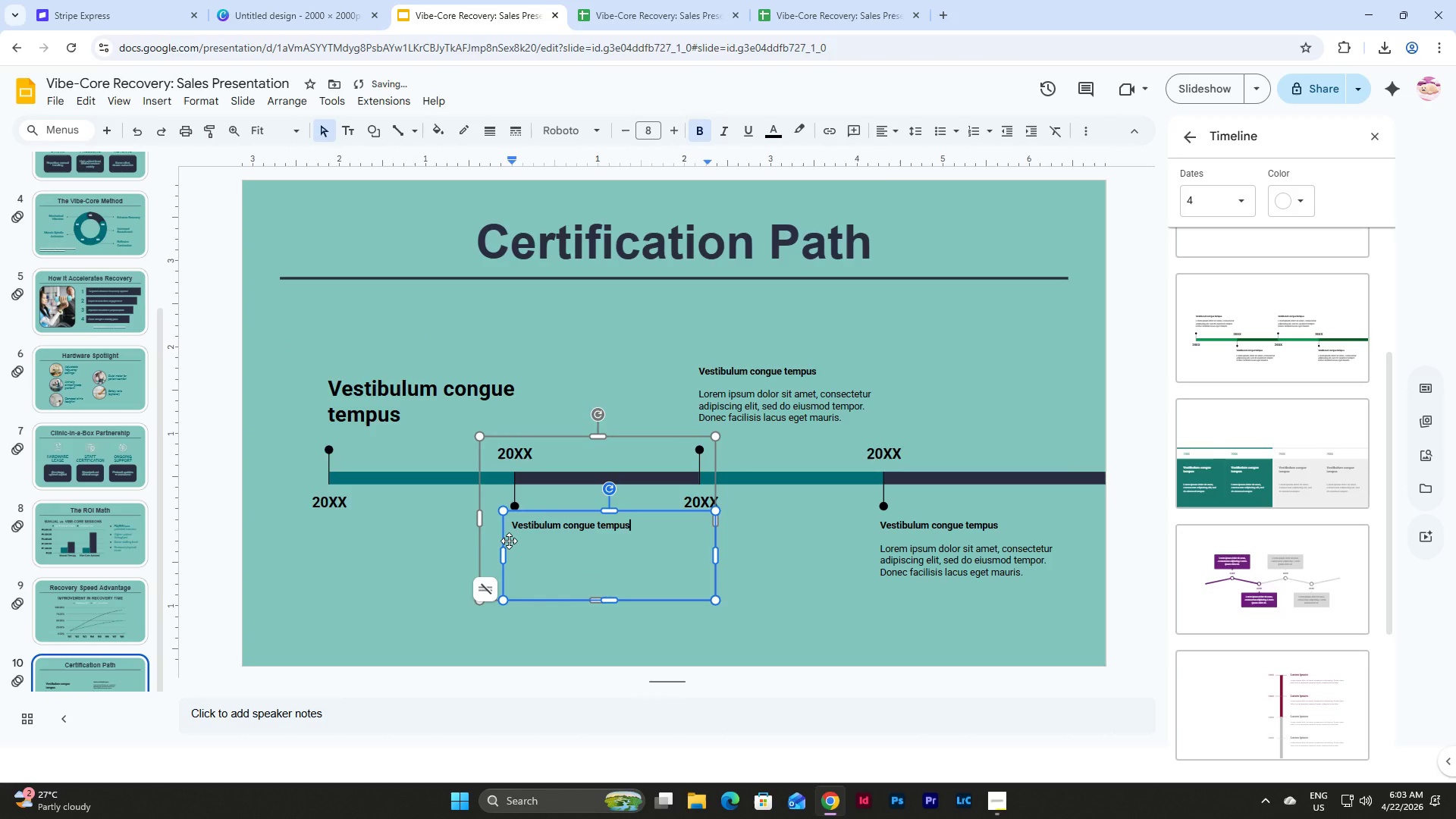 
key(Backspace)
 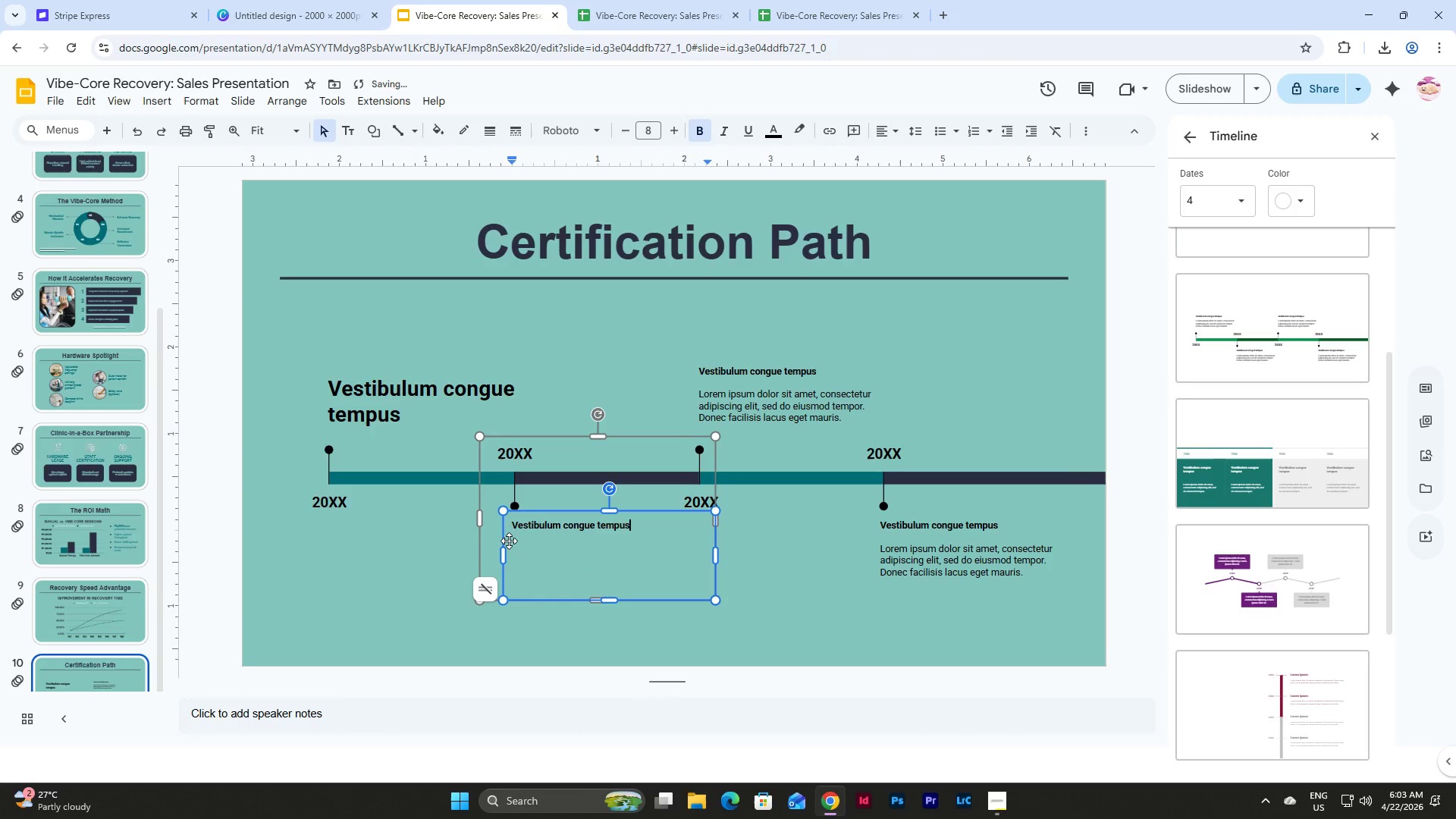 
key(Backspace)
 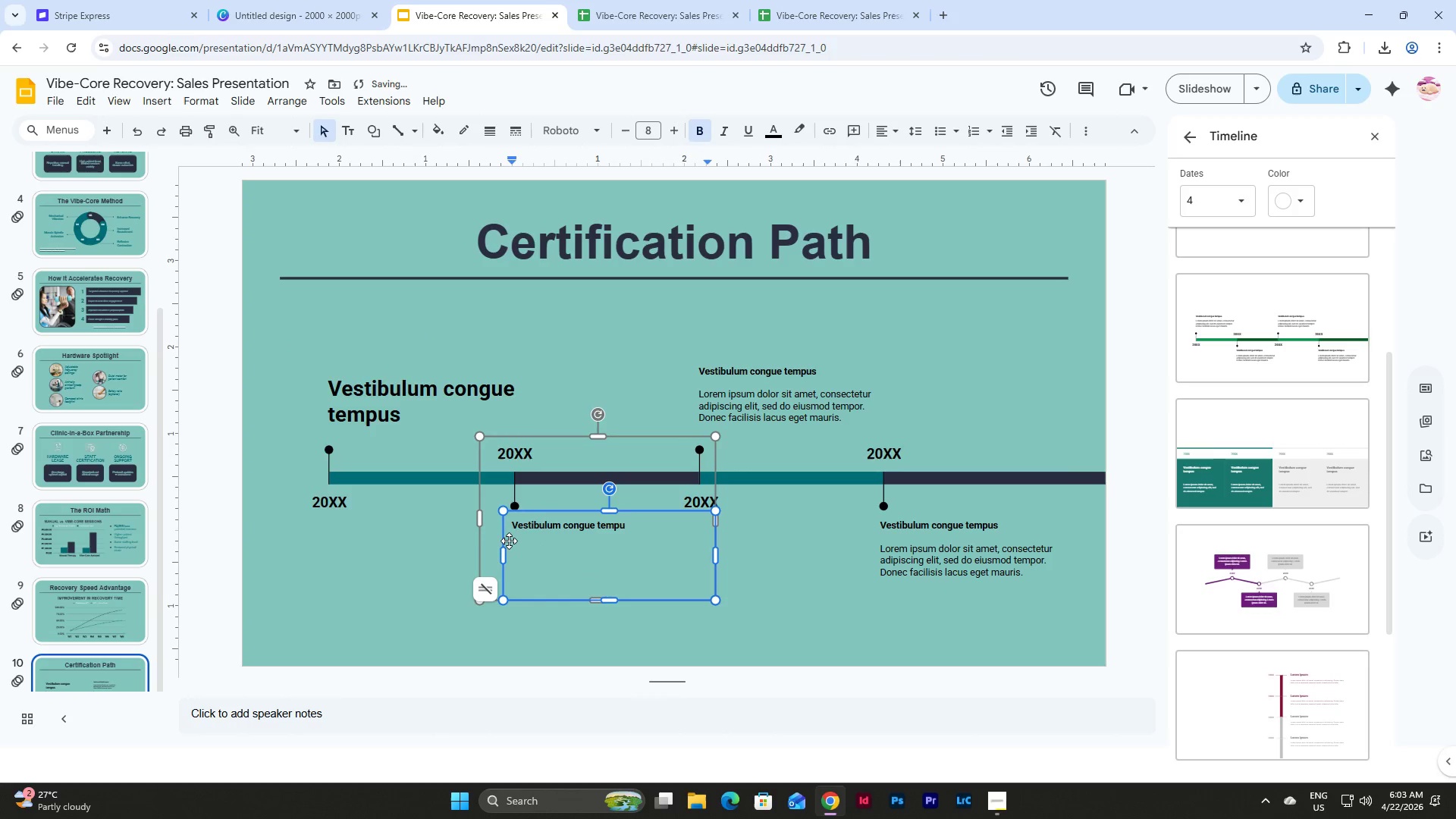 
key(S)
 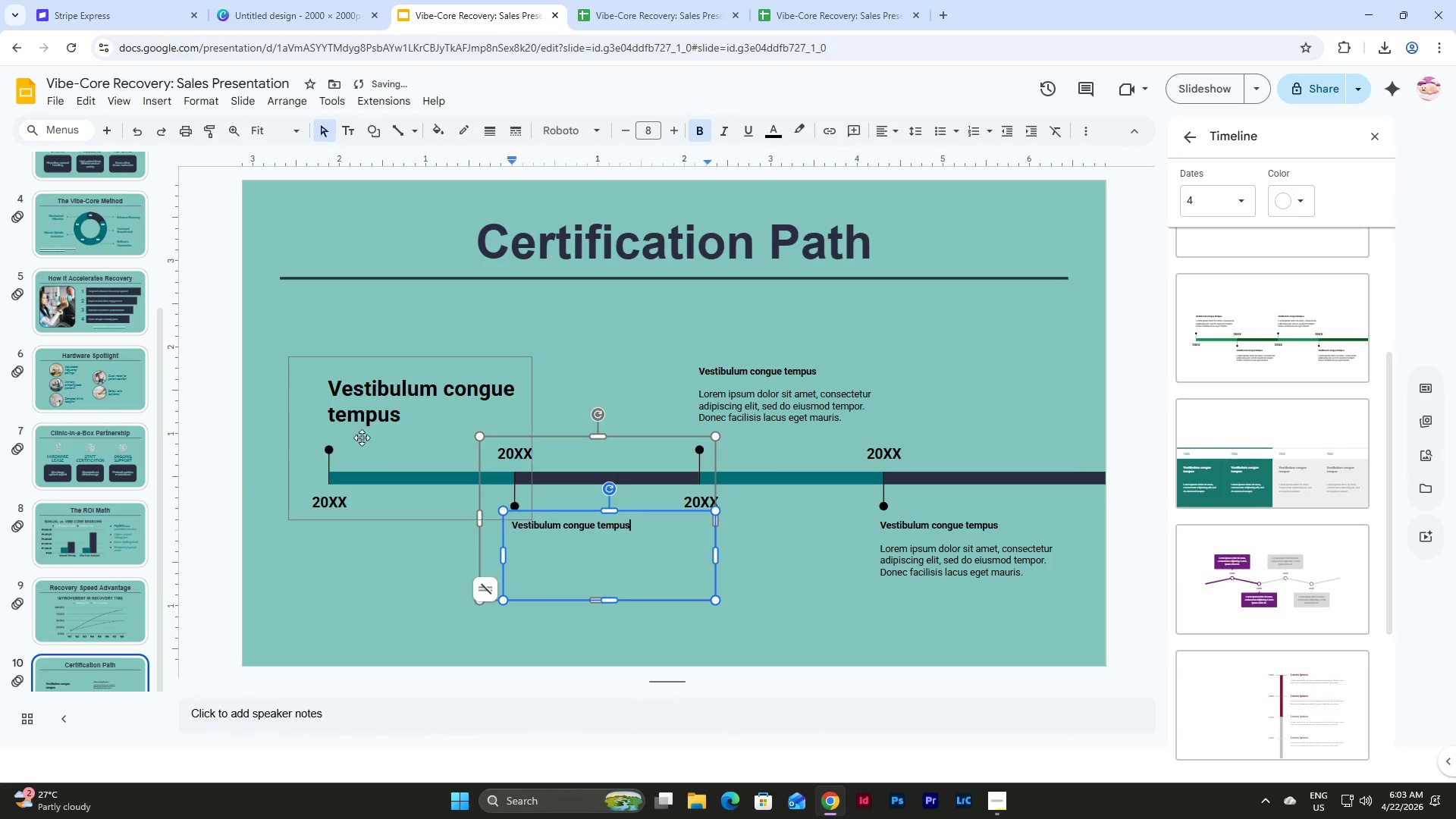 
left_click([391, 353])
 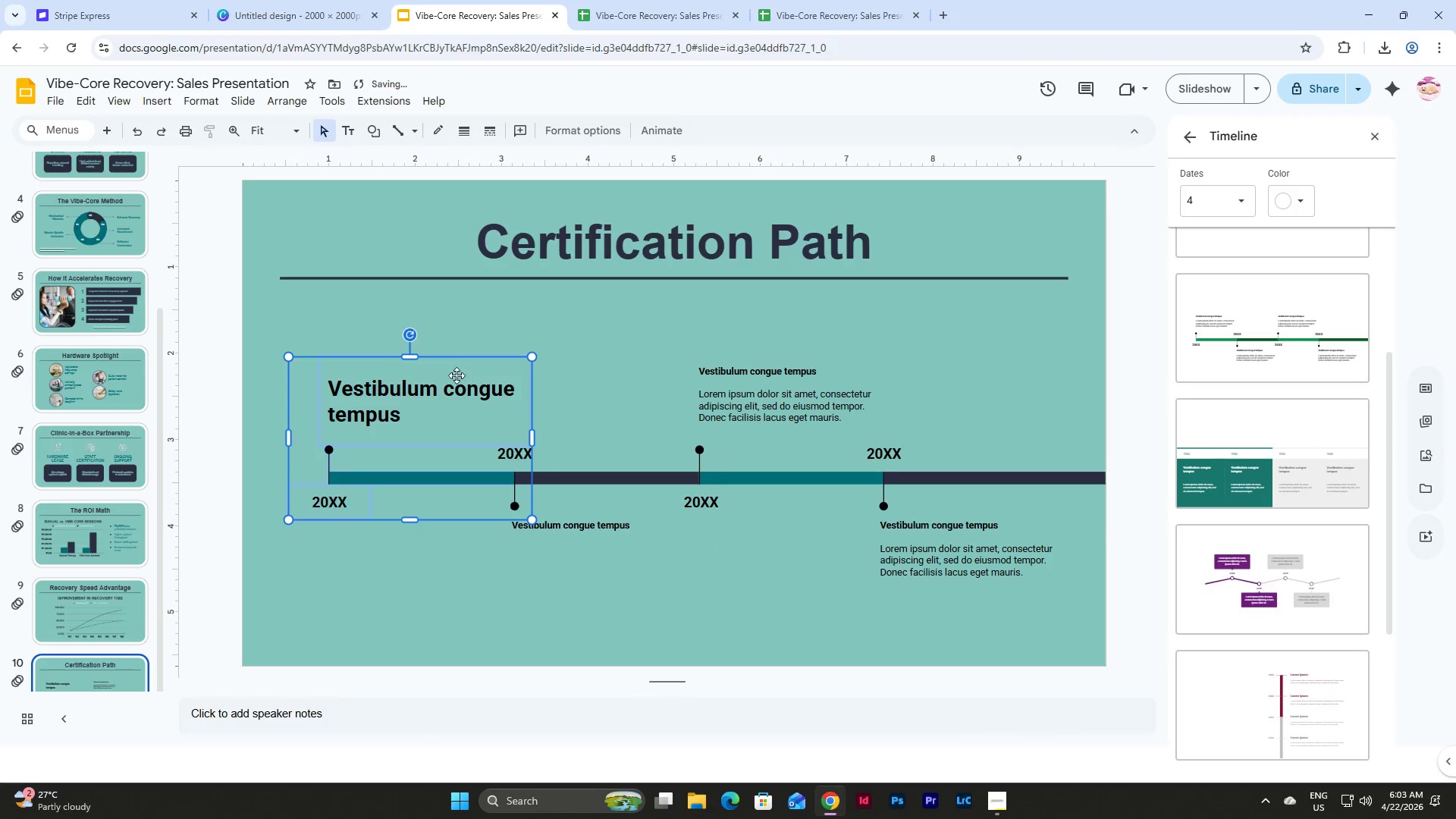 
left_click([457, 375])
 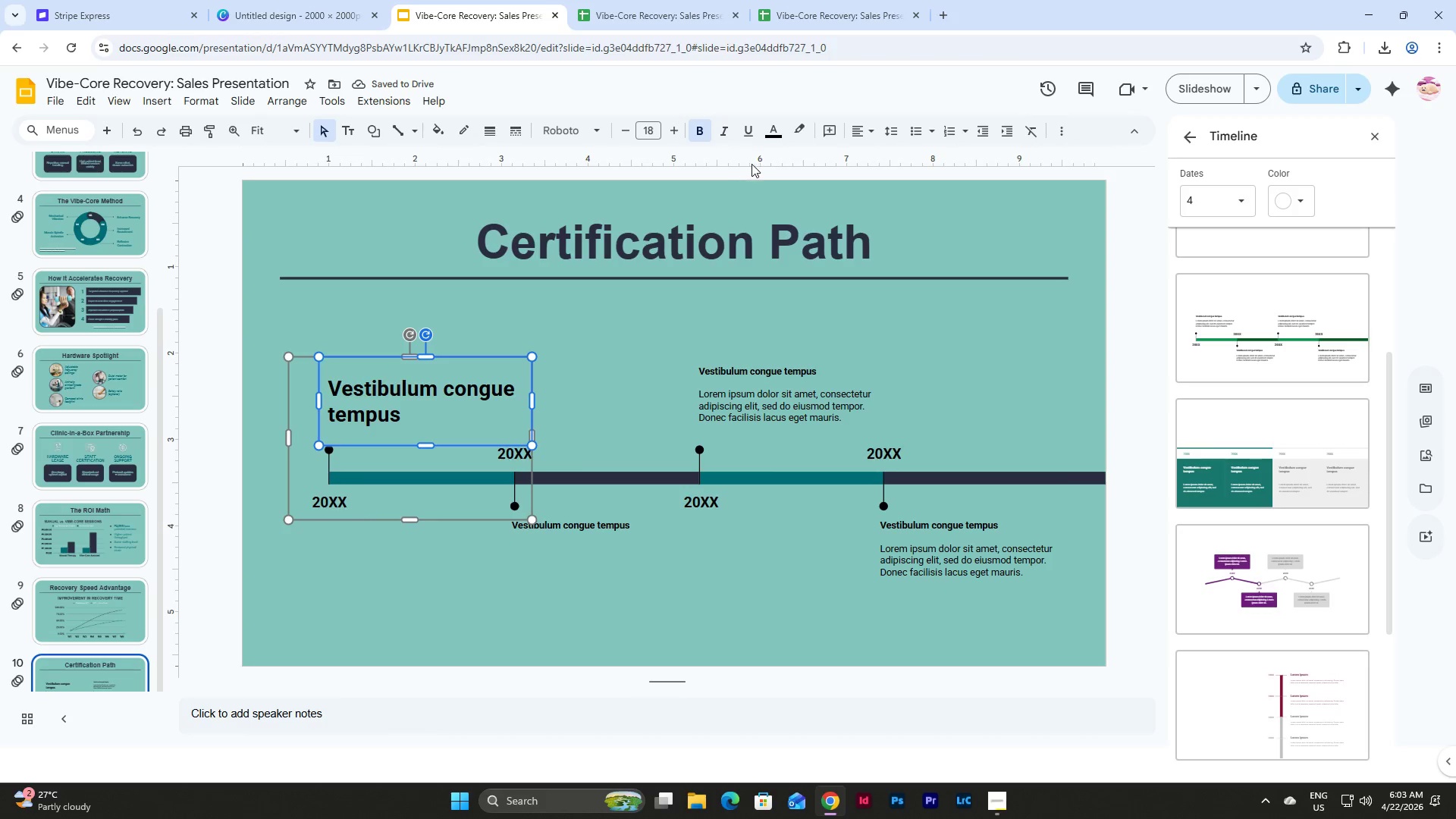 
left_click([767, 118])
 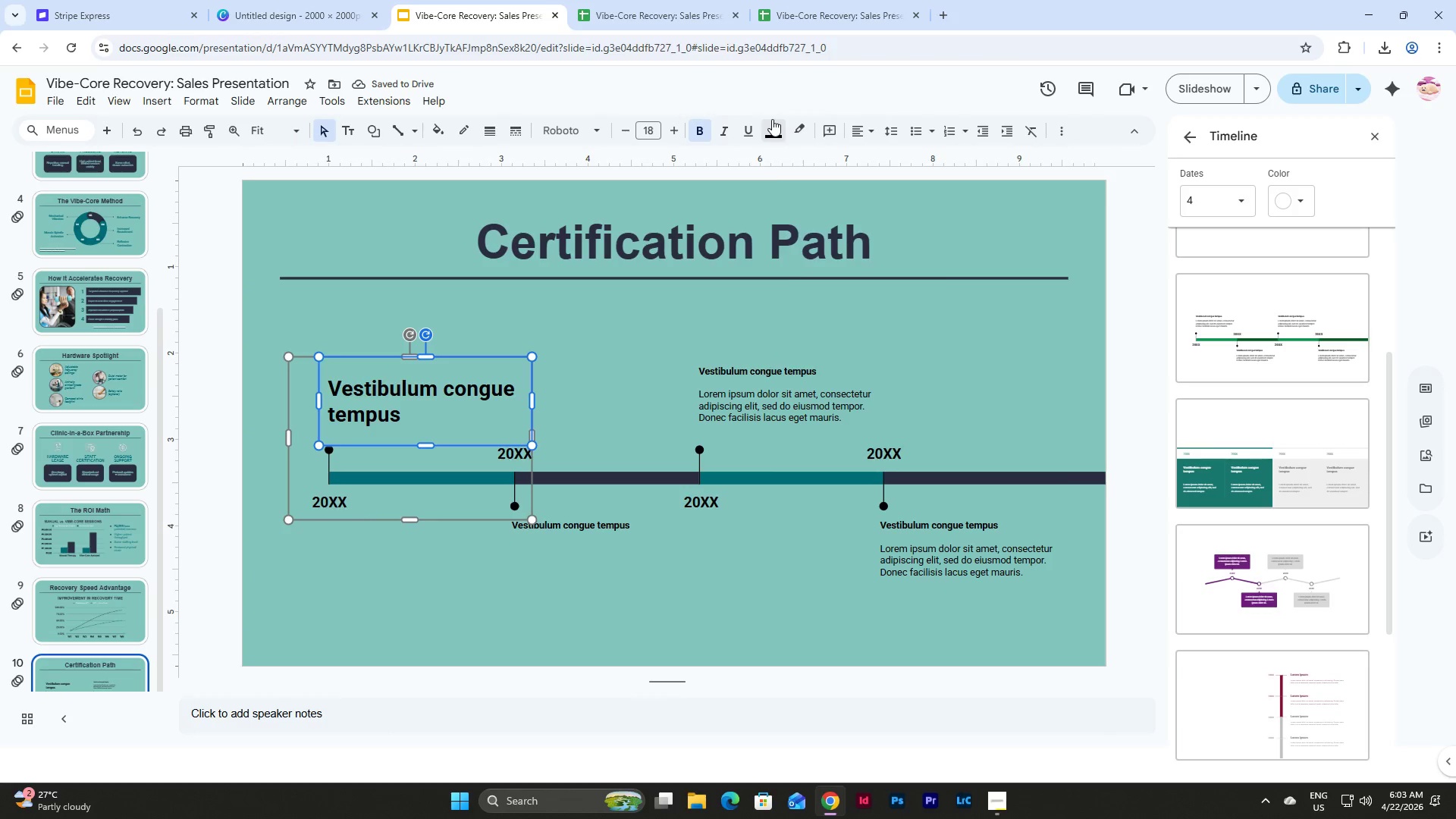 
left_click([772, 119])
 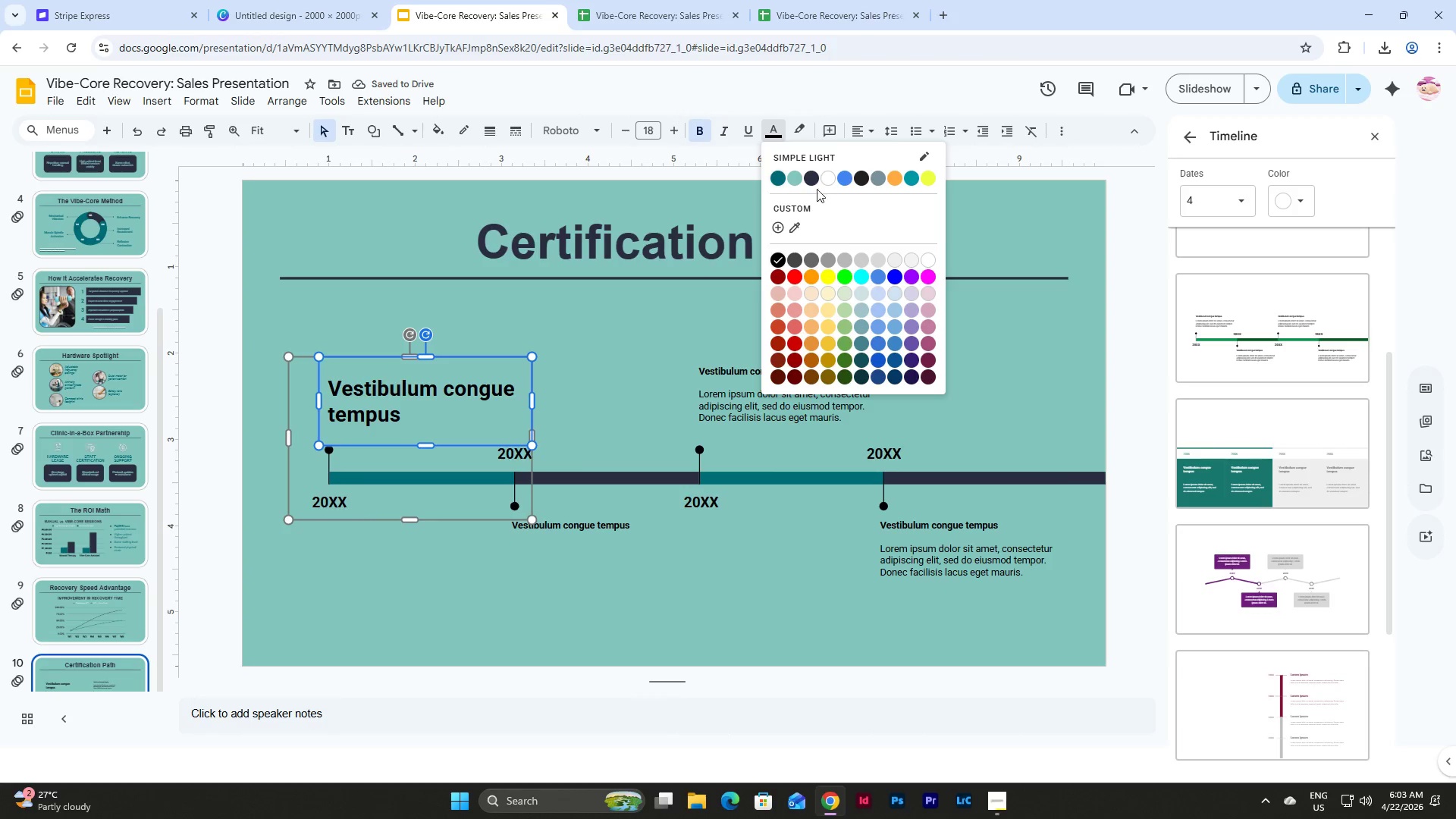 
left_click([806, 175])
 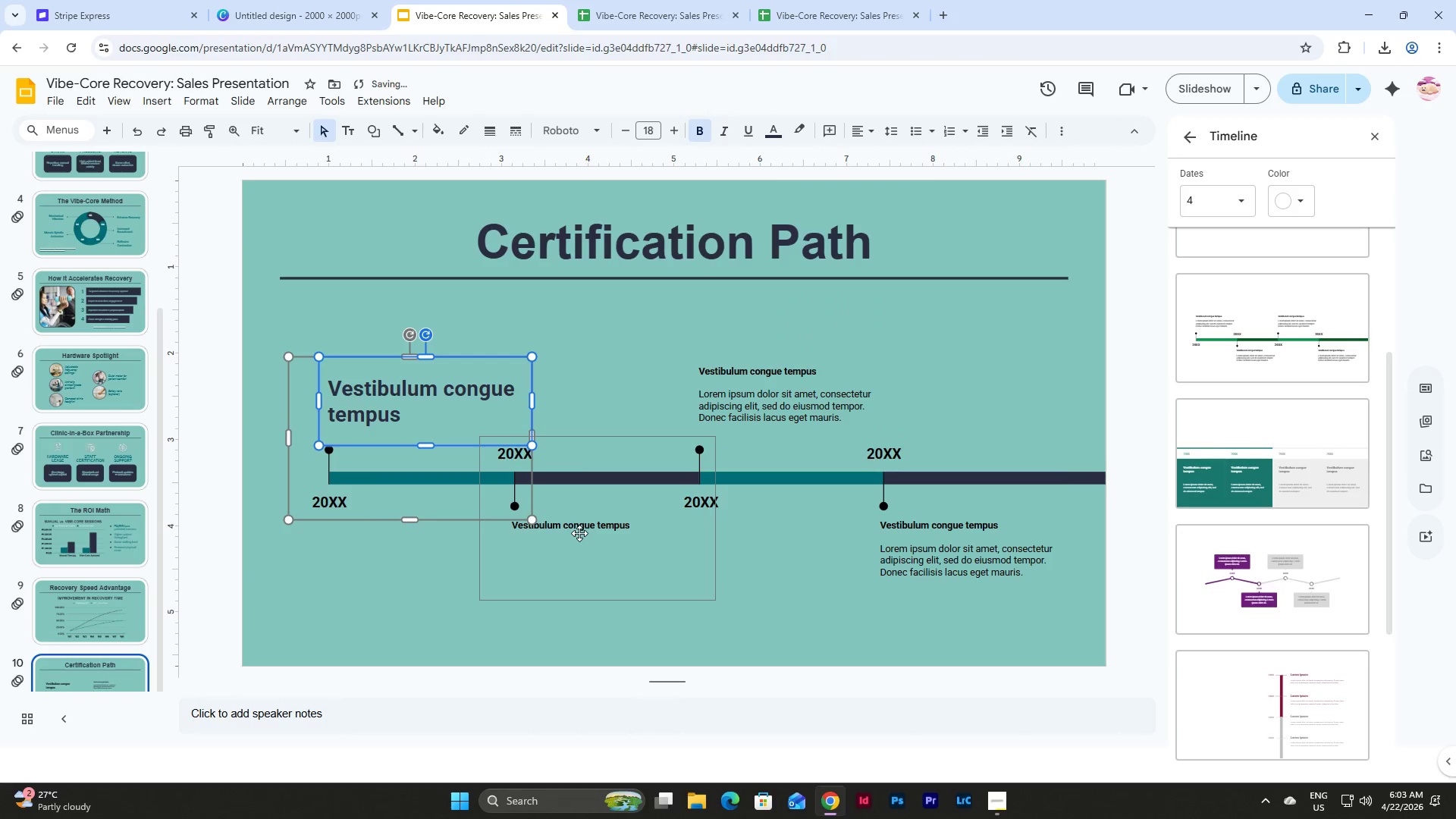 
left_click([580, 529])
 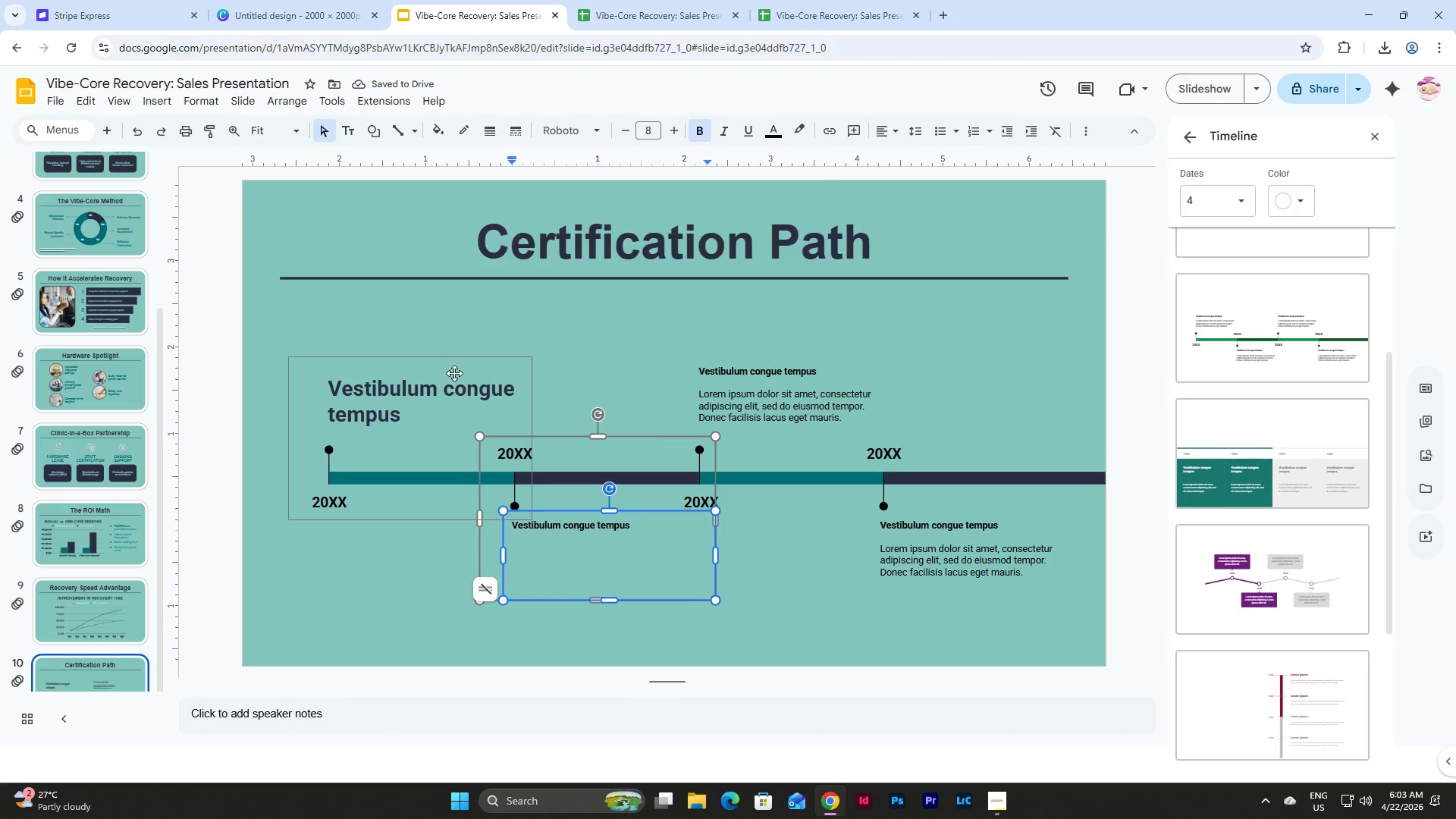 
double_click([454, 384])
 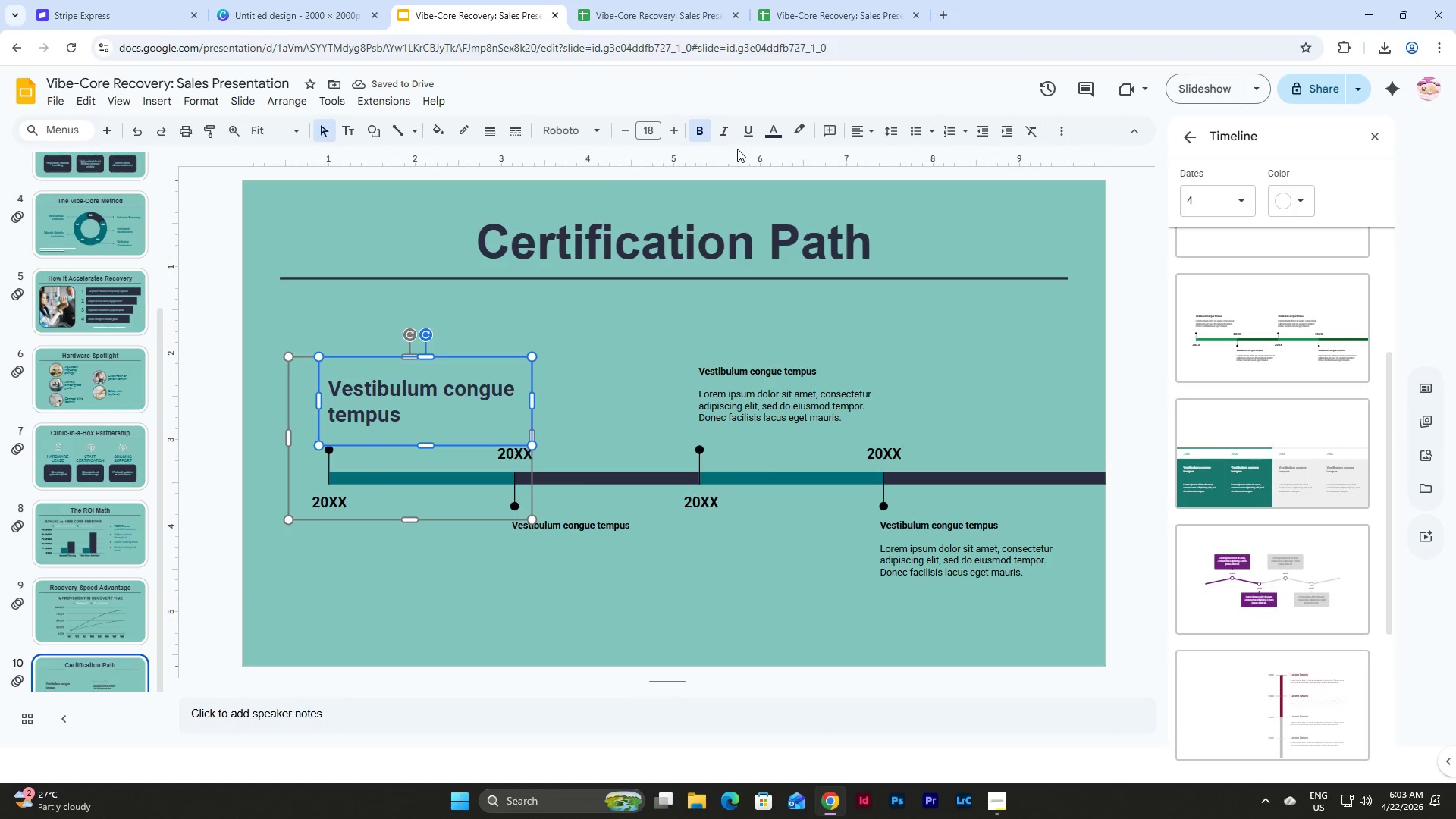 
left_click([776, 130])
 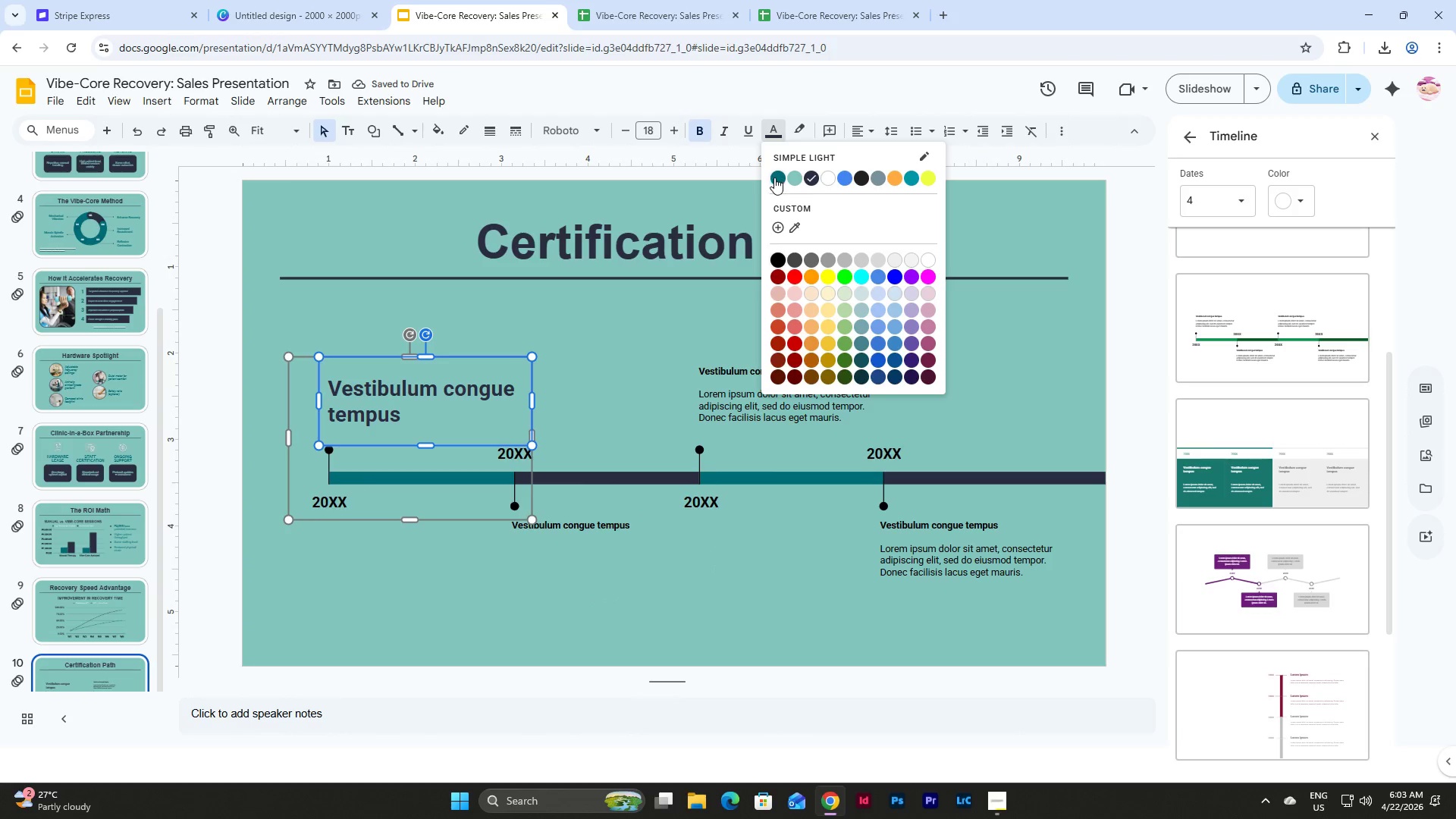 
left_click([774, 177])
 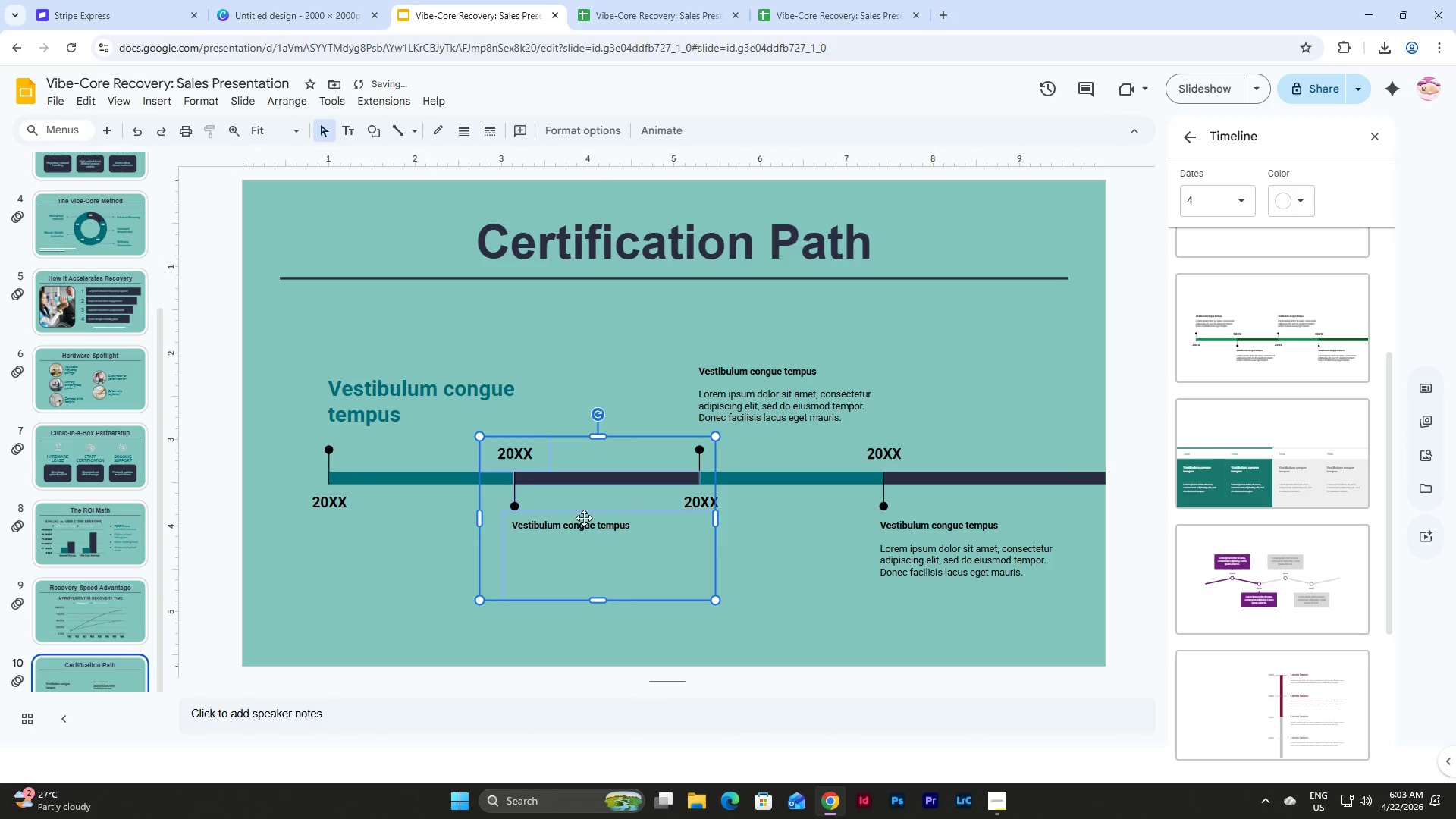 
double_click([596, 531])
 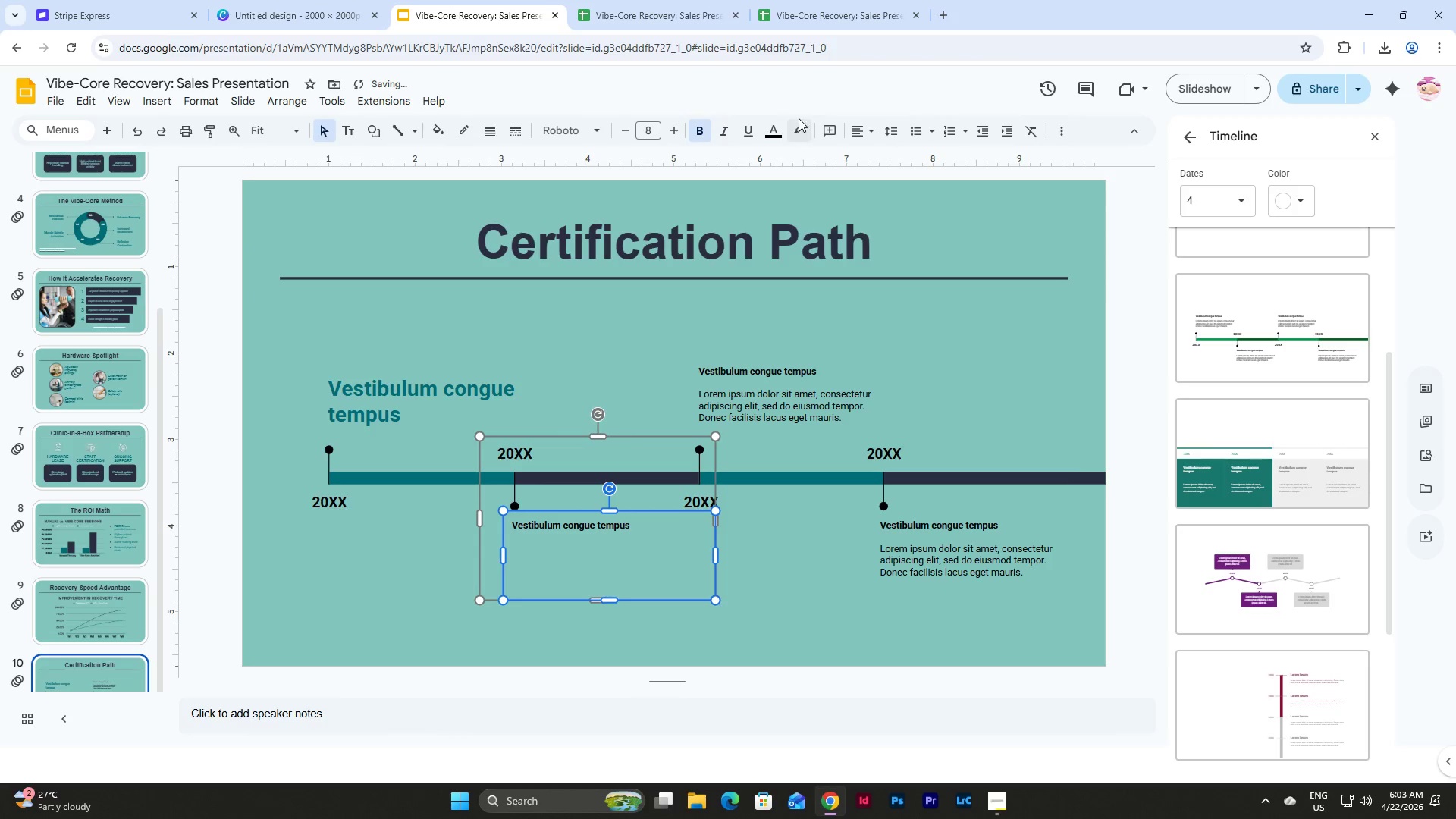 
left_click([777, 127])
 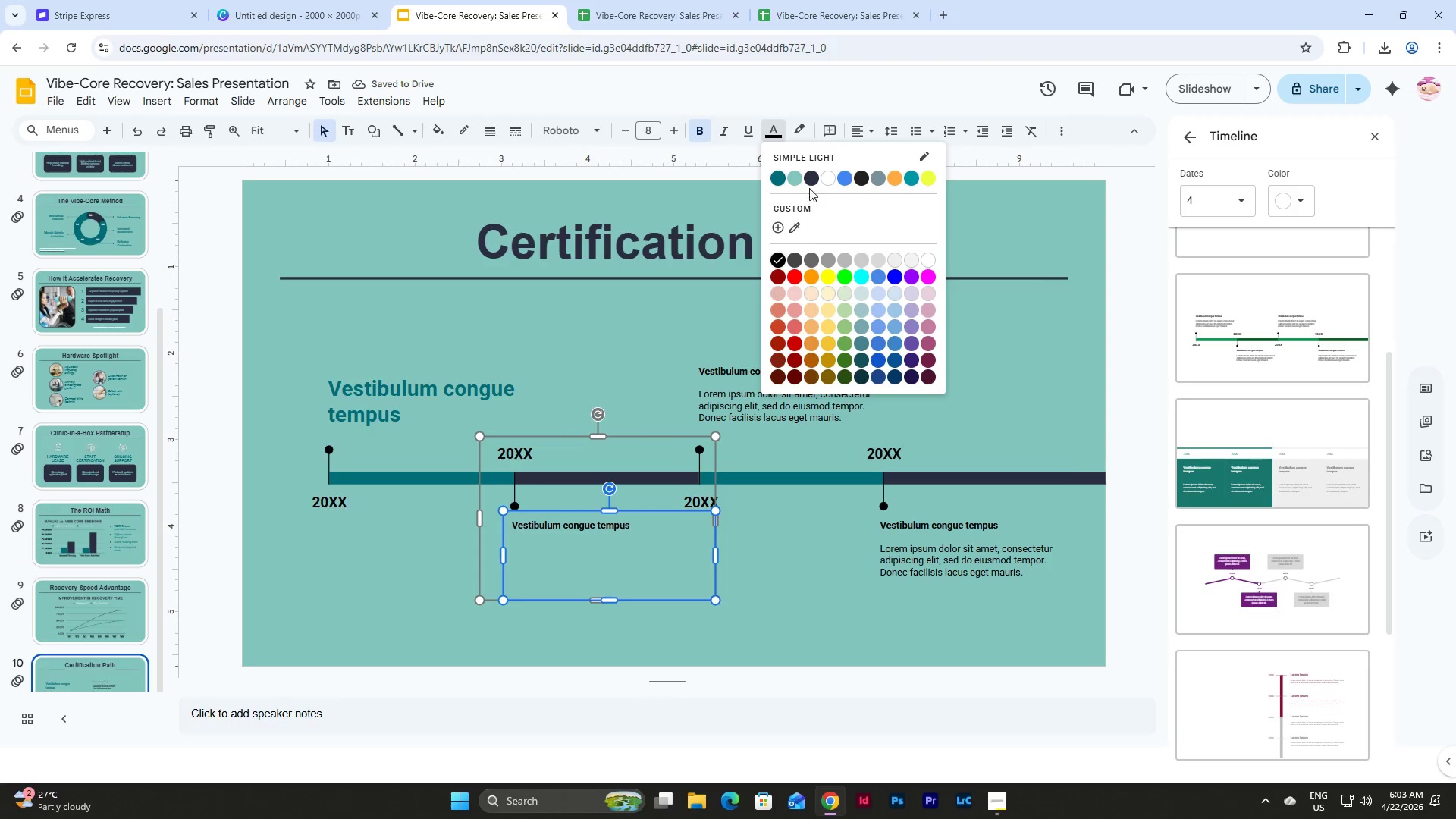 
left_click([809, 180])
 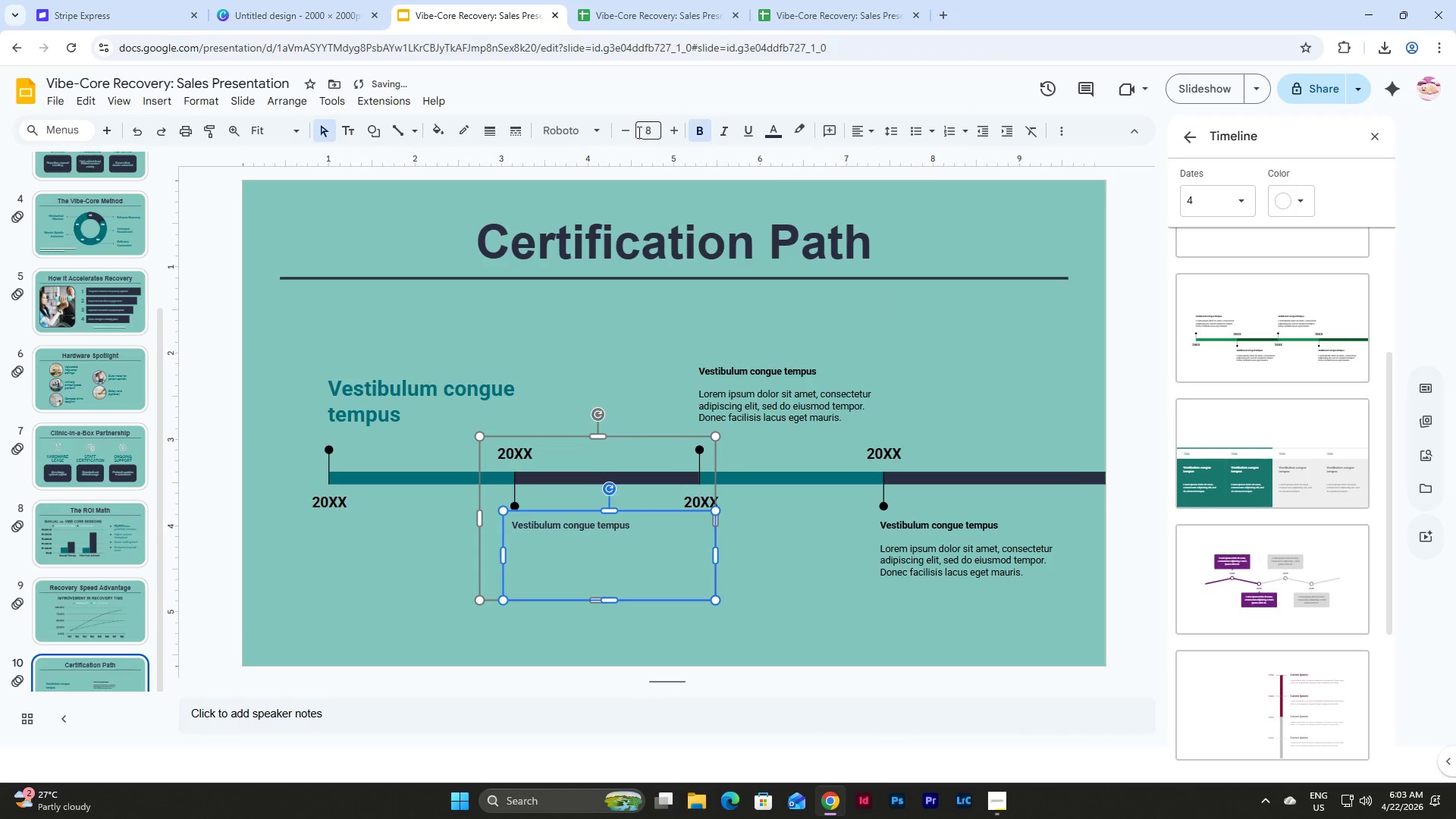 
left_click([638, 132])
 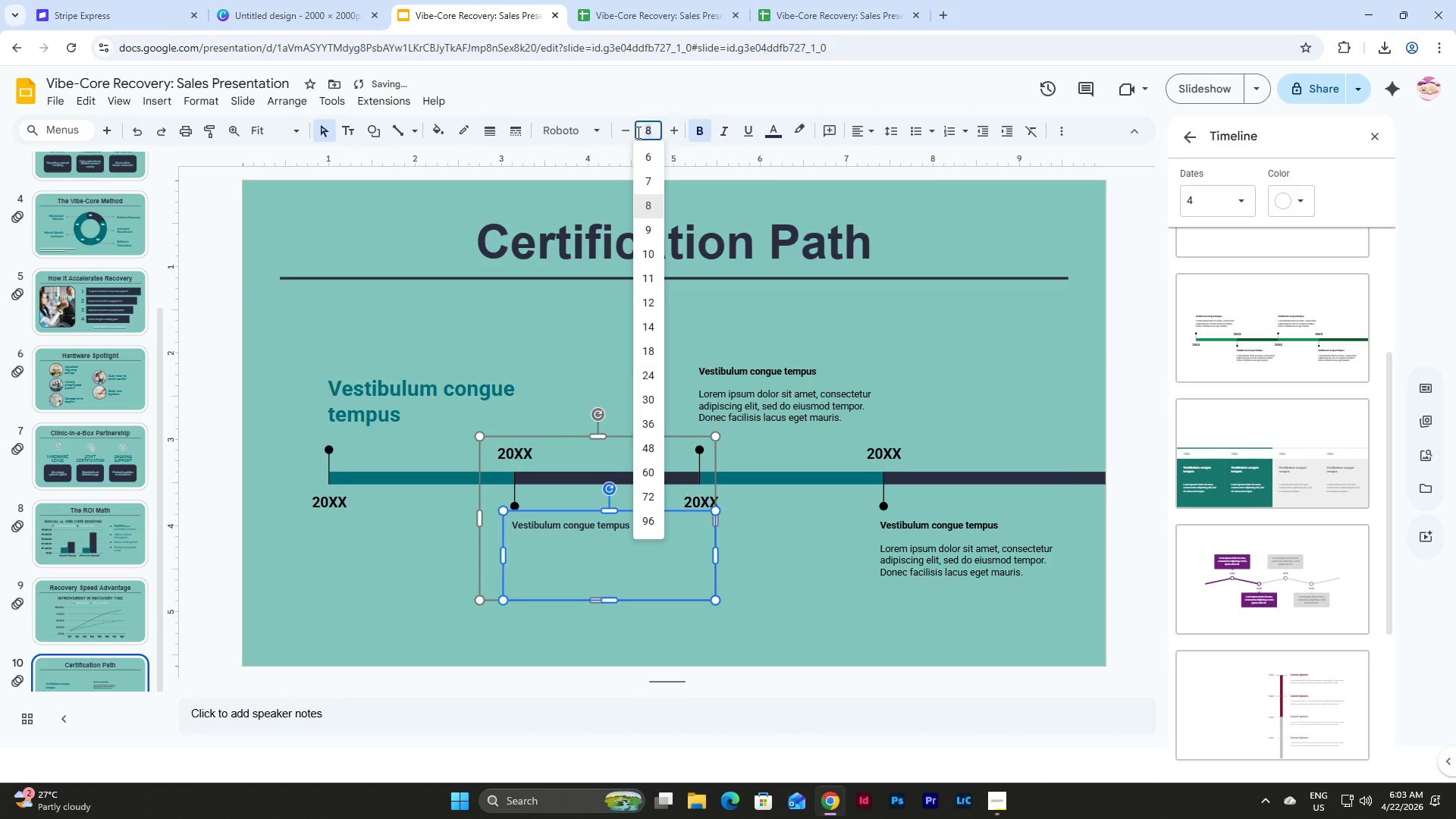 
key(Numpad1)
 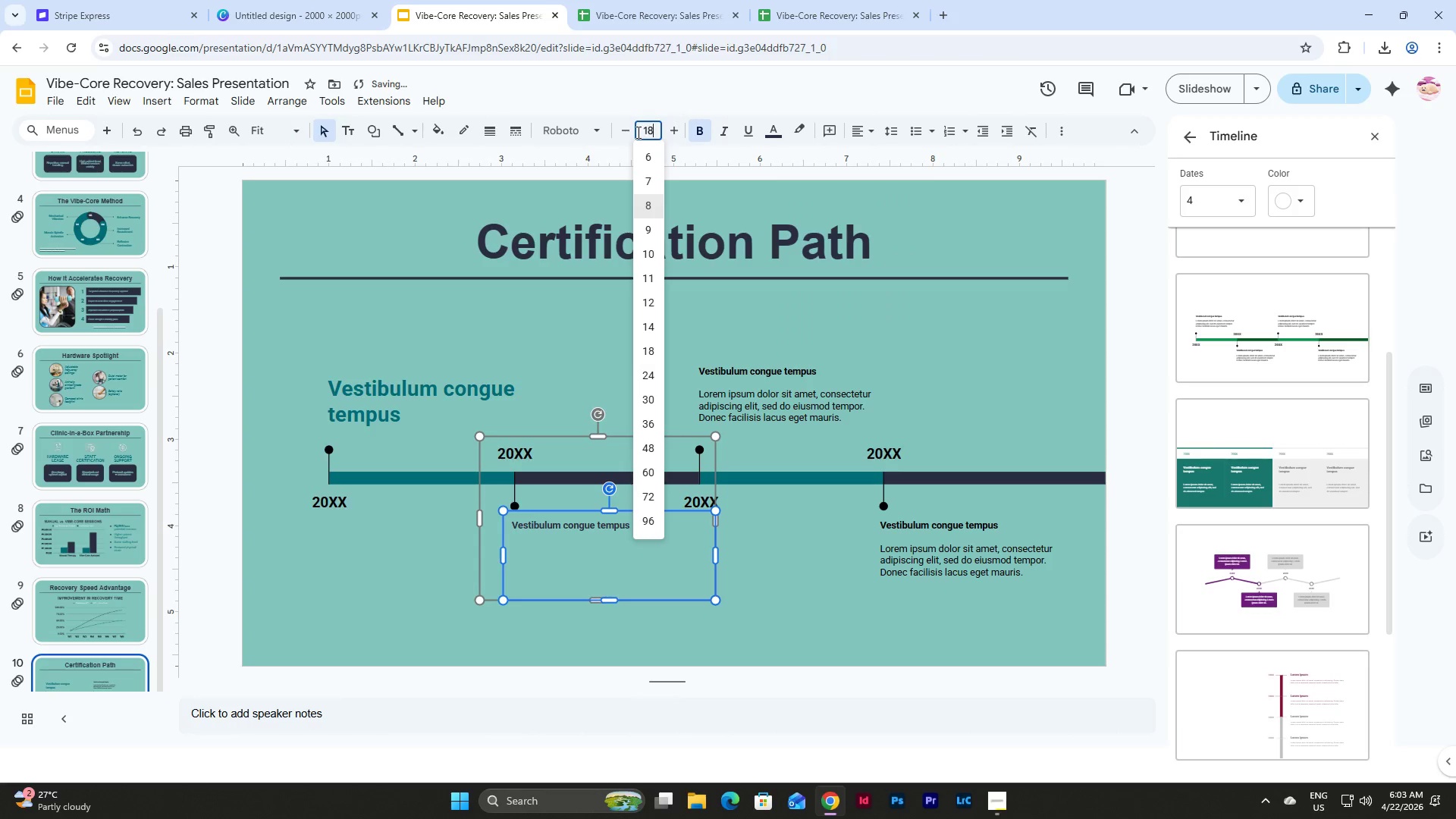 
key(Numpad8)
 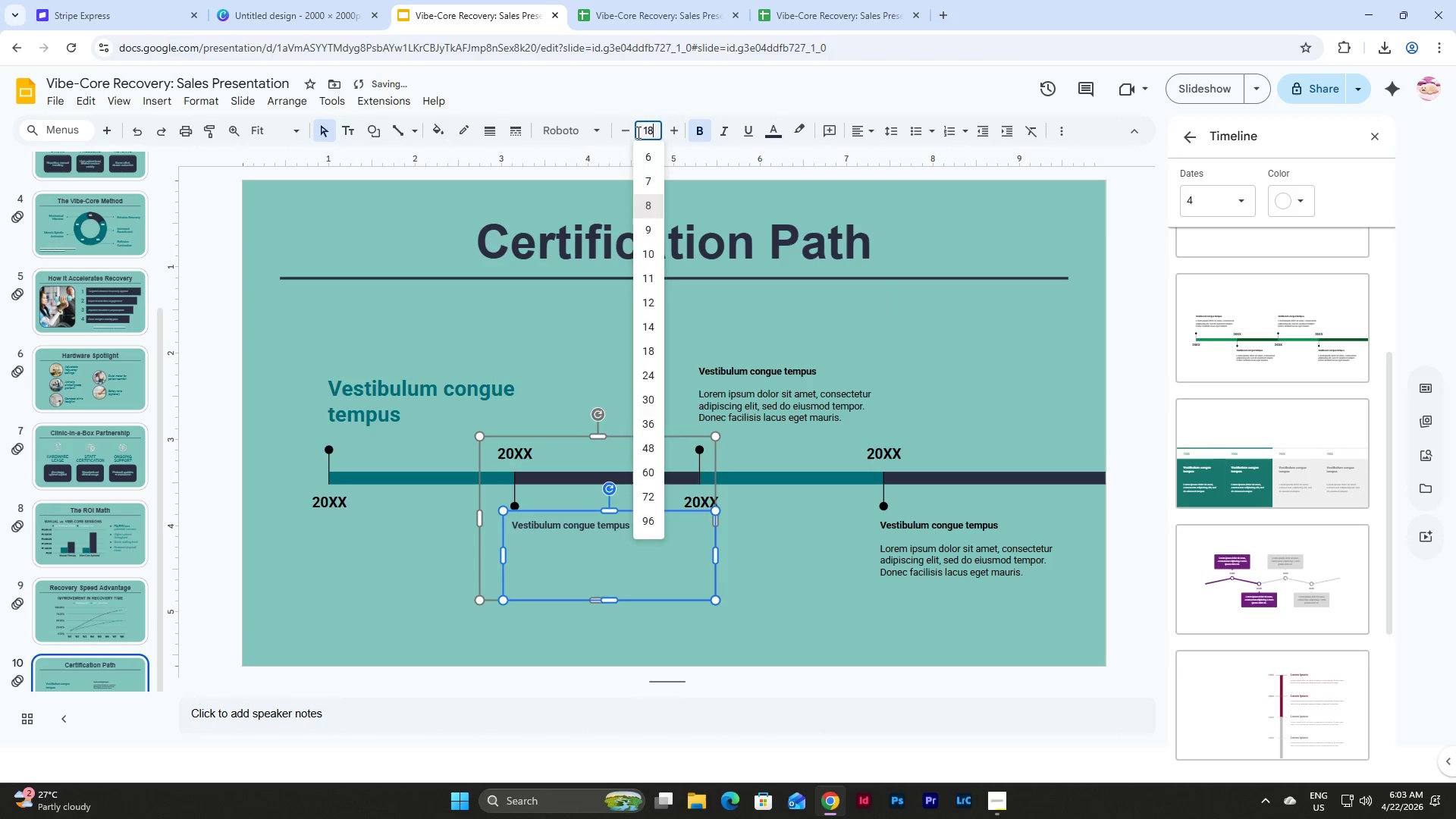 
key(NumpadEnter)
 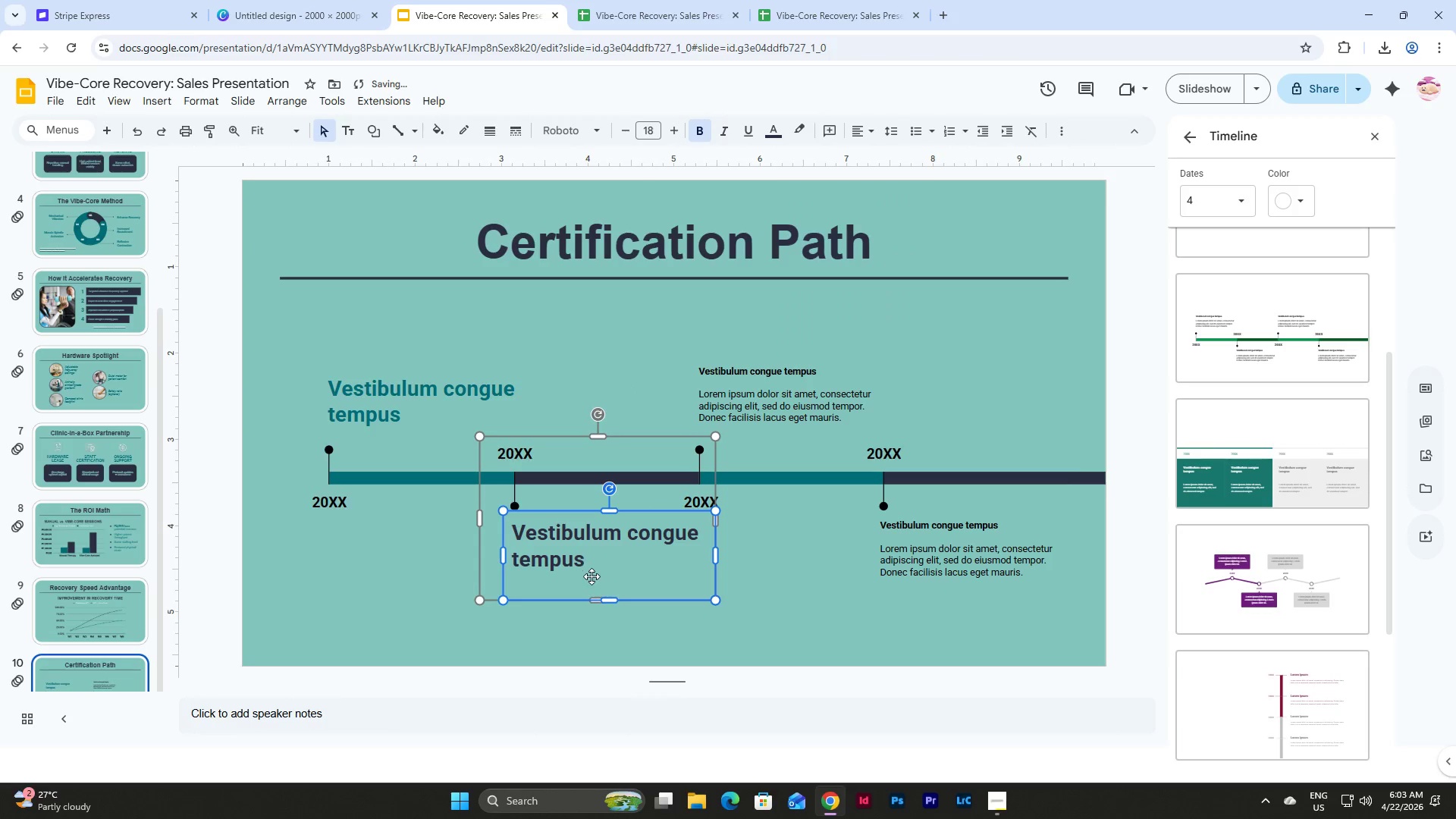 
left_click([641, 636])
 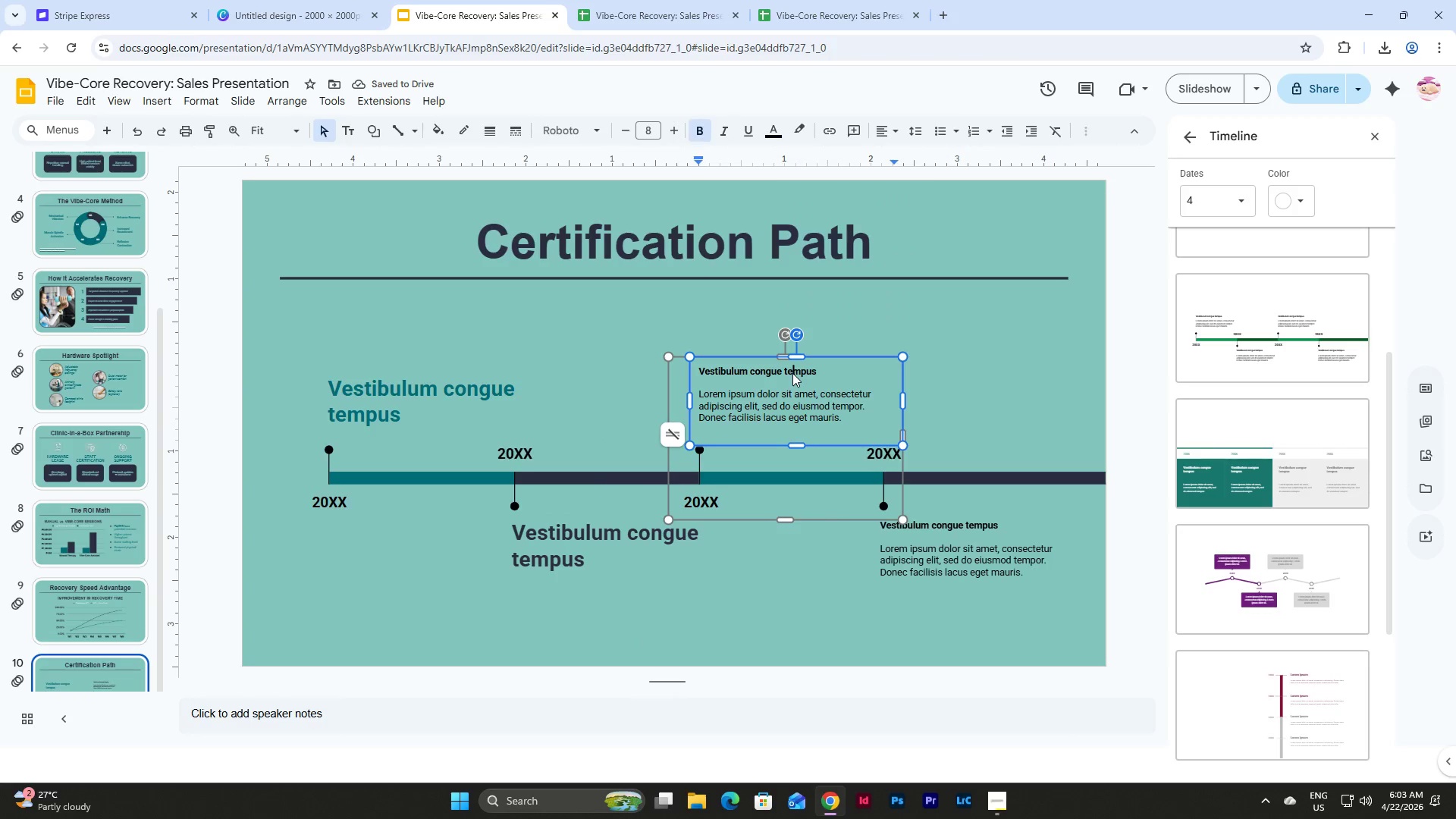 
double_click([771, 370])
 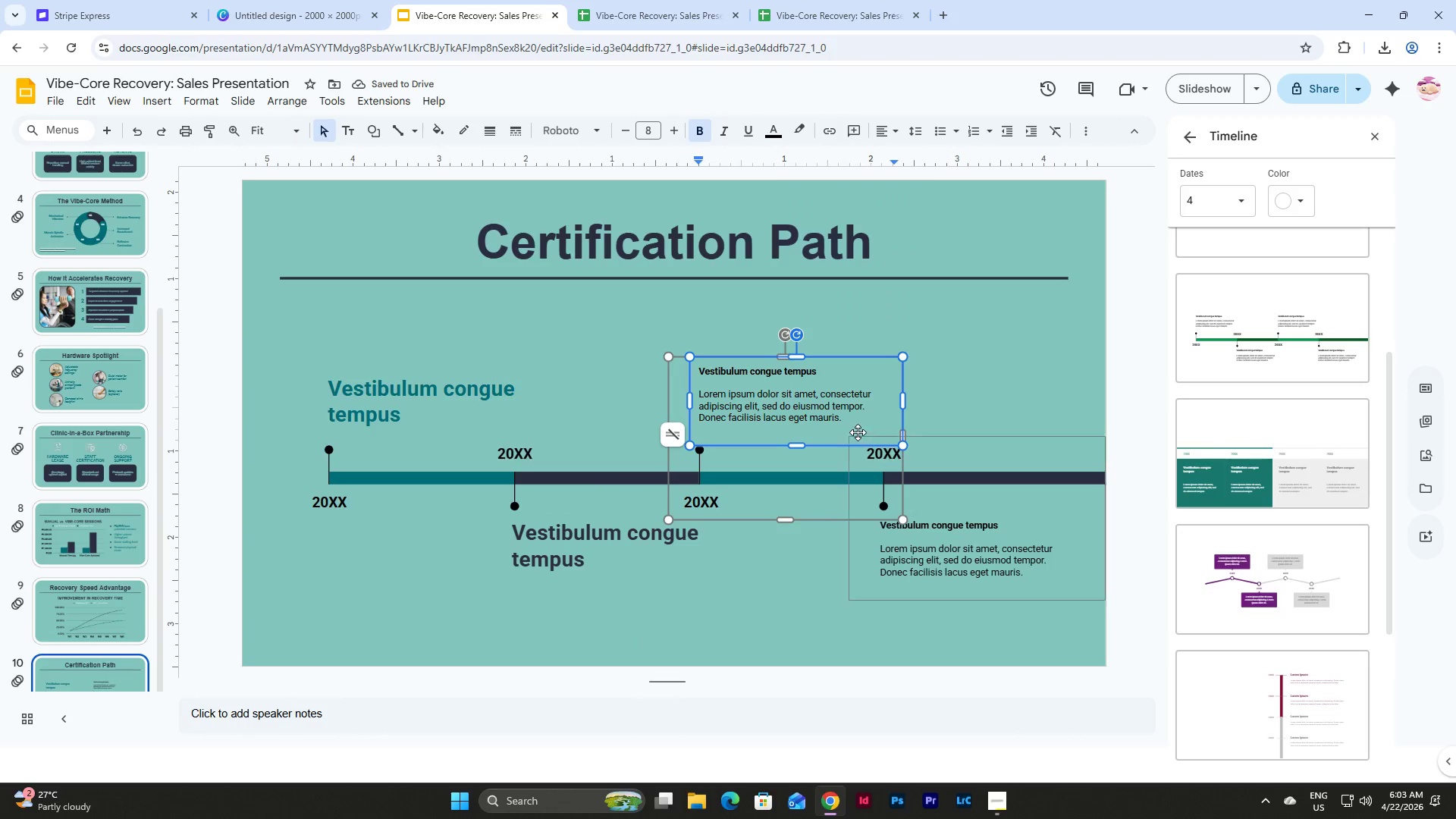 
left_click_drag(start_coordinate=[849, 423], to_coordinate=[689, 395])
 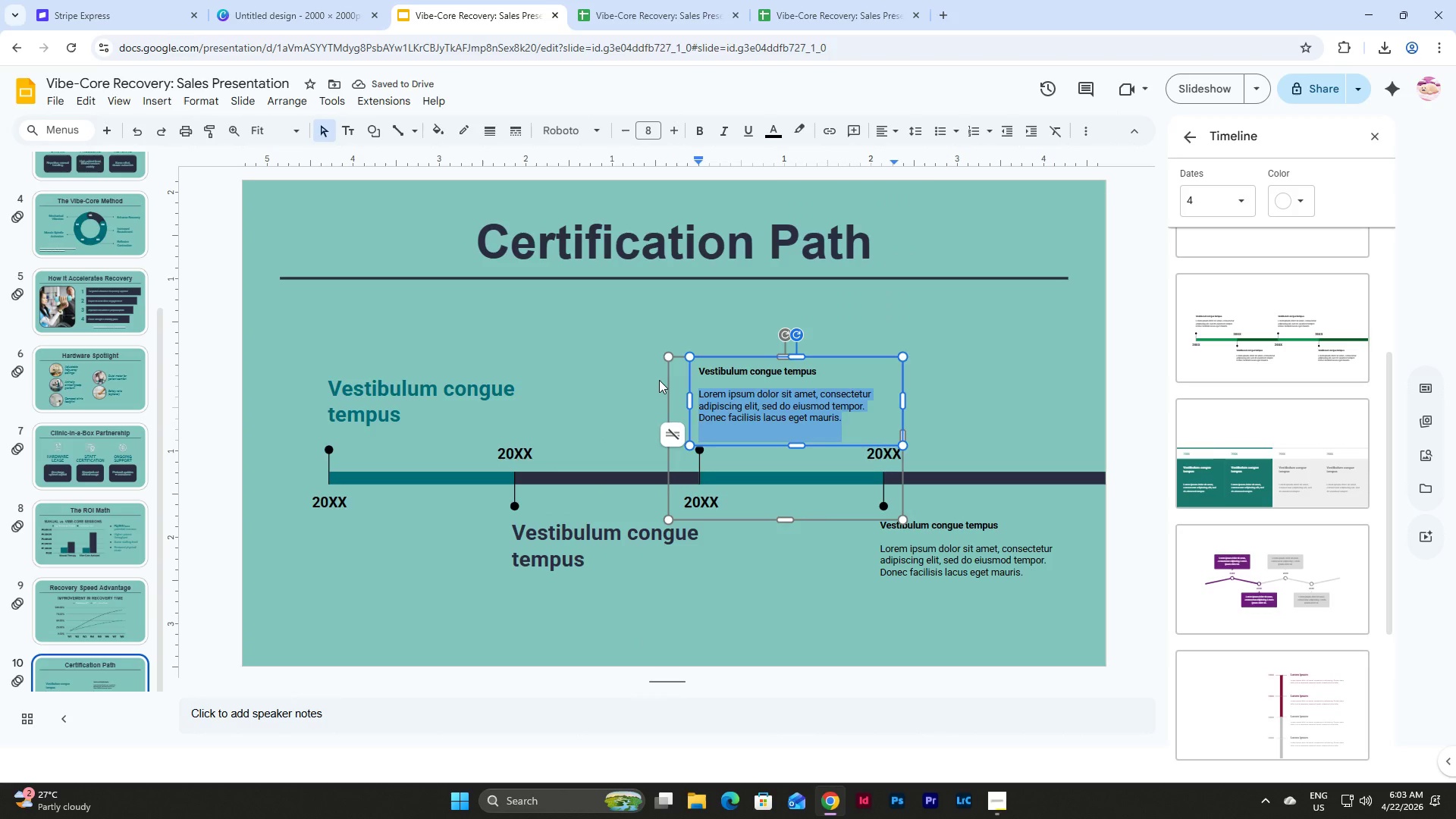 
key(Backspace)
 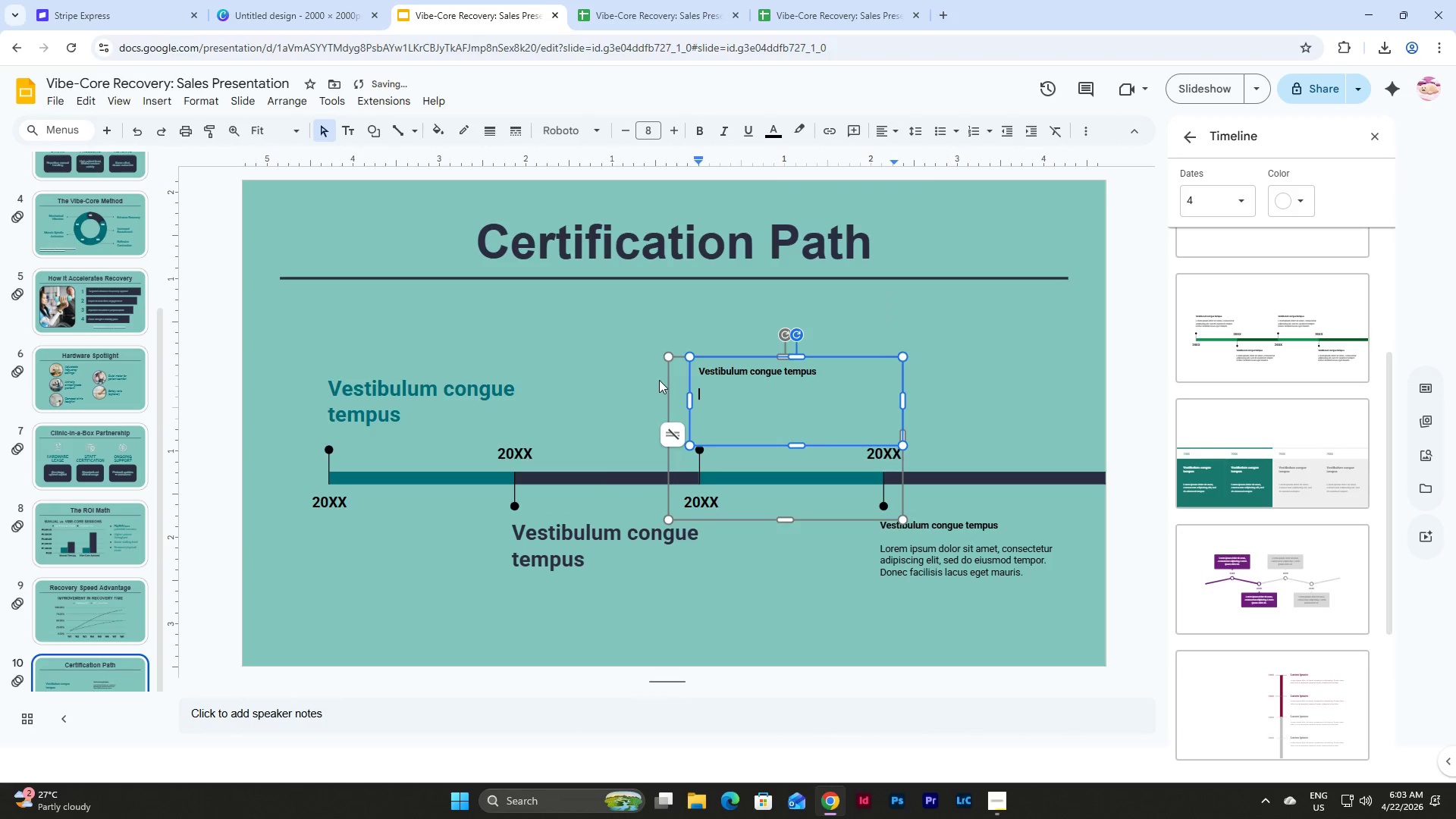 
key(Backspace)
 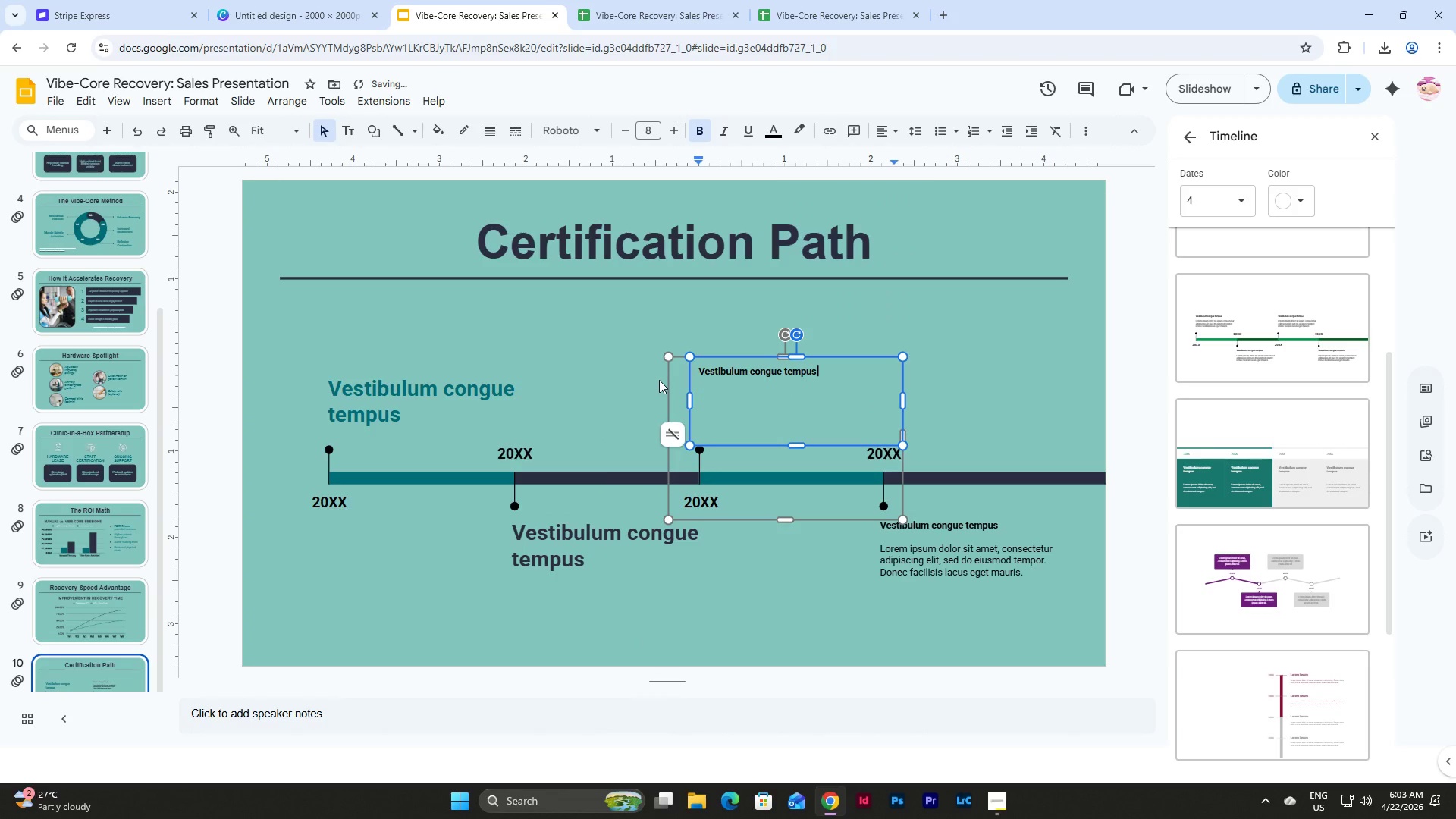 
key(Backspace)
 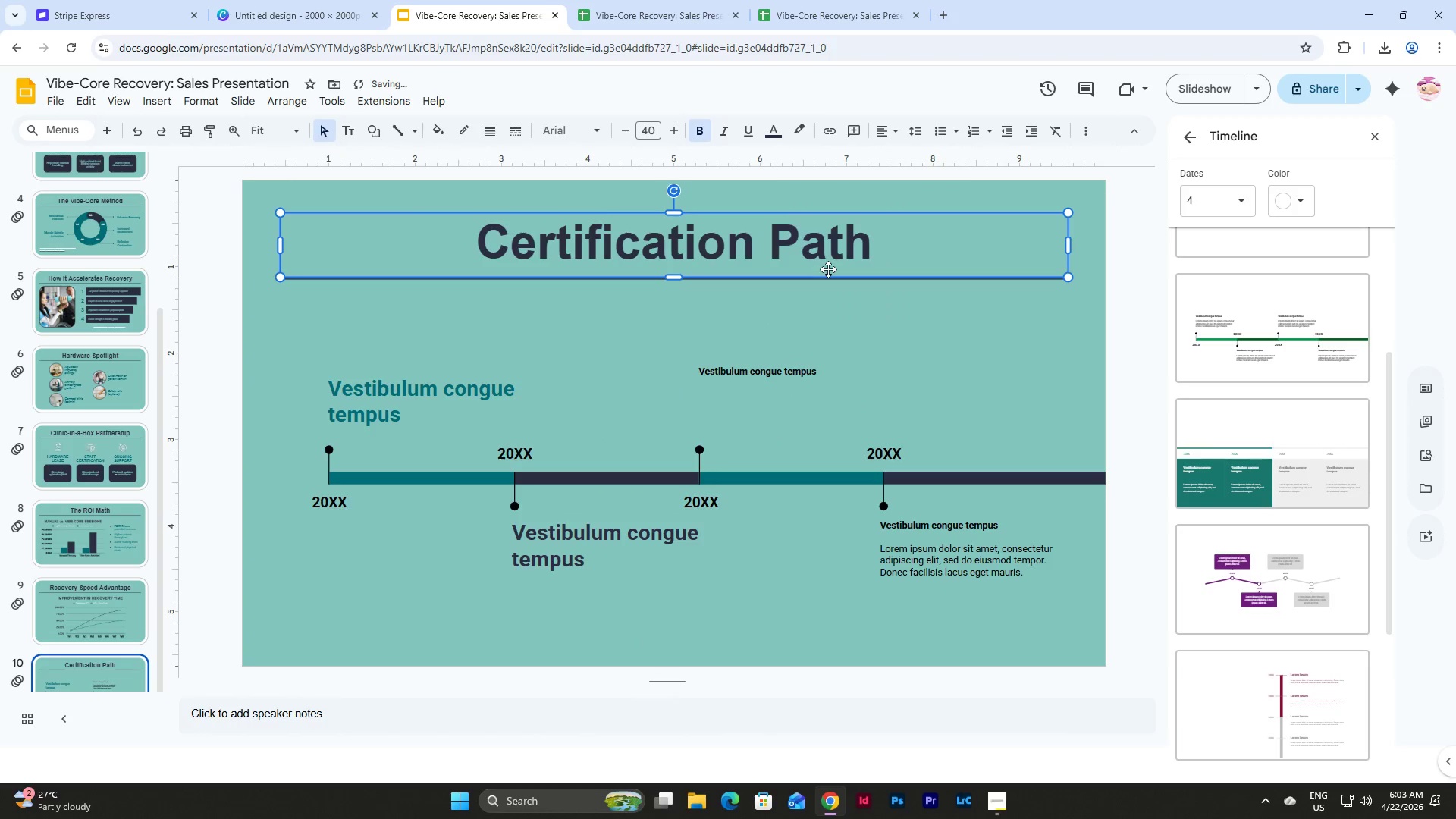 
double_click([801, 395])
 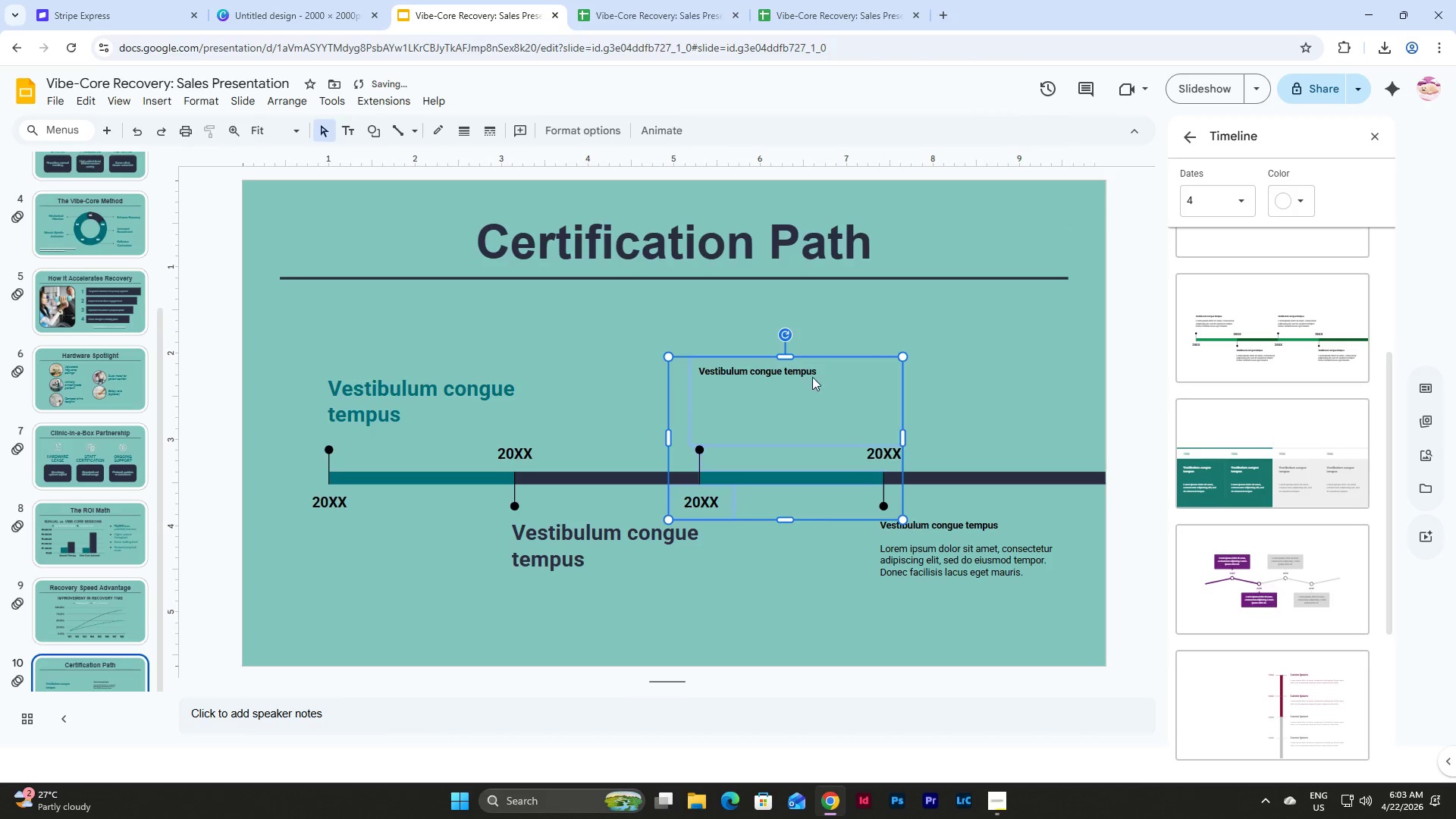 
triple_click([813, 376])
 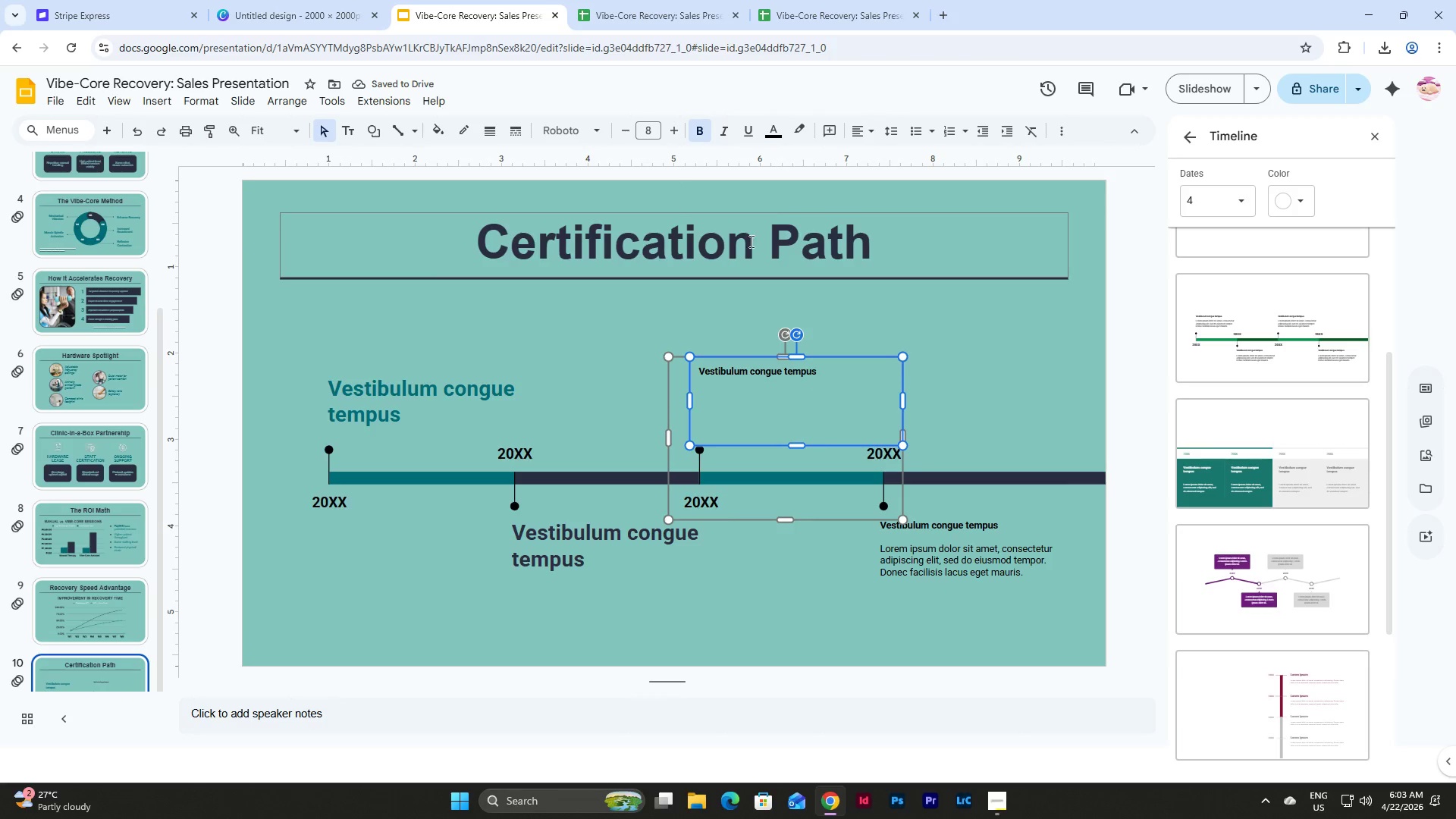 
left_click([775, 139])
 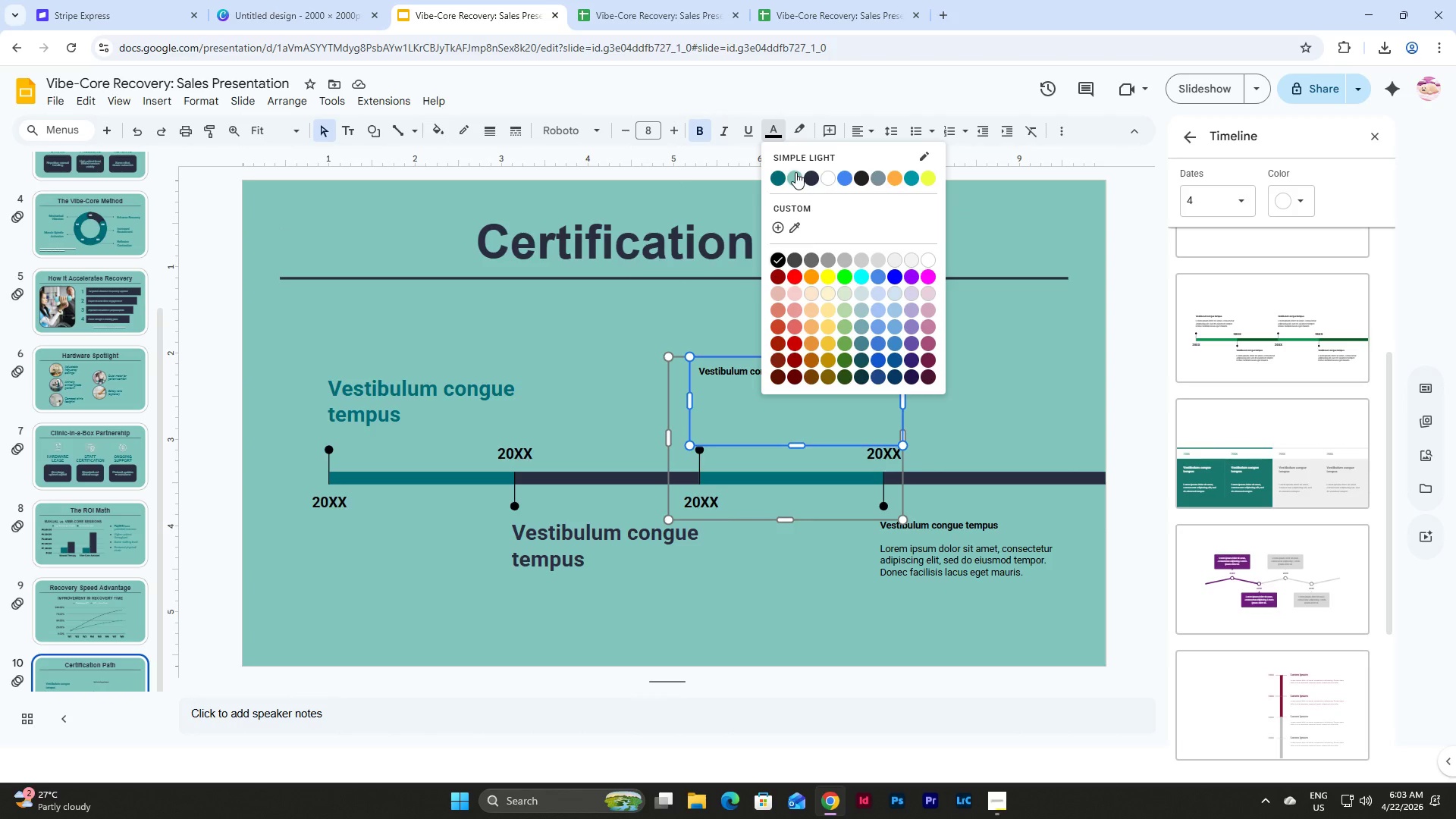 
left_click([778, 177])
 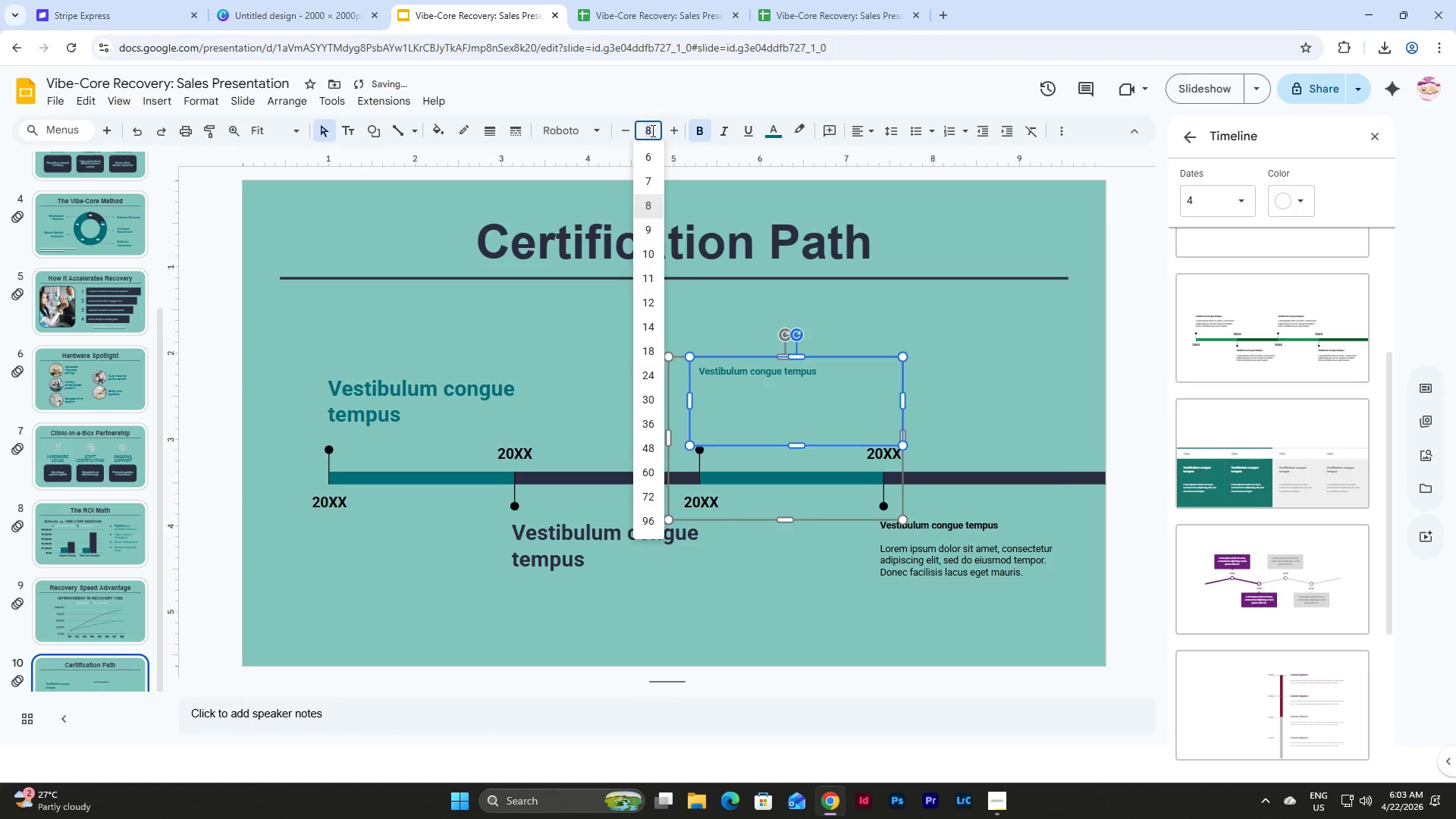 
key(Numpad1)
 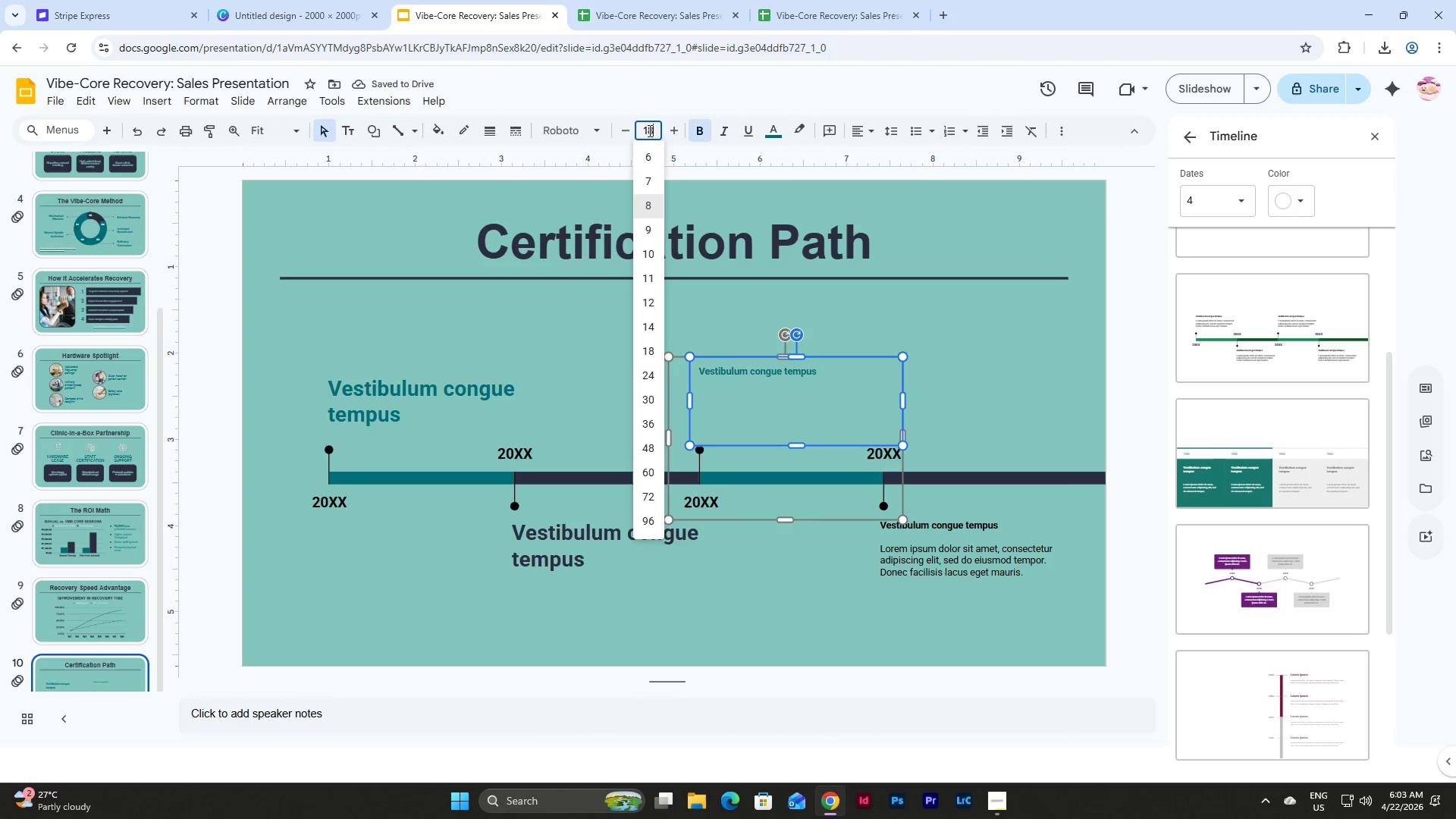 
key(Numpad8)
 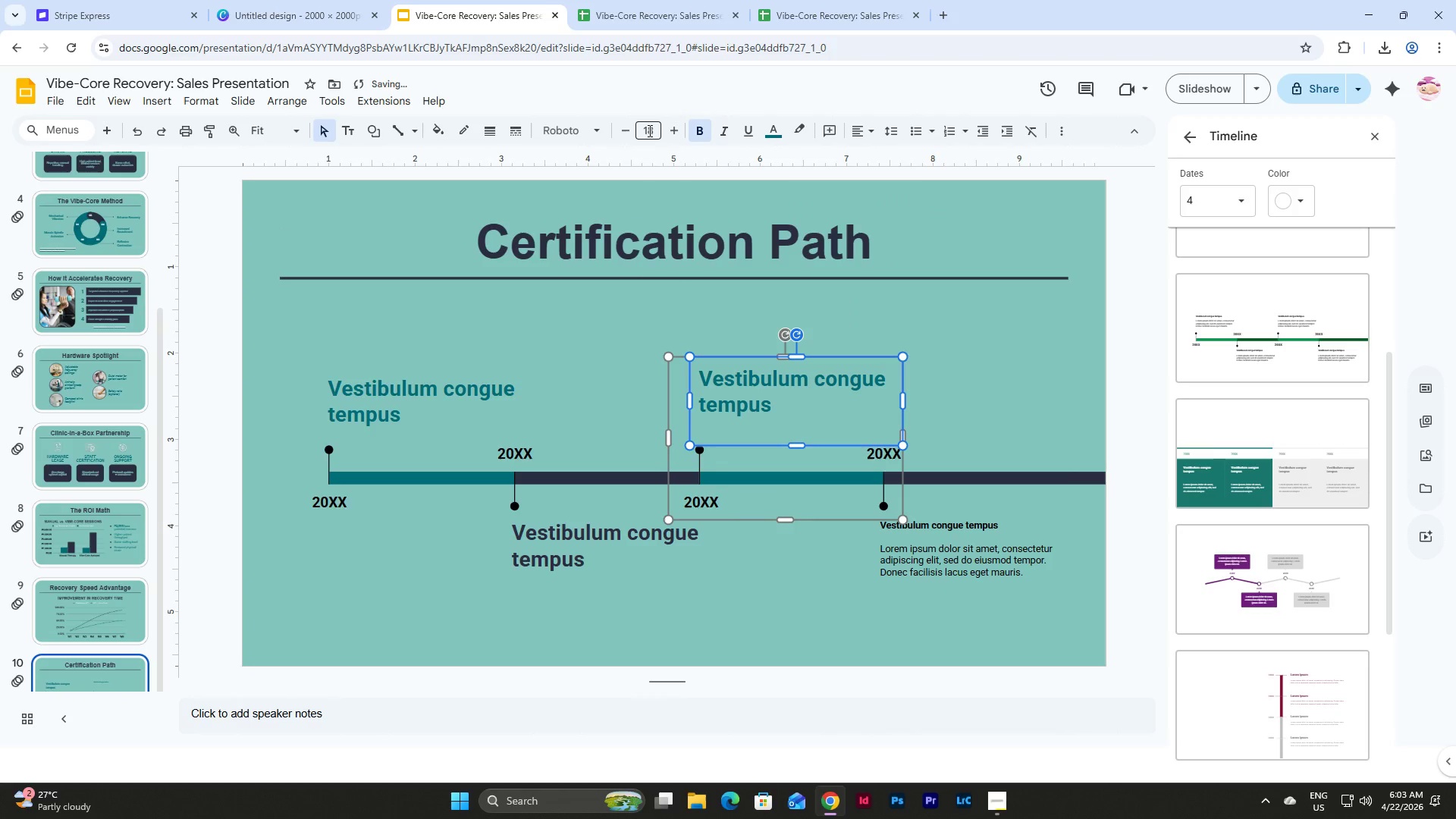 
key(NumpadEnter)
 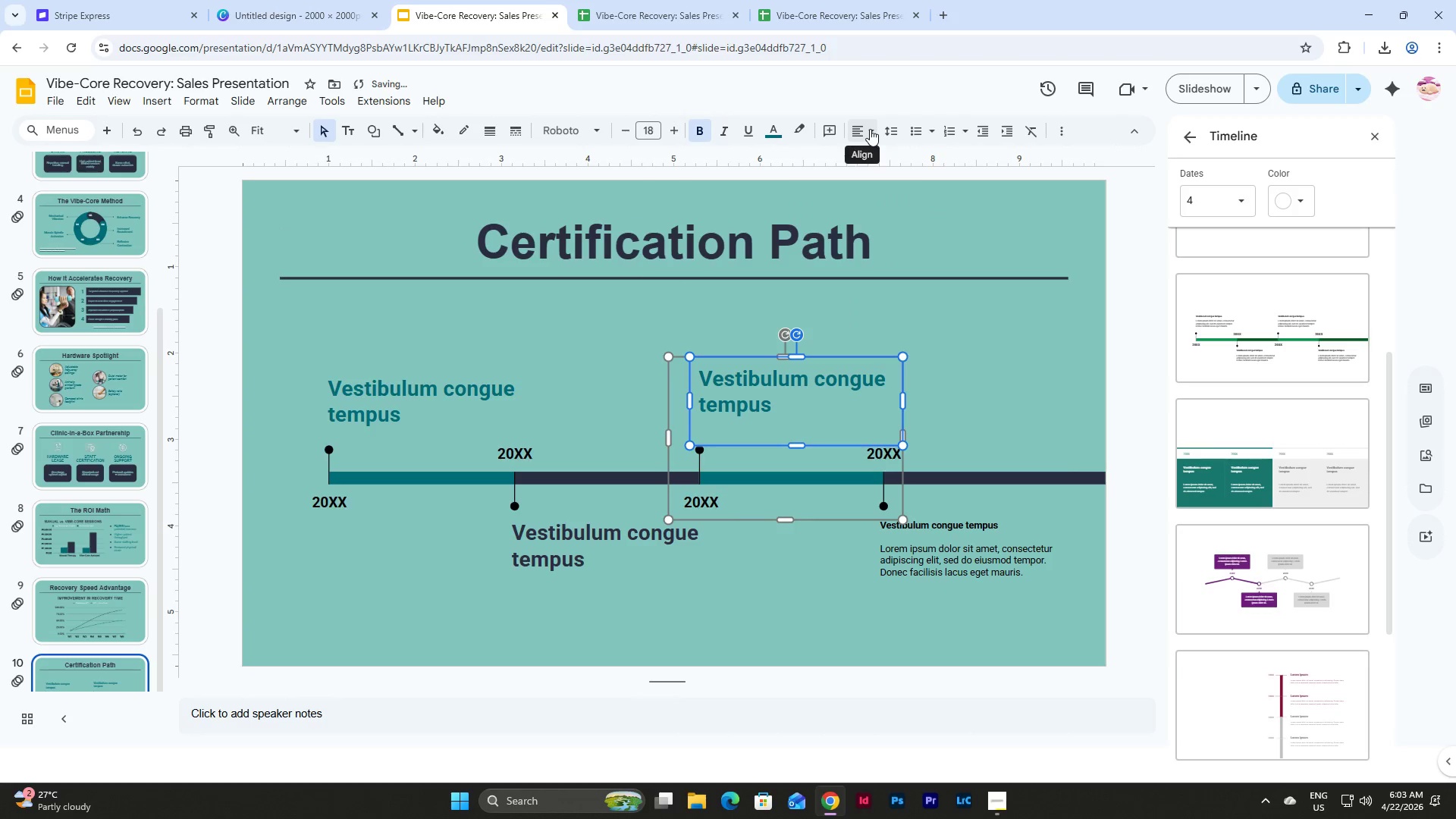 
left_click([397, 394])
 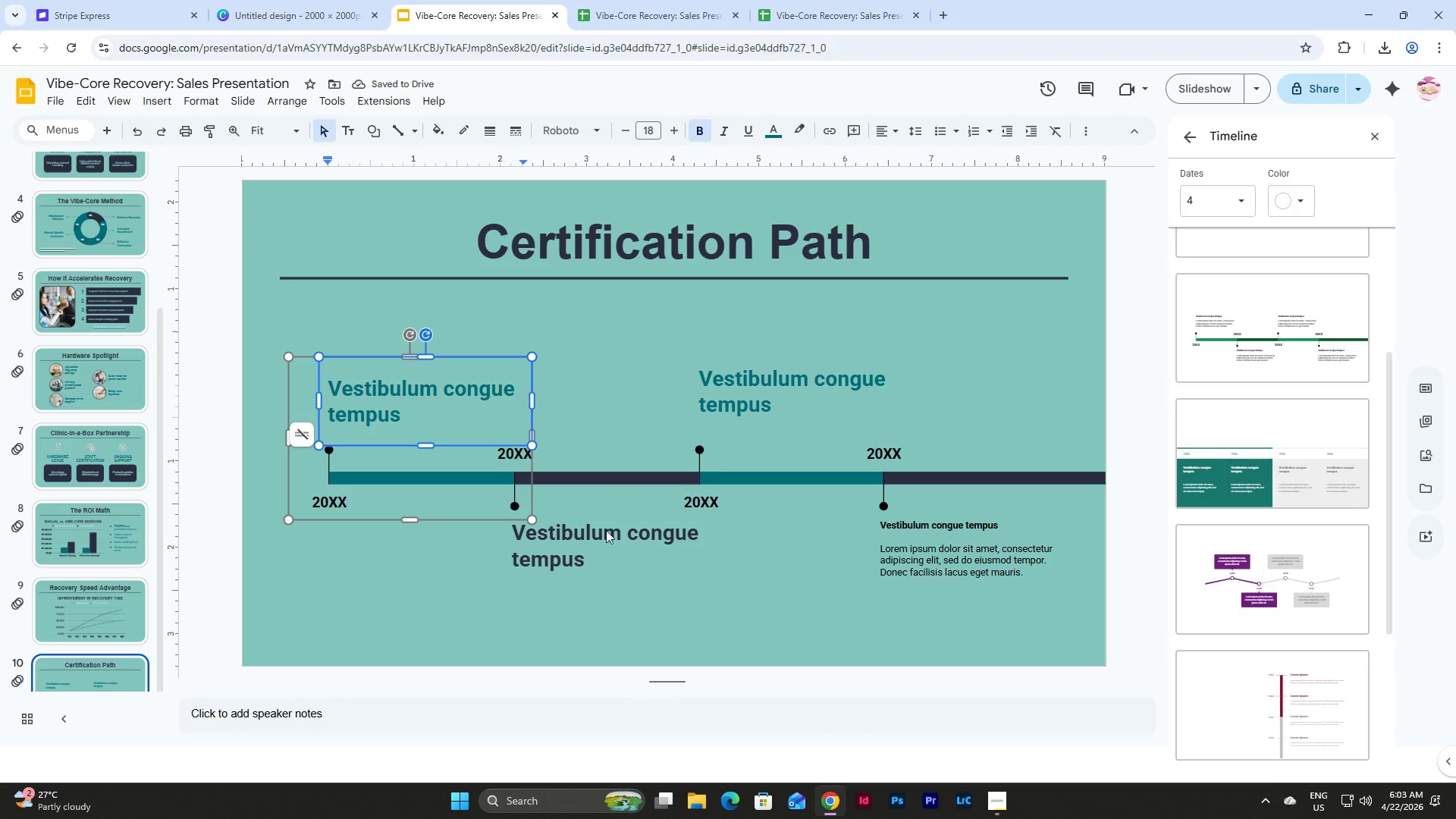 
left_click([607, 549])
 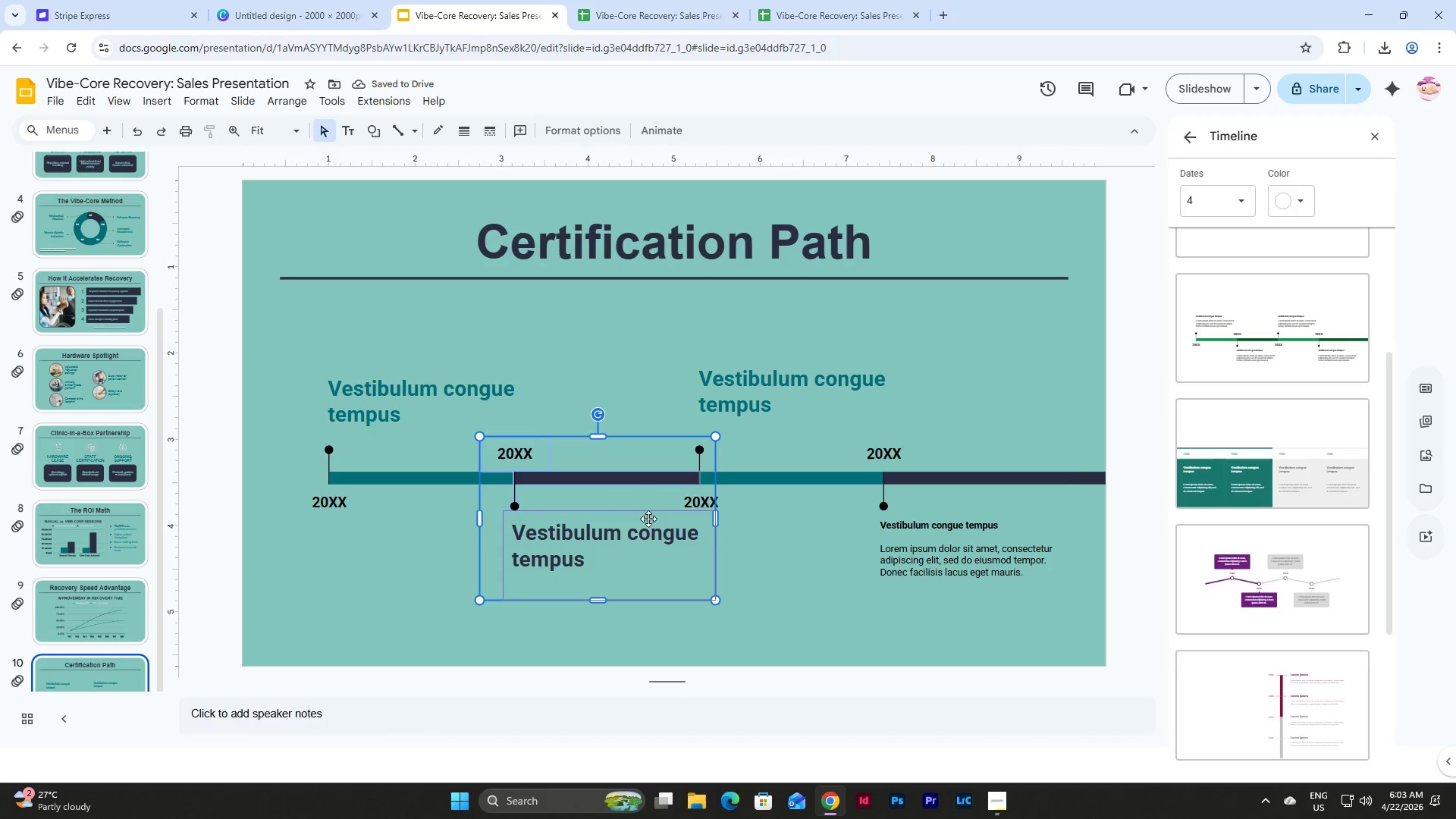 
left_click([648, 514])
 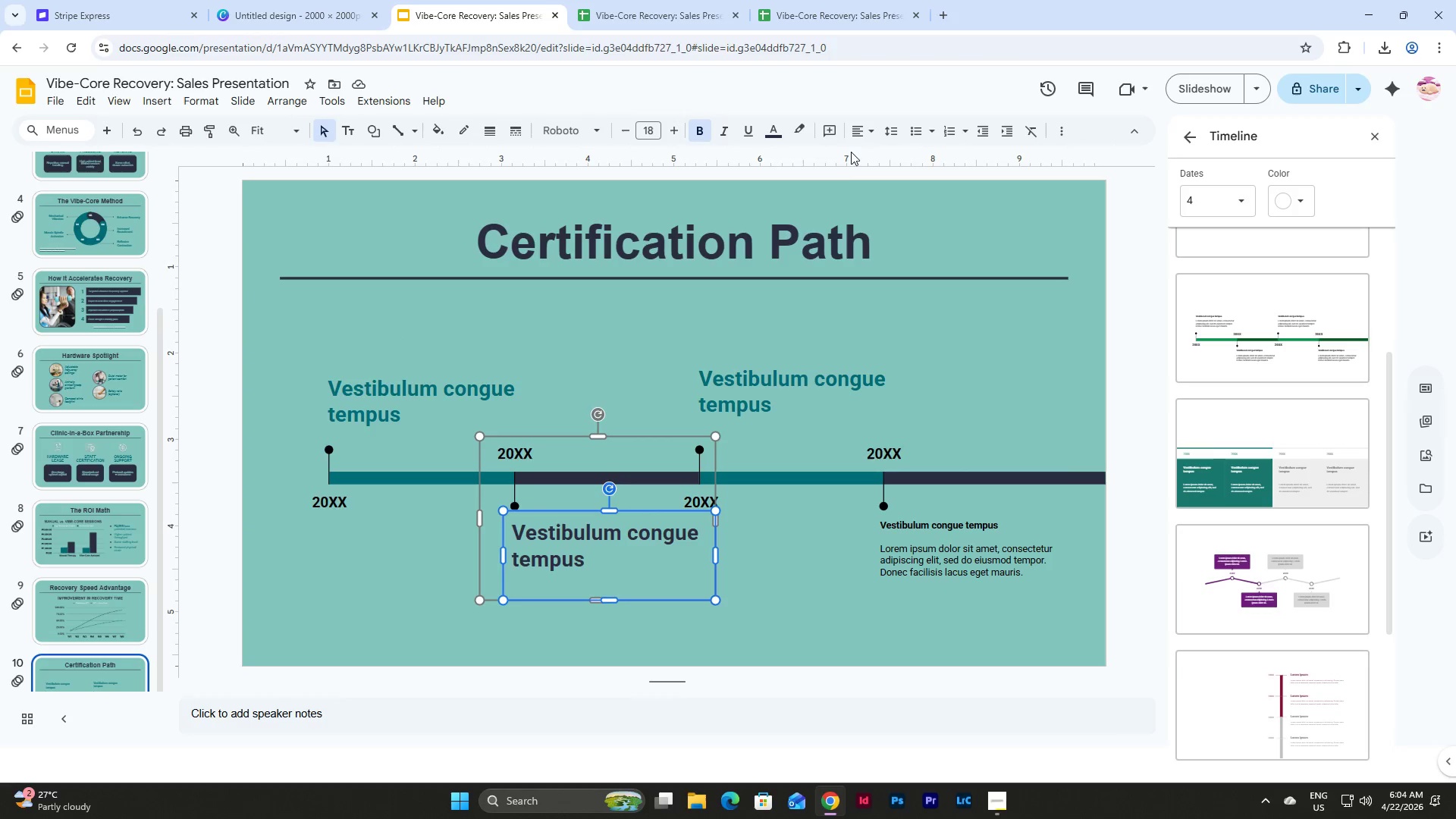 
left_click([863, 120])
 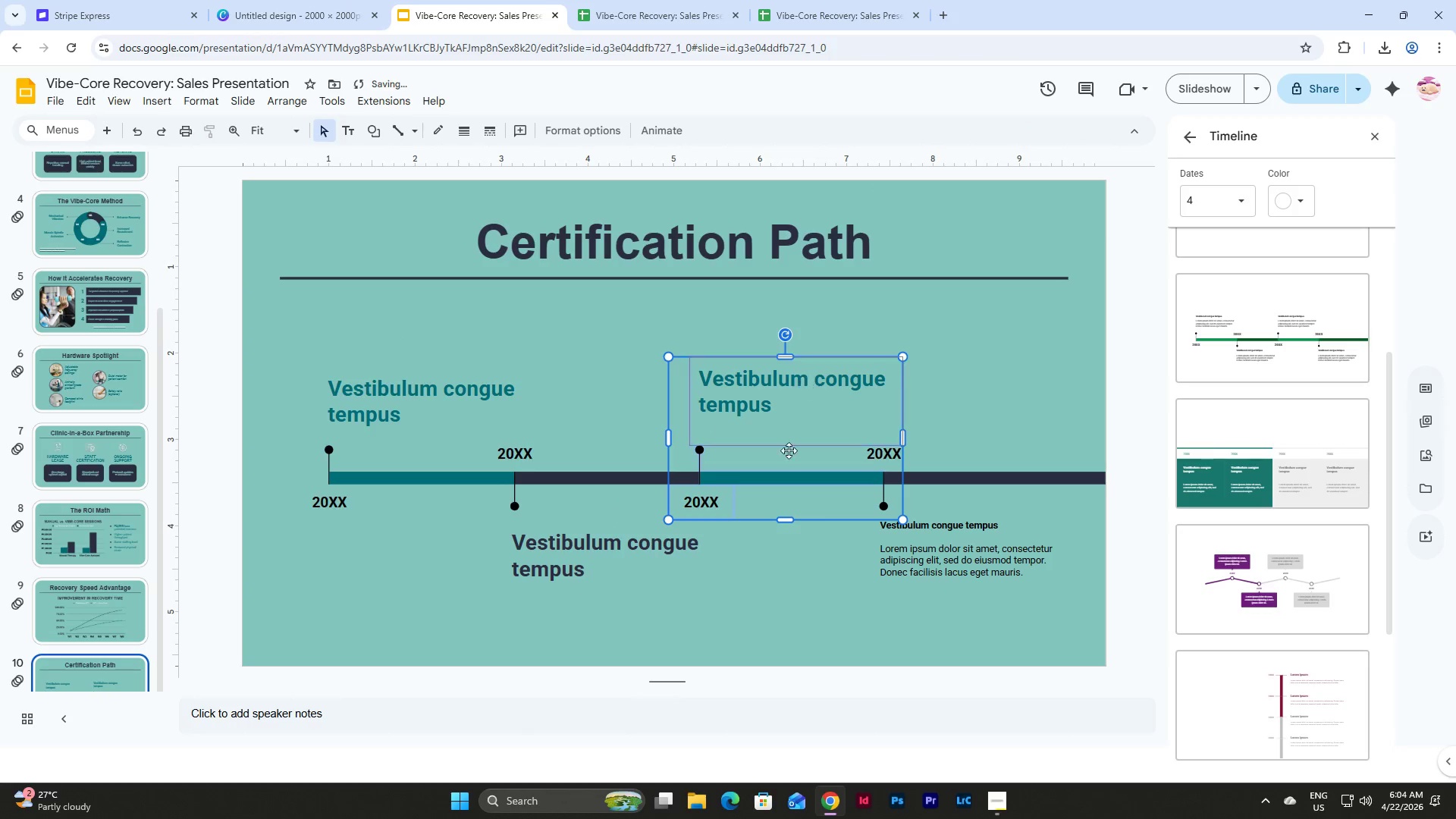 
left_click([792, 445])
 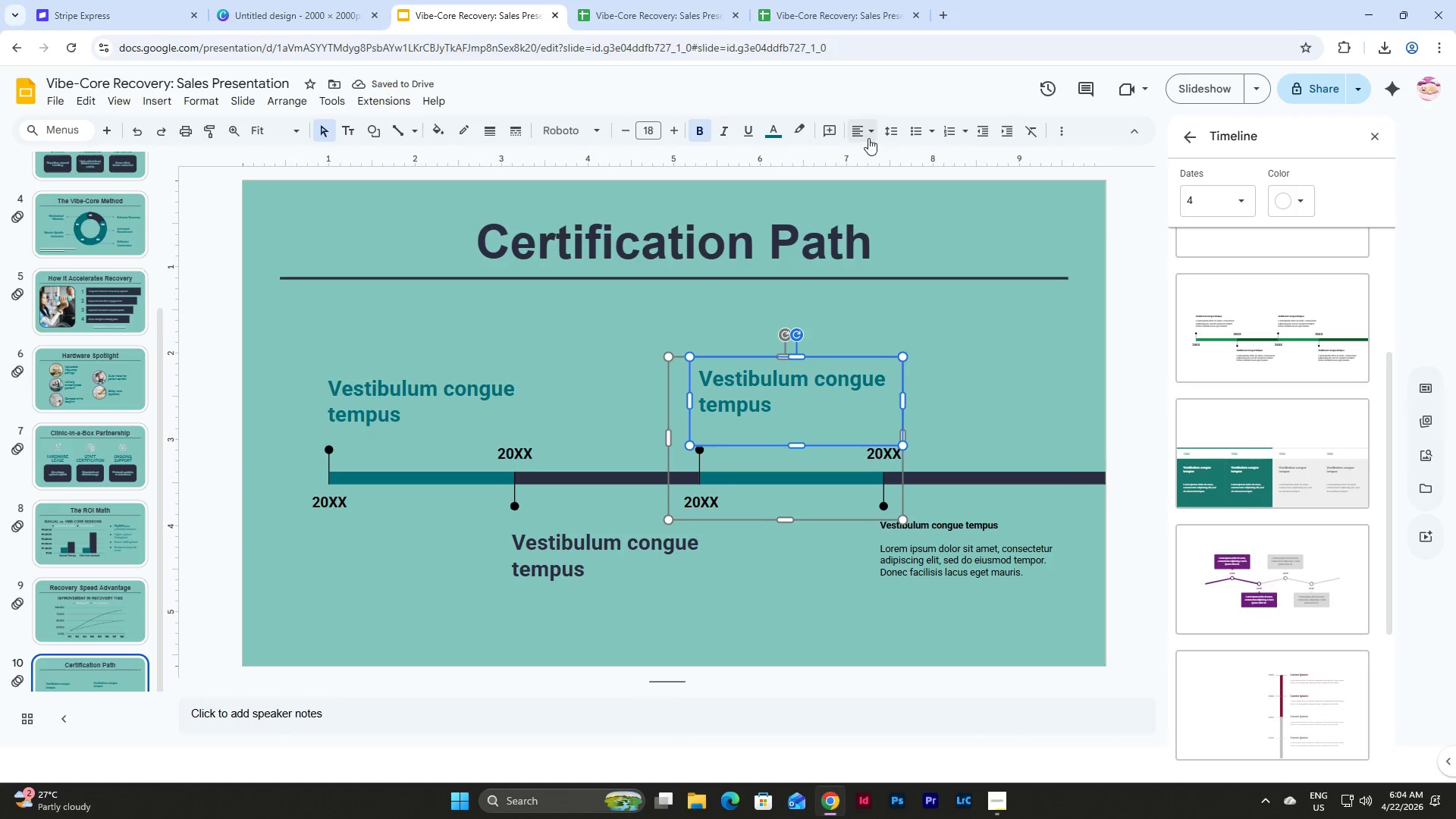 
left_click([871, 134])
 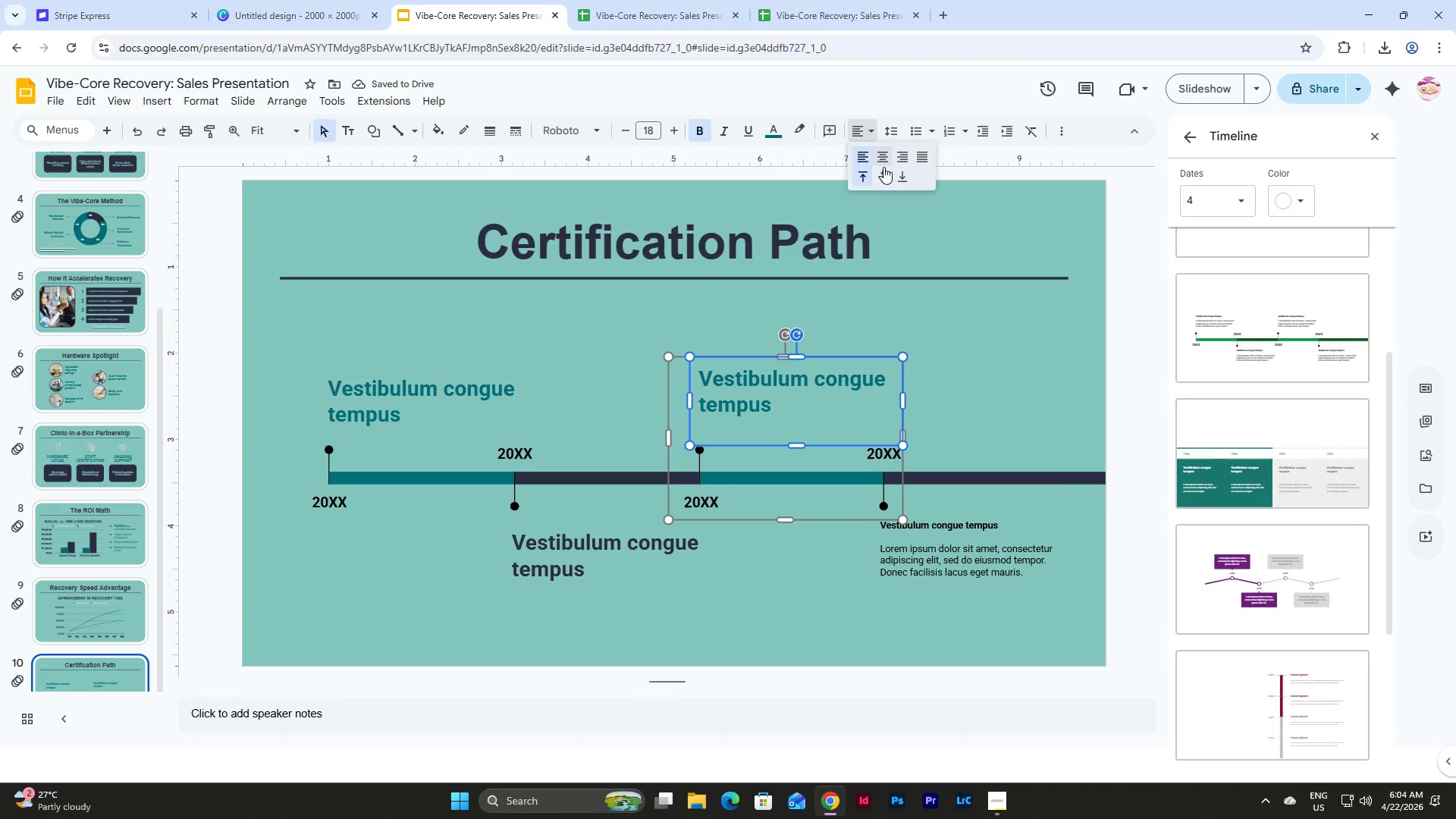 
left_click([882, 175])
 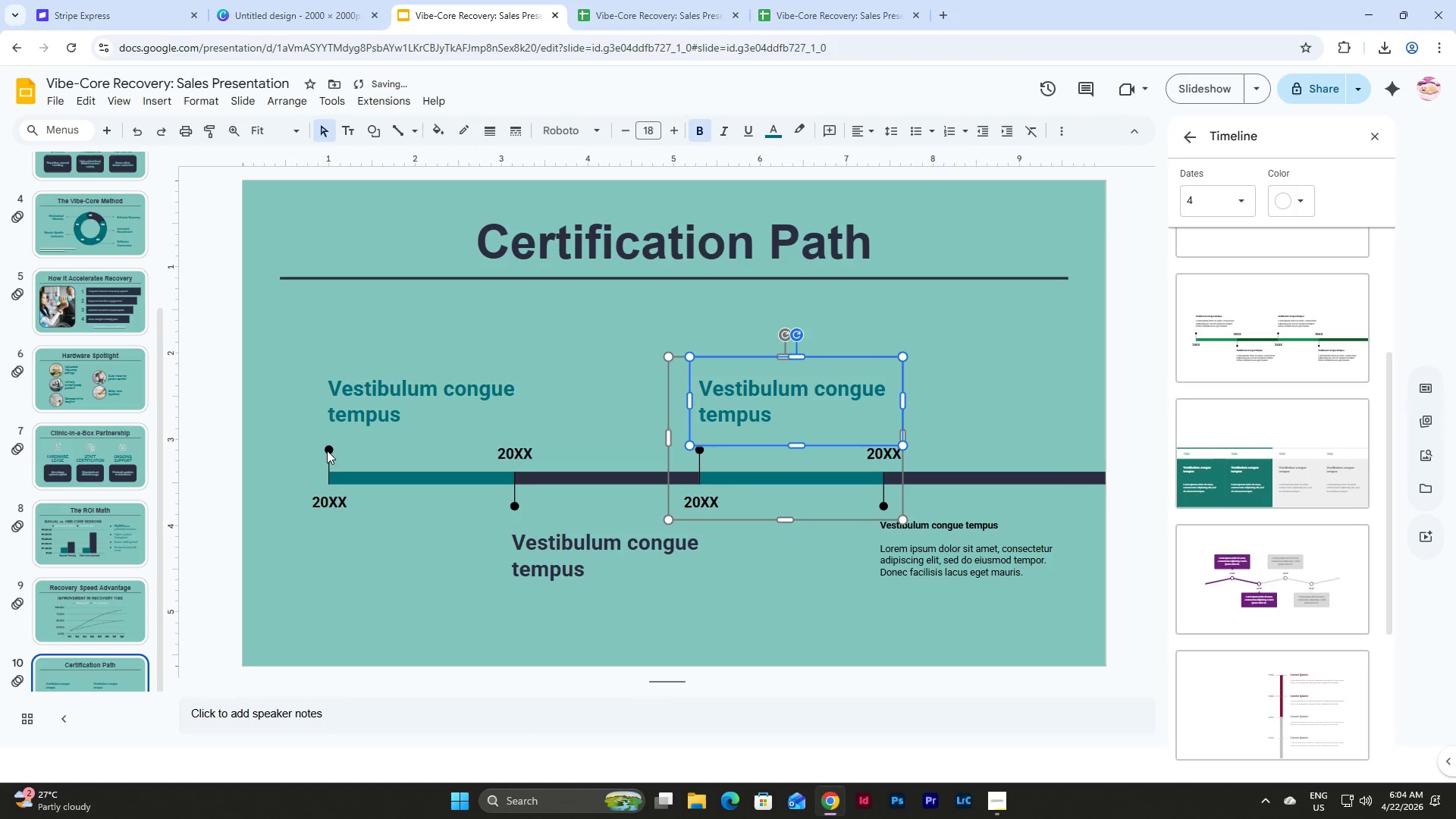 
left_click([359, 405])
 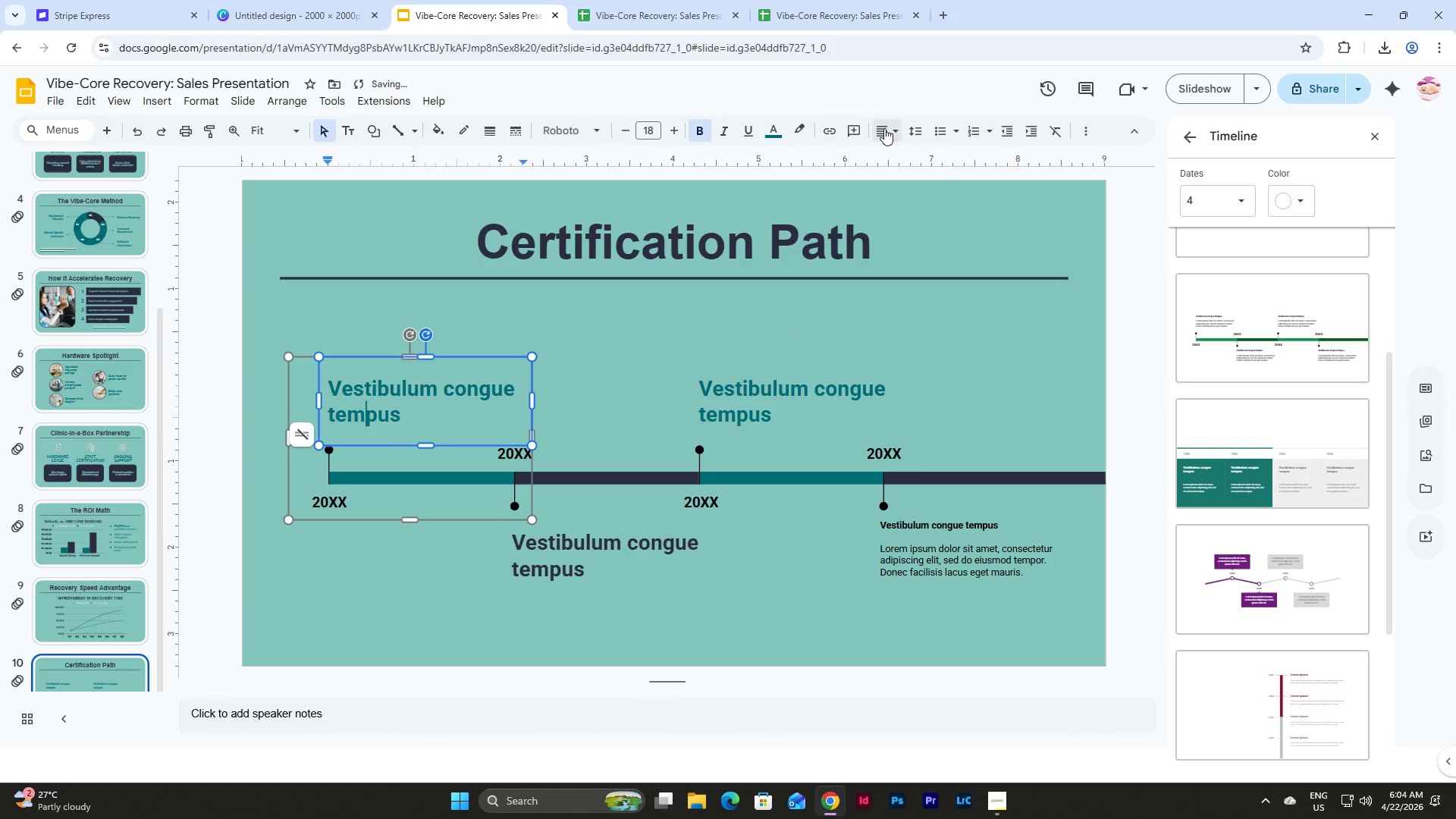 
double_click([884, 128])
 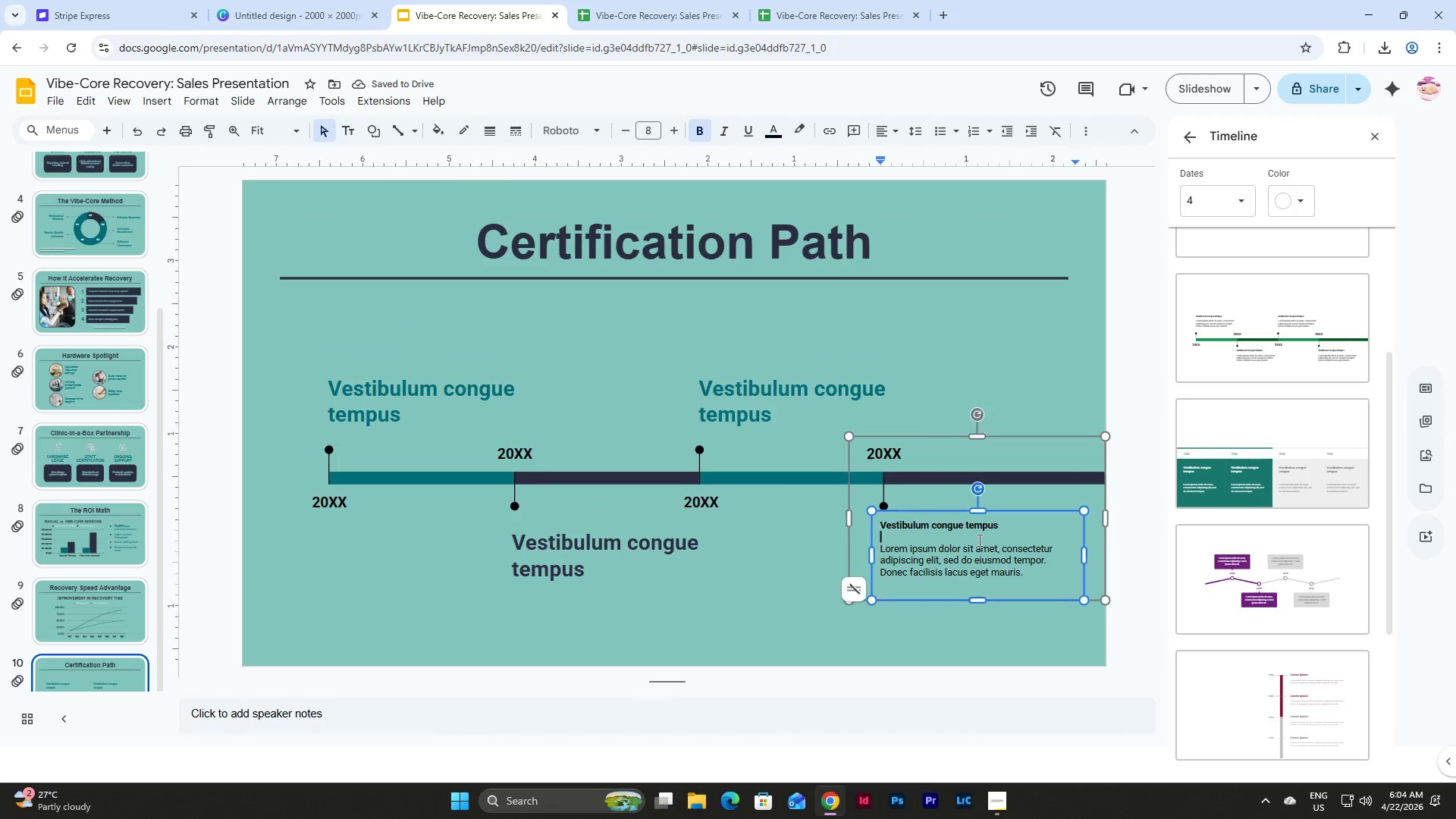 
double_click([1043, 574])
 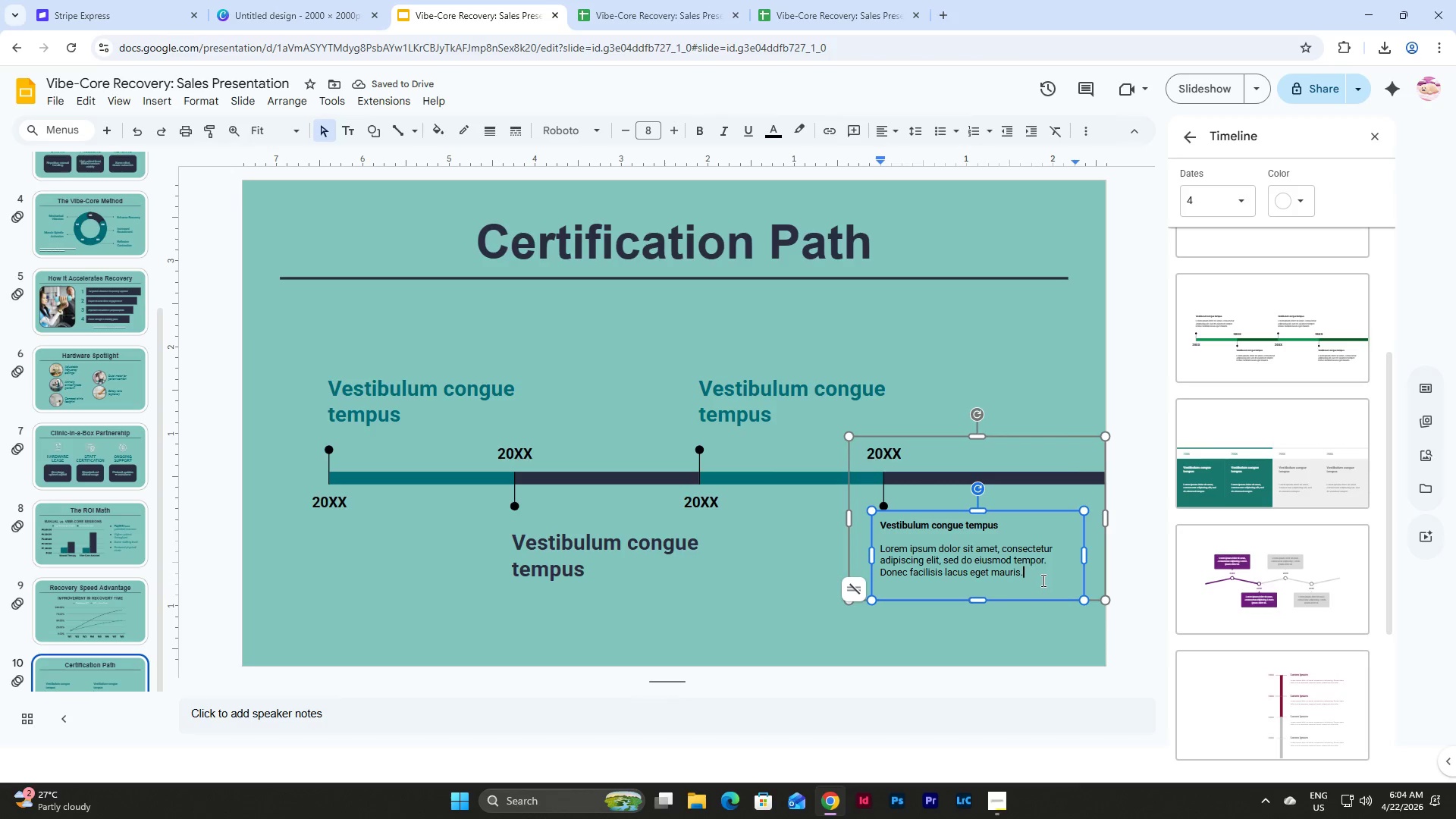 
left_click_drag(start_coordinate=[1042, 579], to_coordinate=[878, 544])
 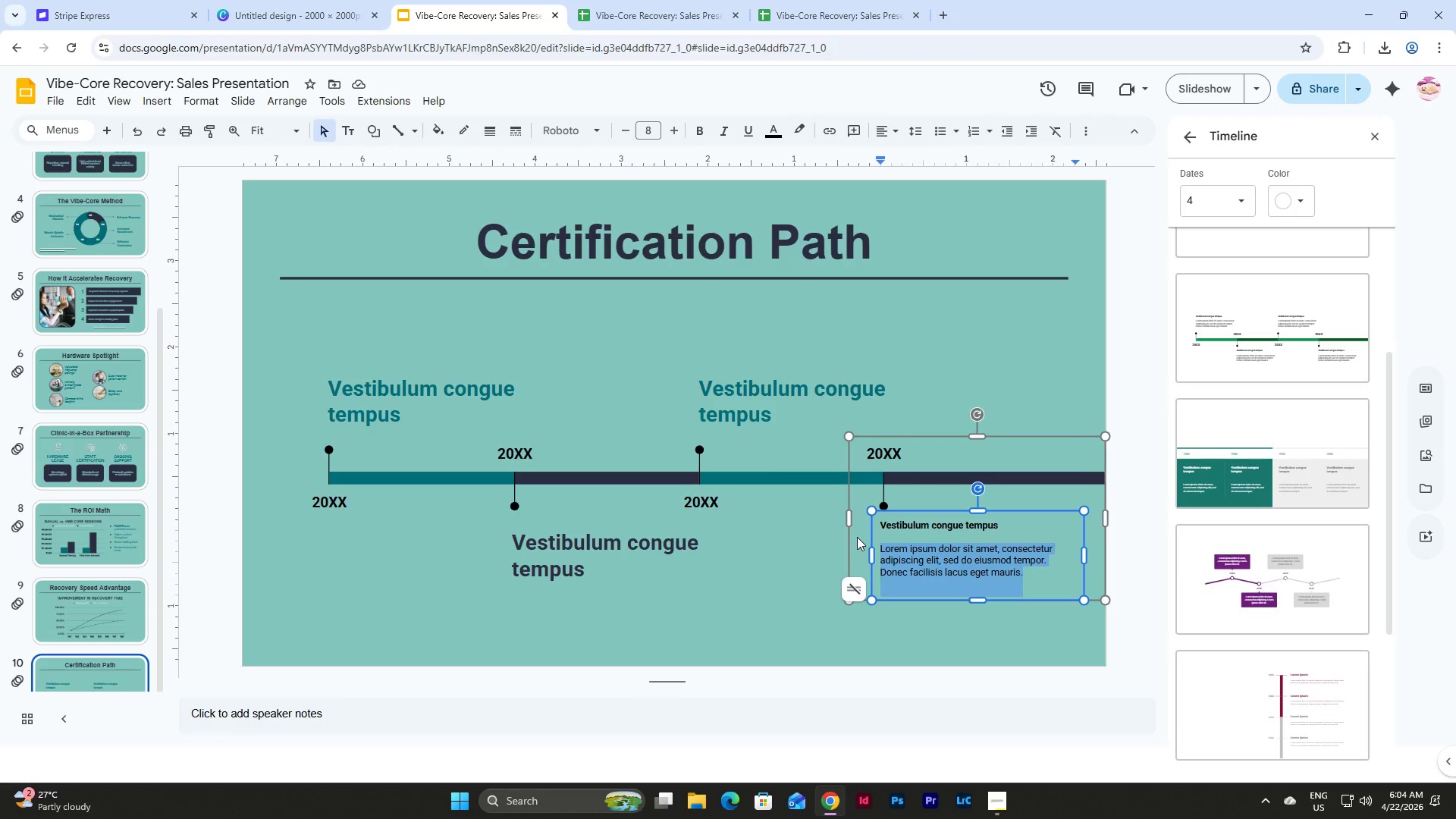 
key(Backspace)
 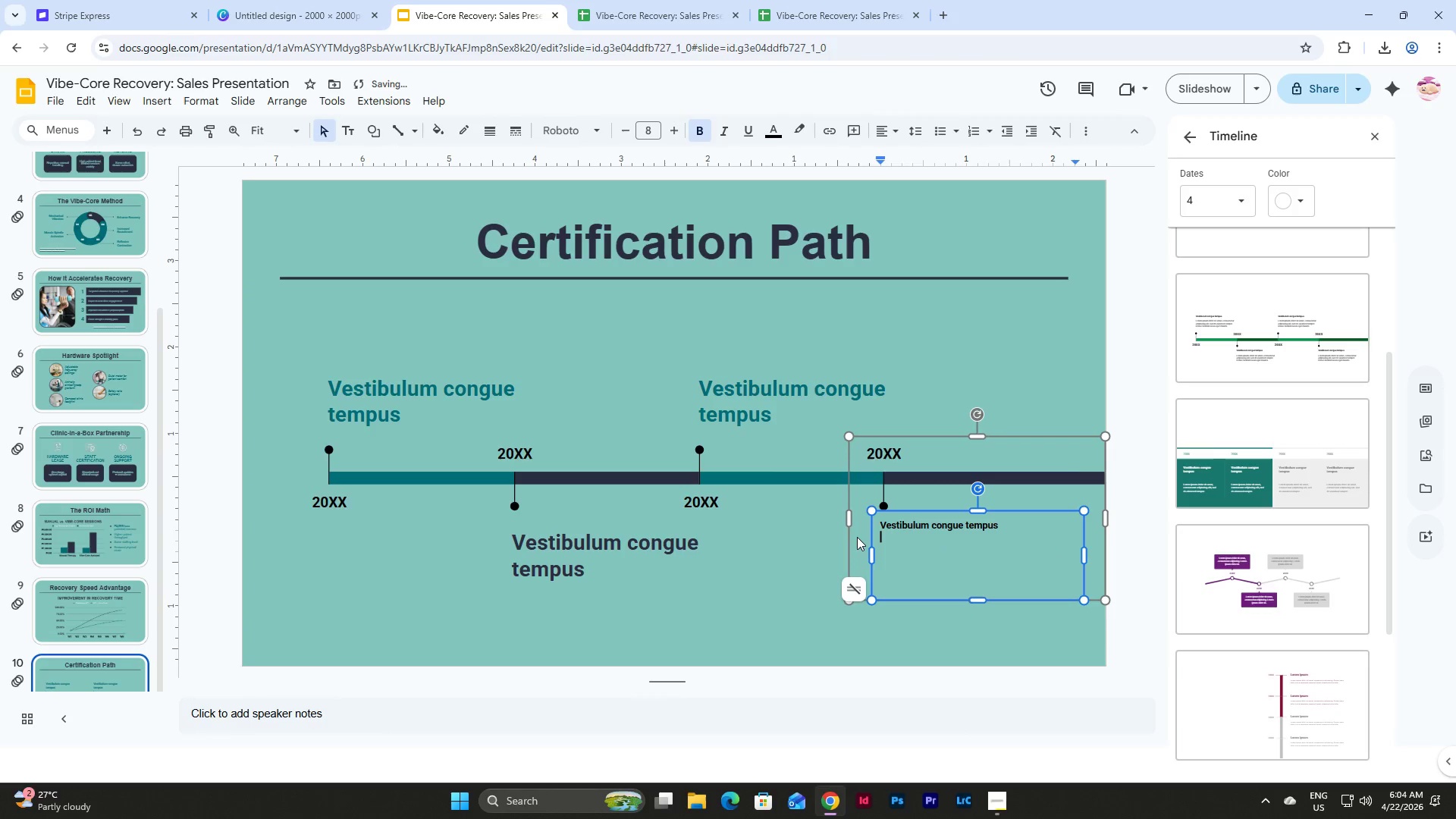 
key(Backspace)
 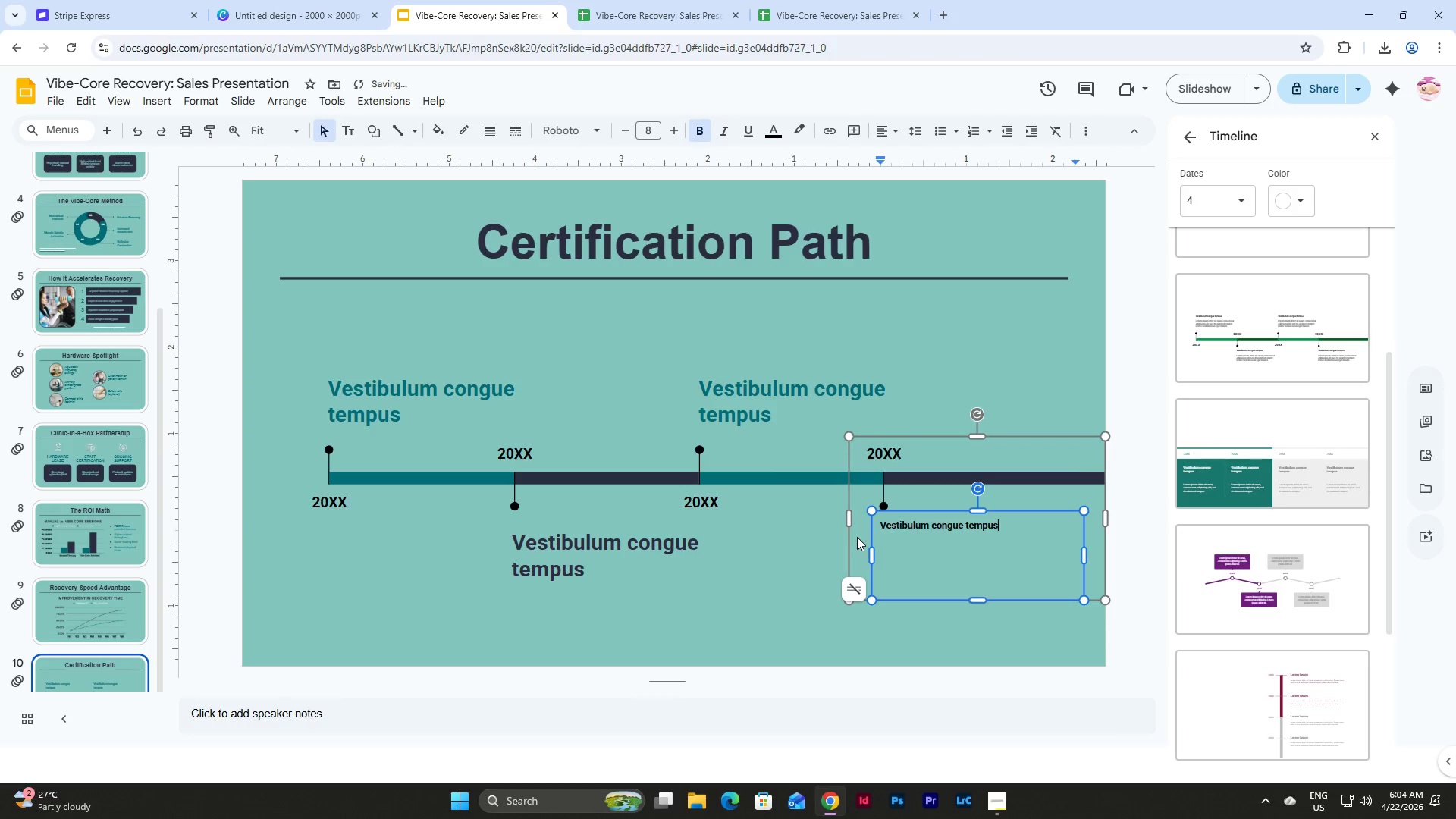 
key(Backspace)
 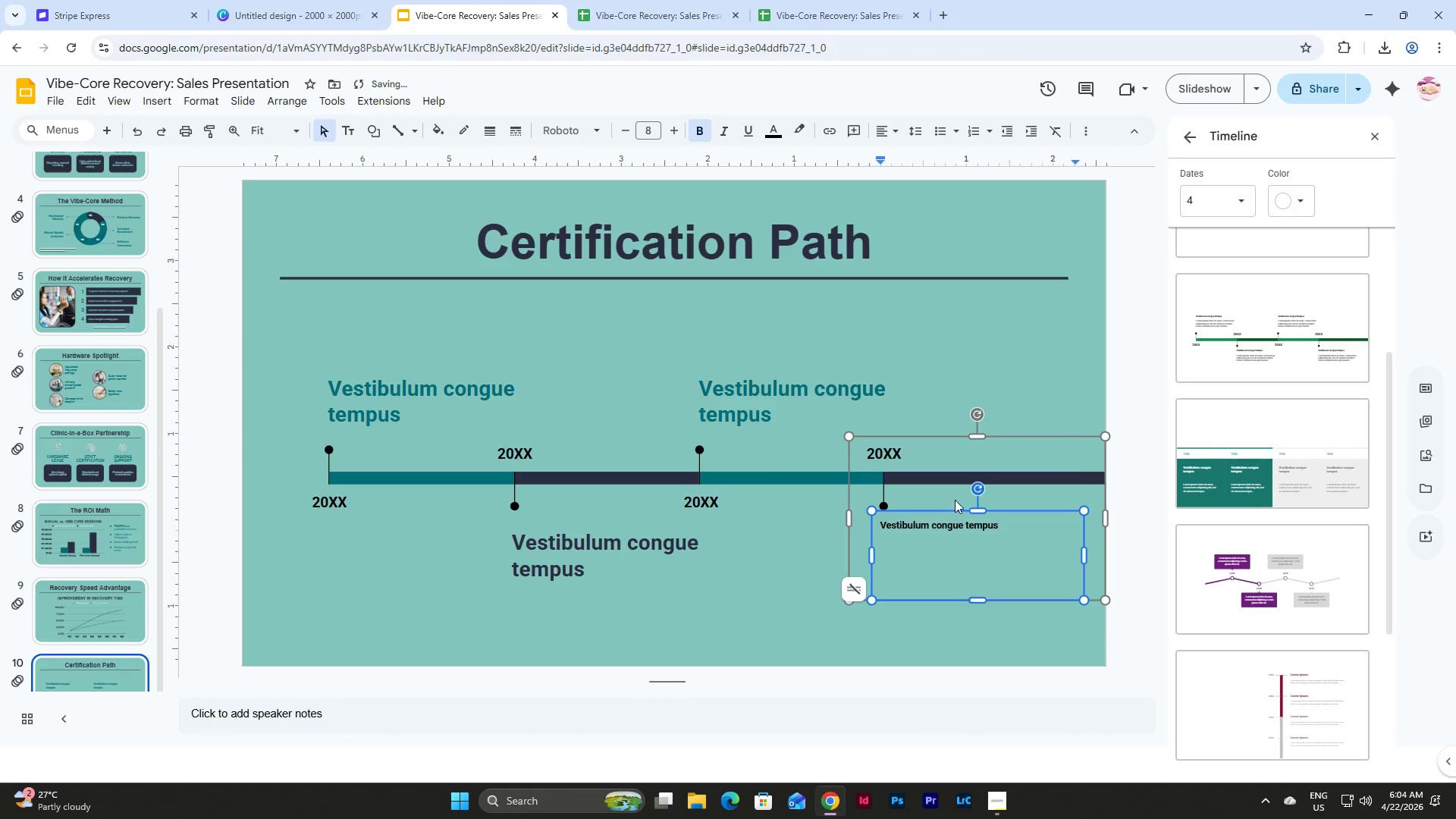 
left_click([946, 513])
 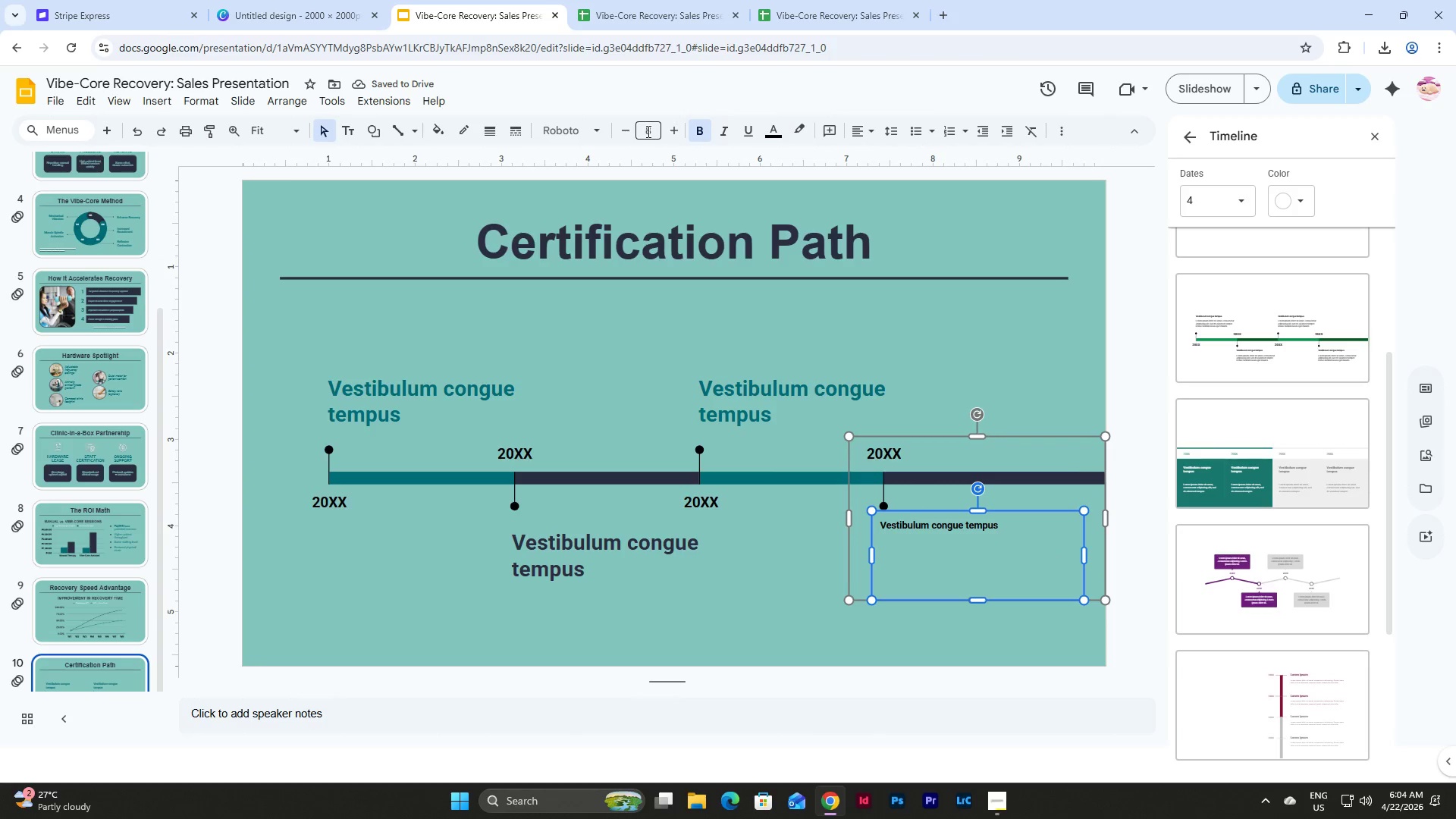 
left_click([648, 131])
 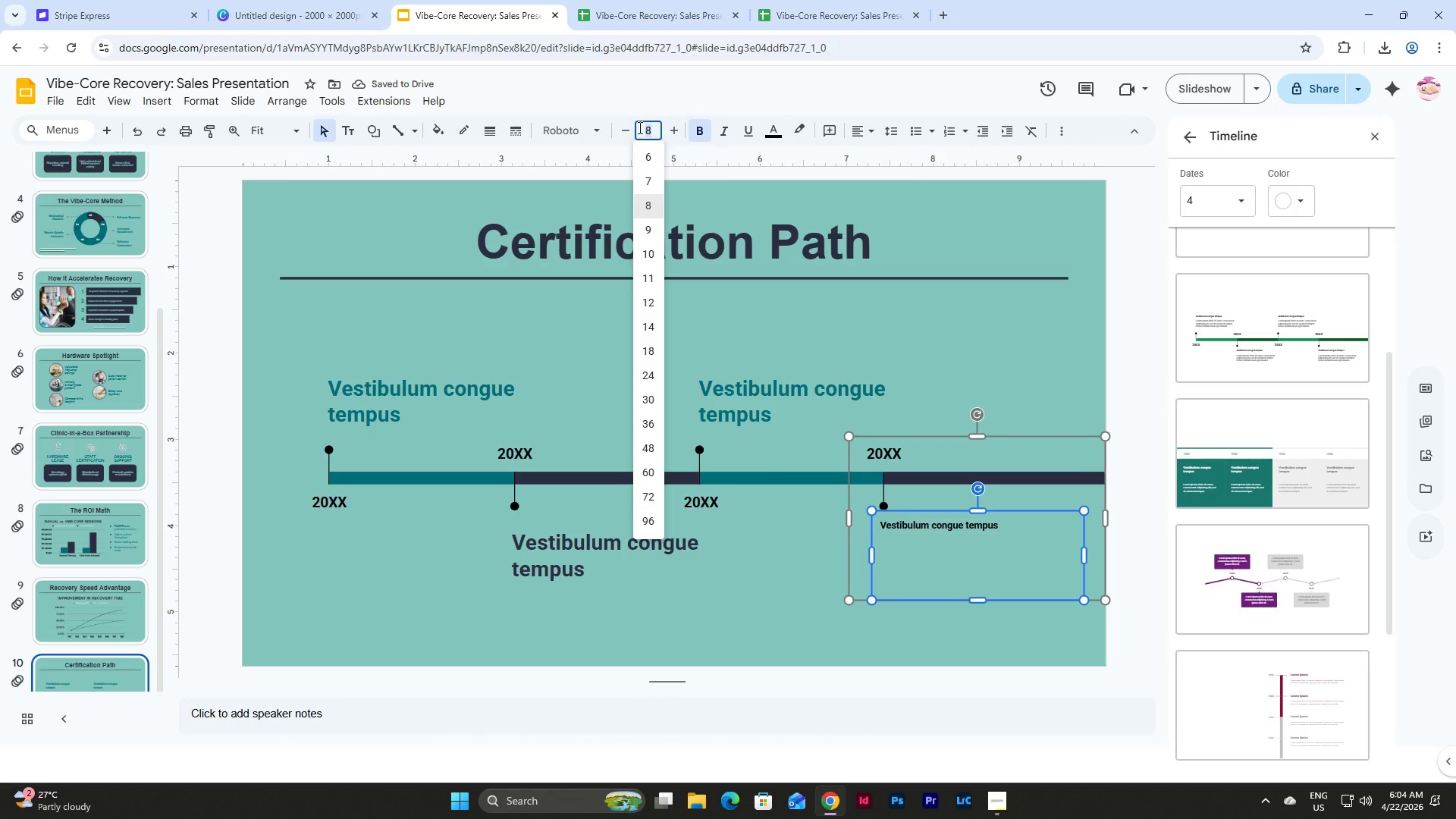 
key(Numpad1)
 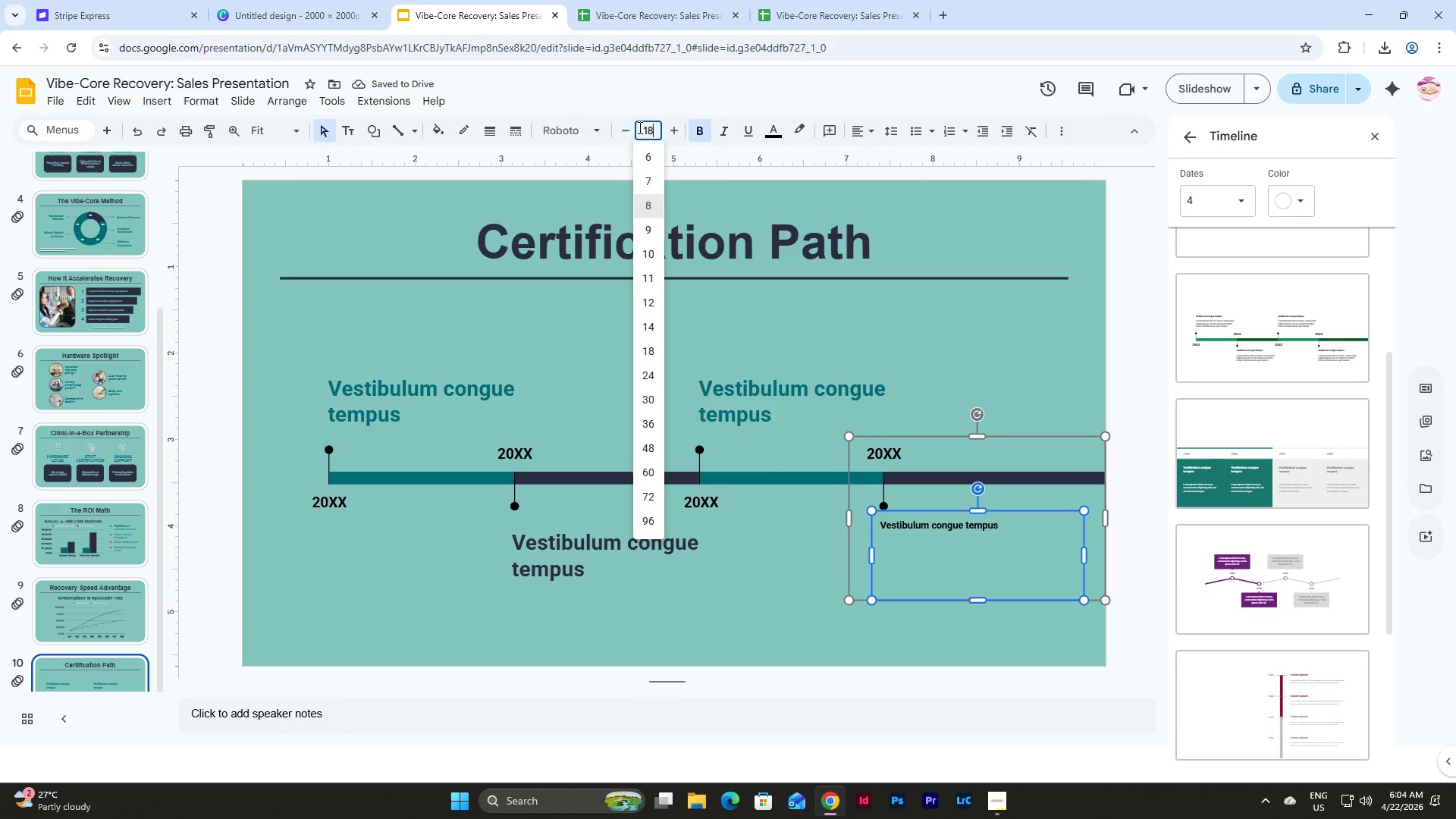 
key(Numpad8)
 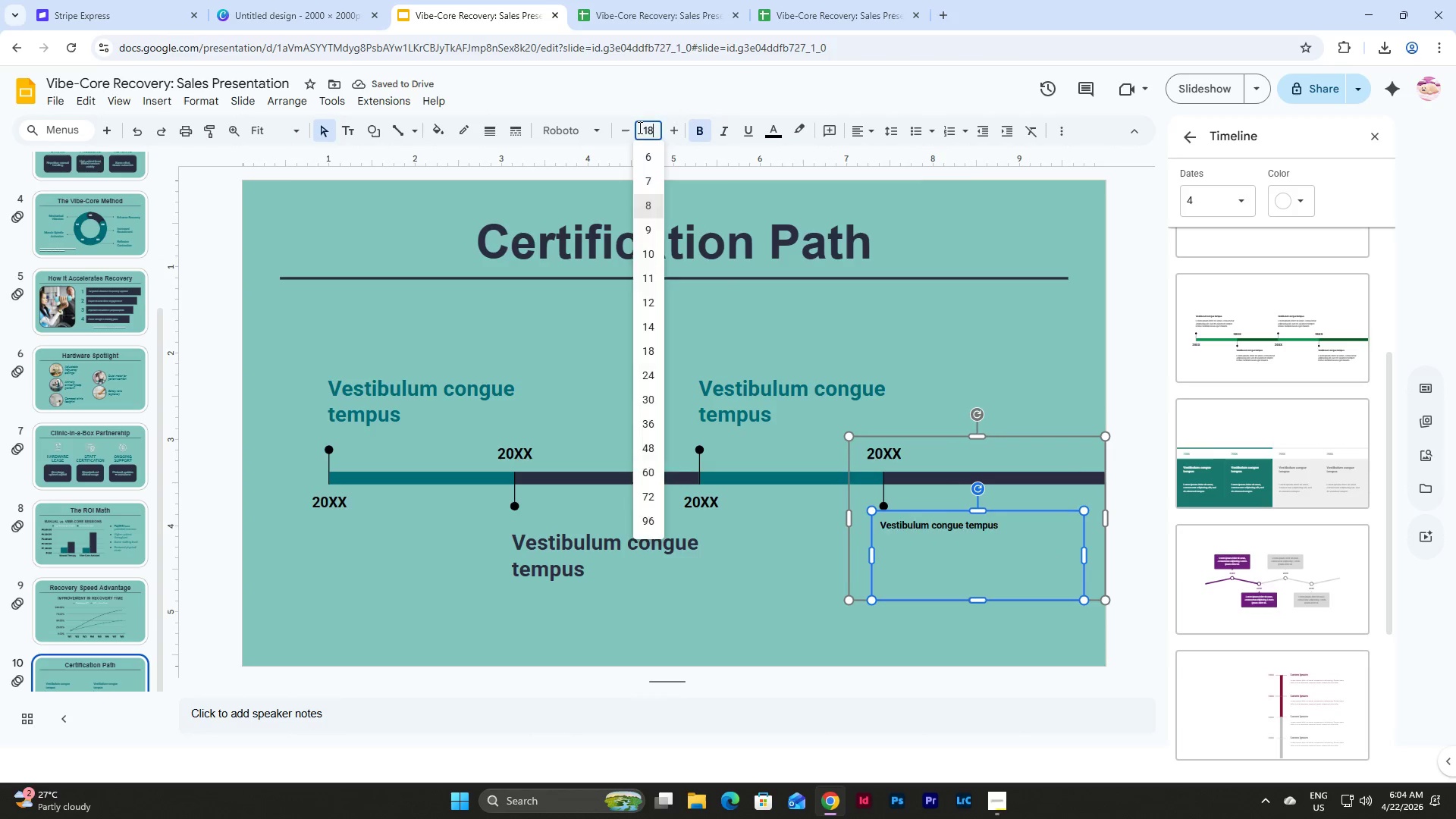 
key(NumpadEnter)
 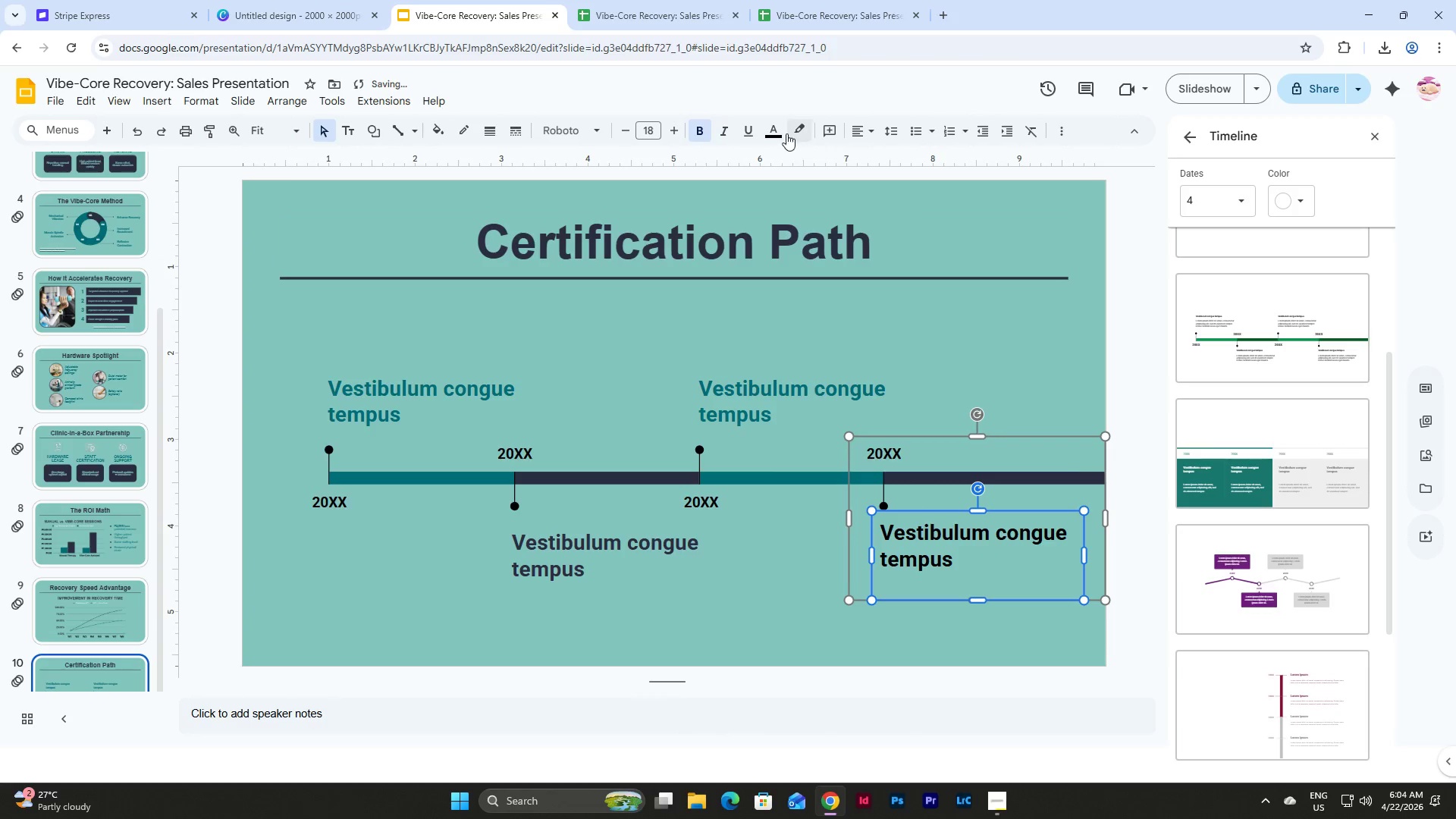 
left_click([774, 127])
 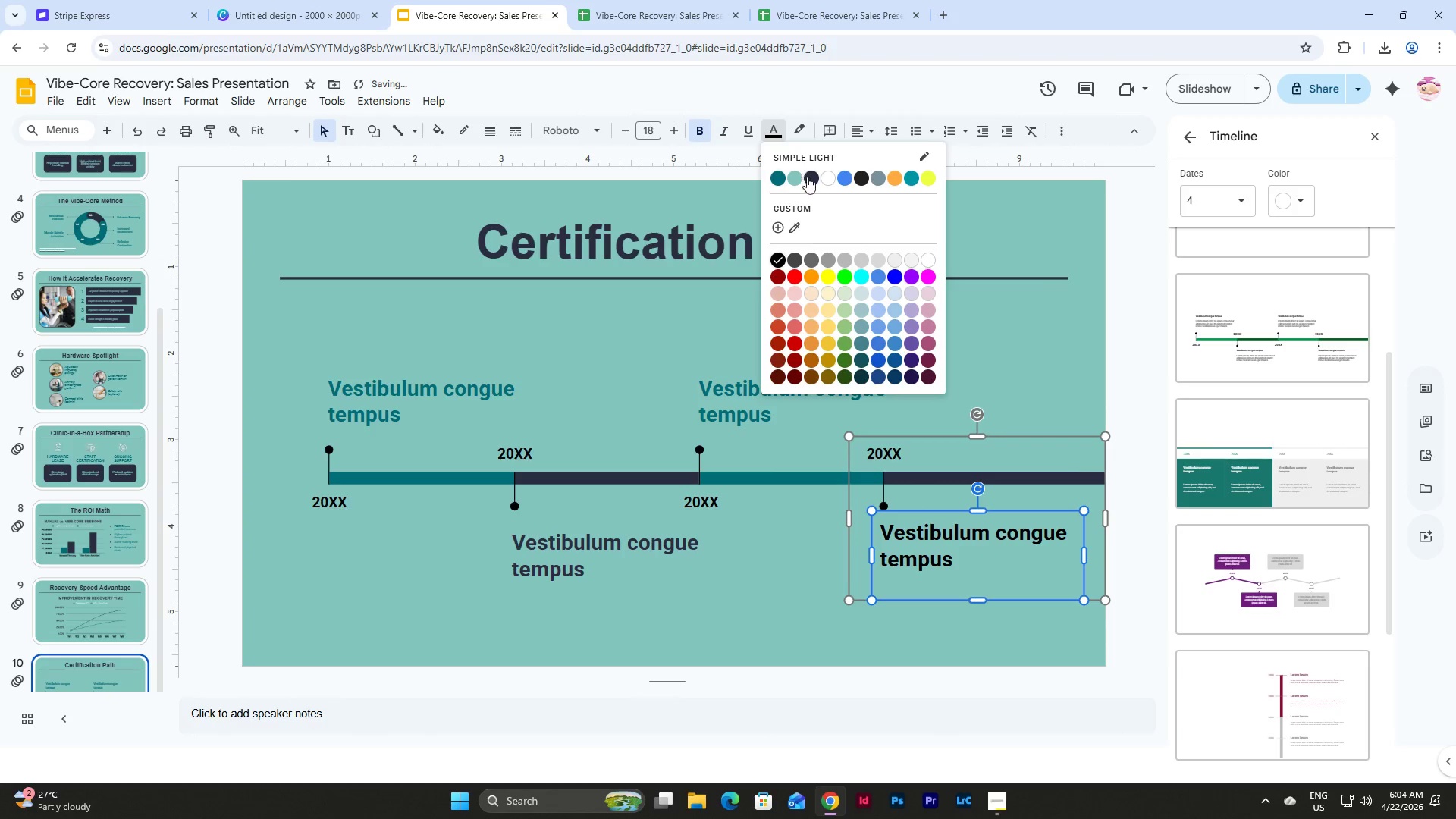 
left_click([808, 180])
 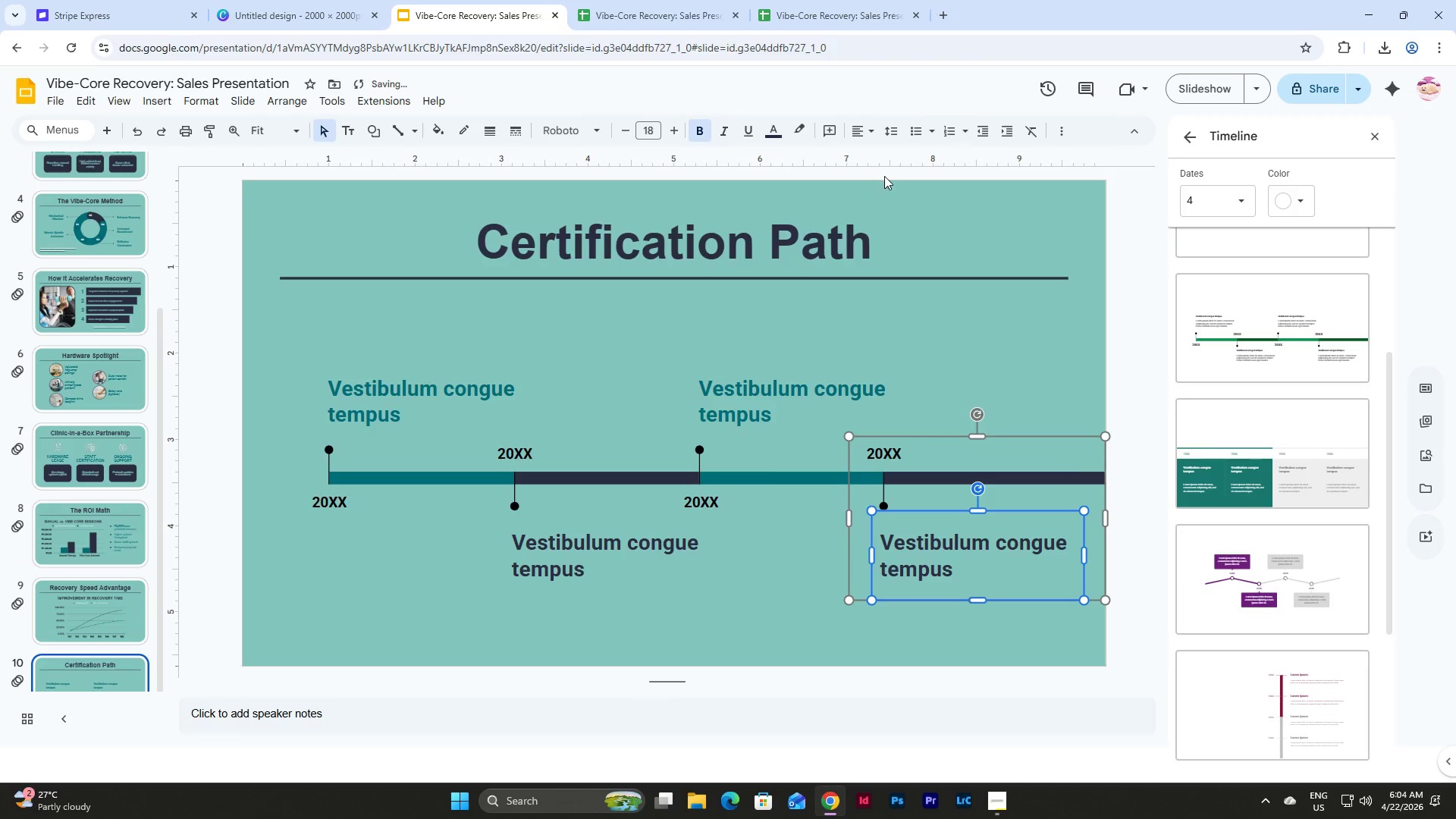 
left_click([792, 375])
 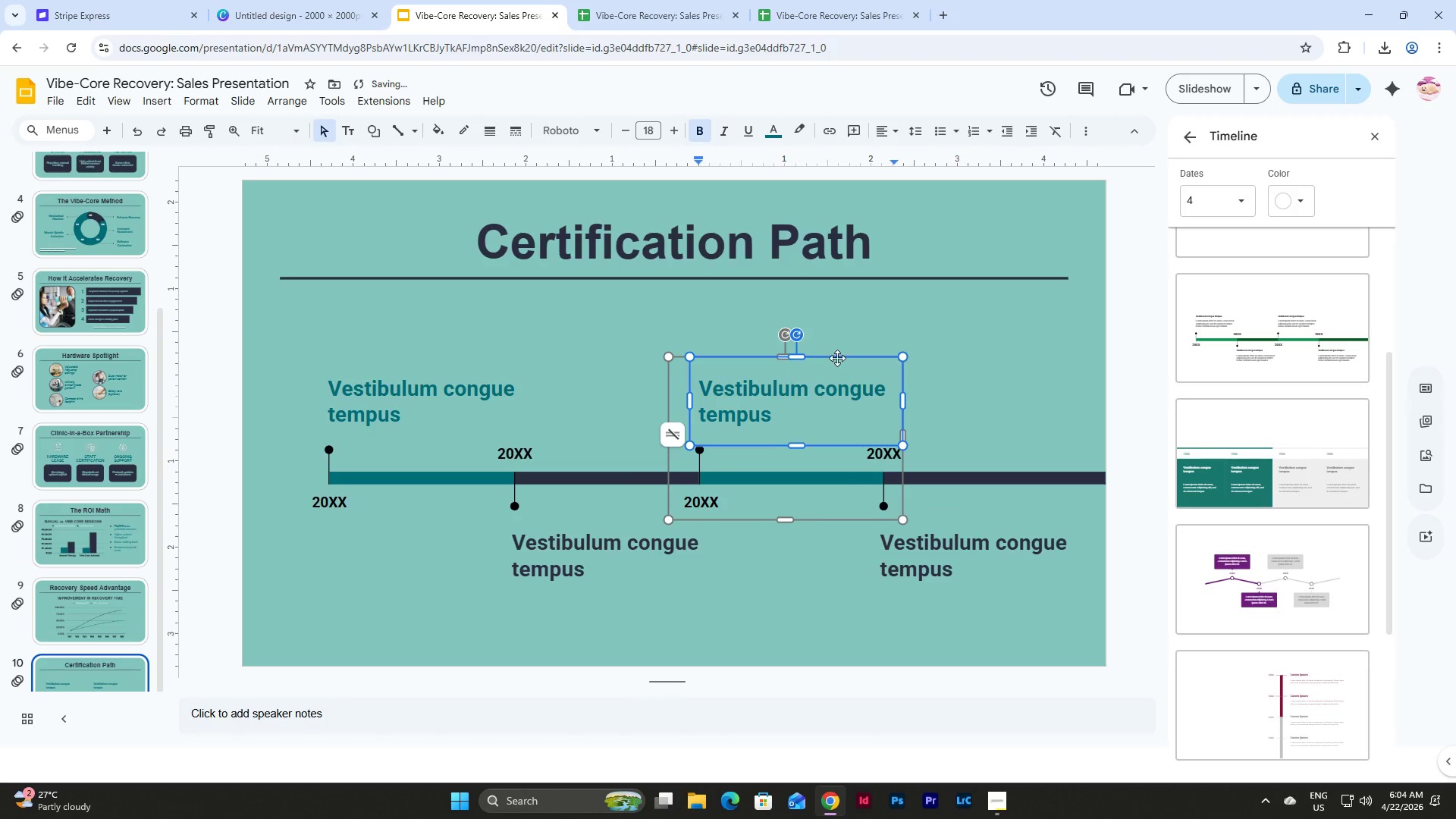 
left_click([837, 358])
 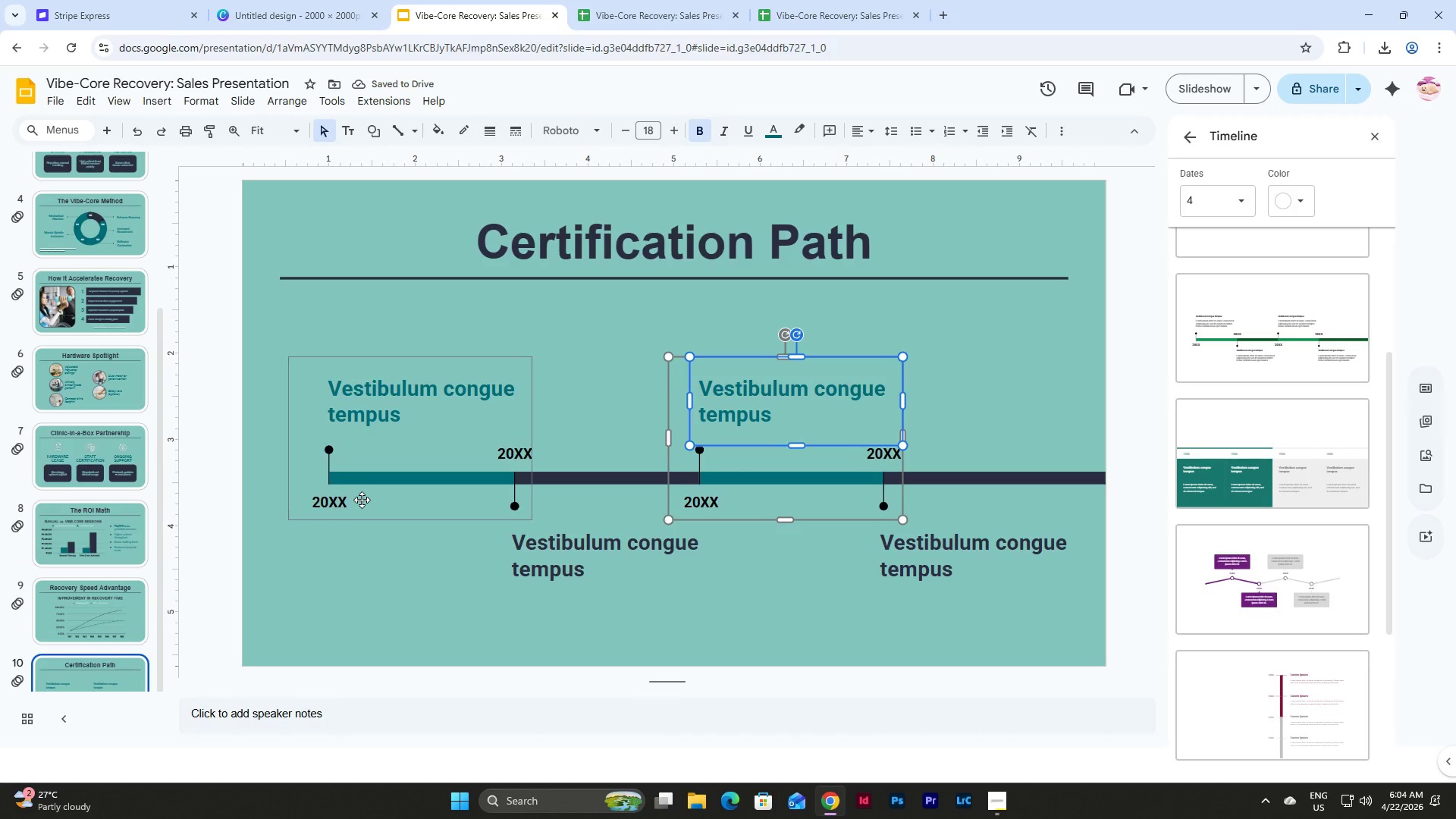 
double_click([335, 500])
 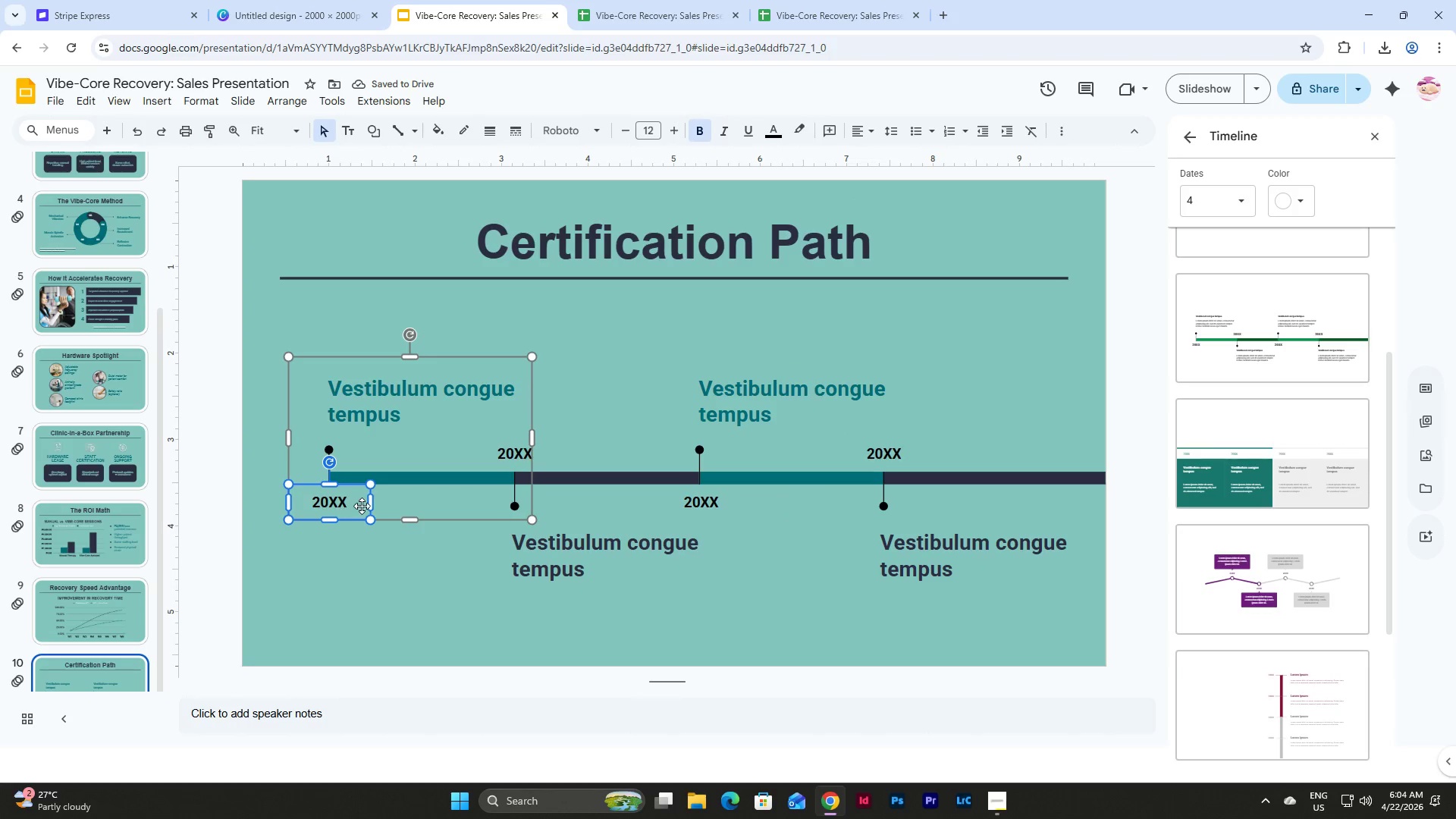 
left_click([362, 506])
 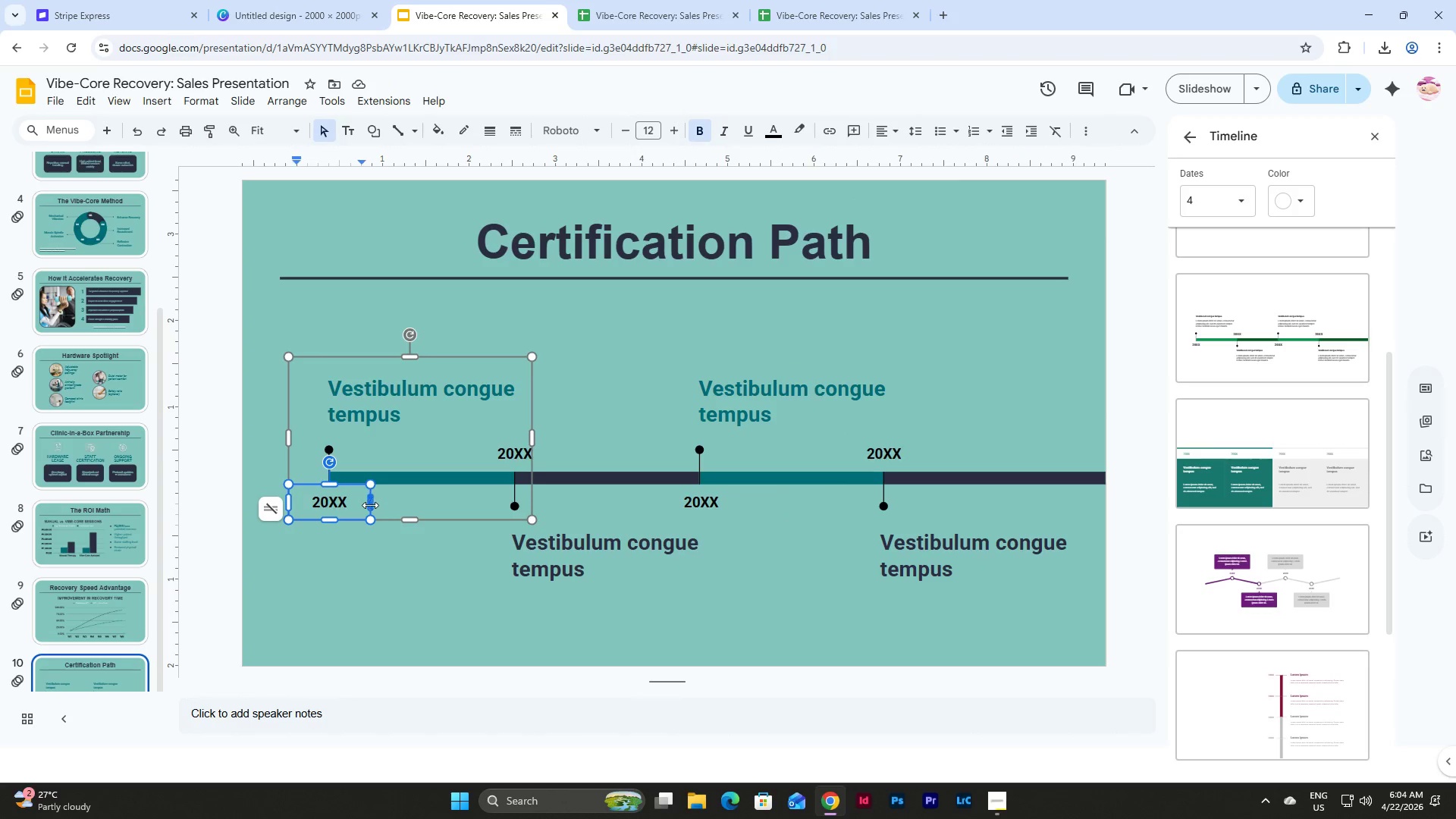 
left_click([348, 519])
 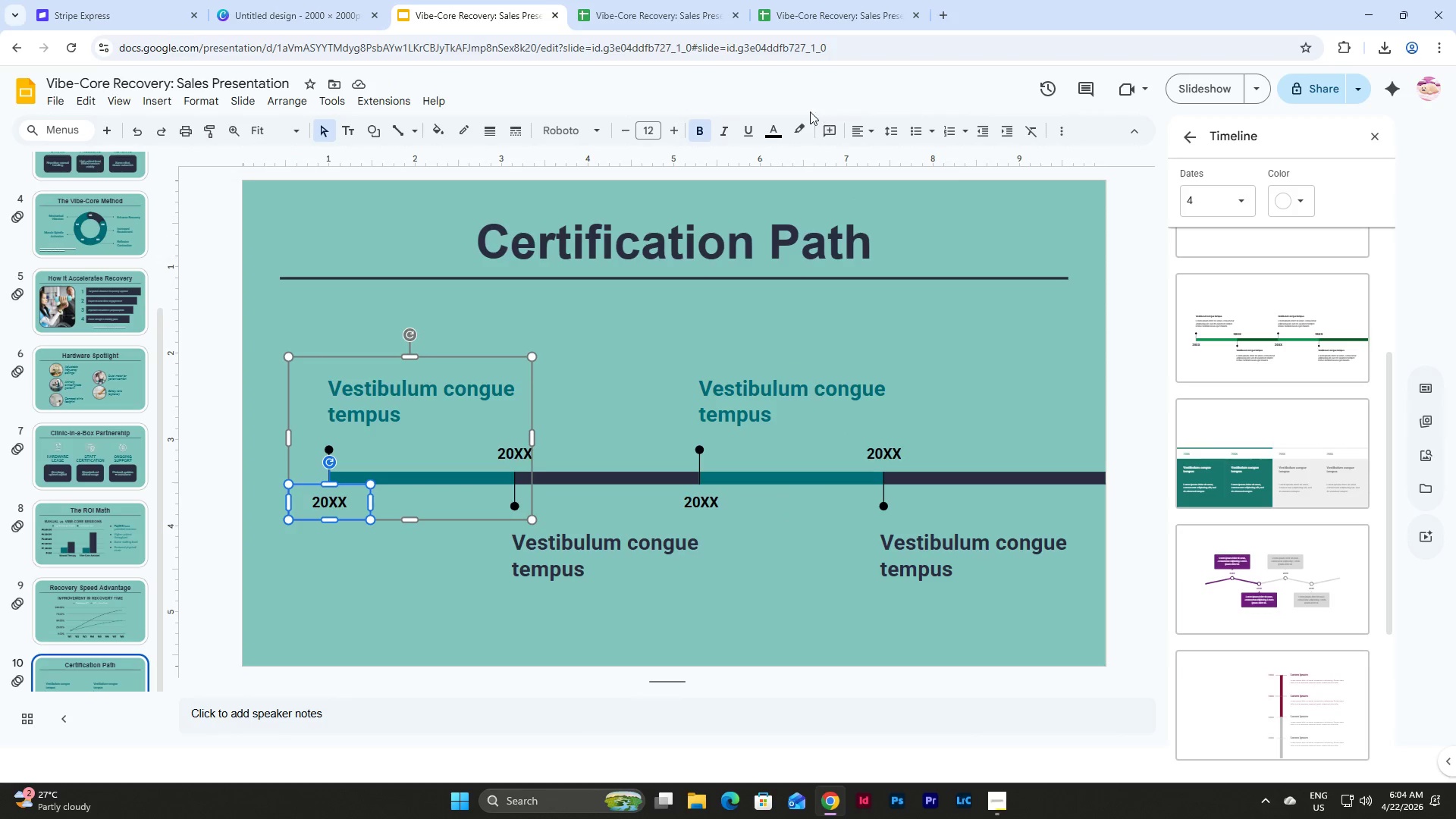 
left_click([777, 128])
 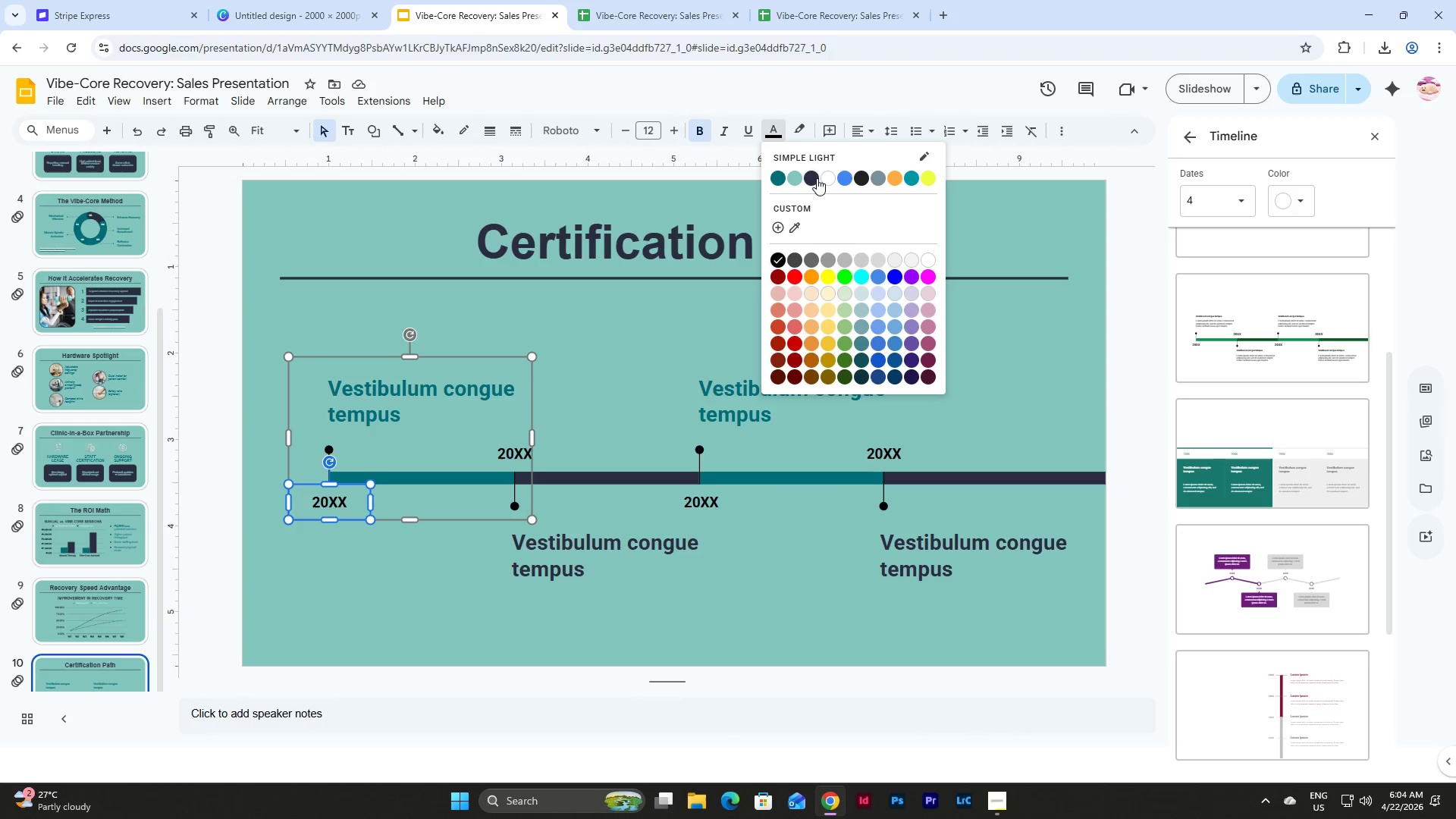 
left_click([821, 178])
 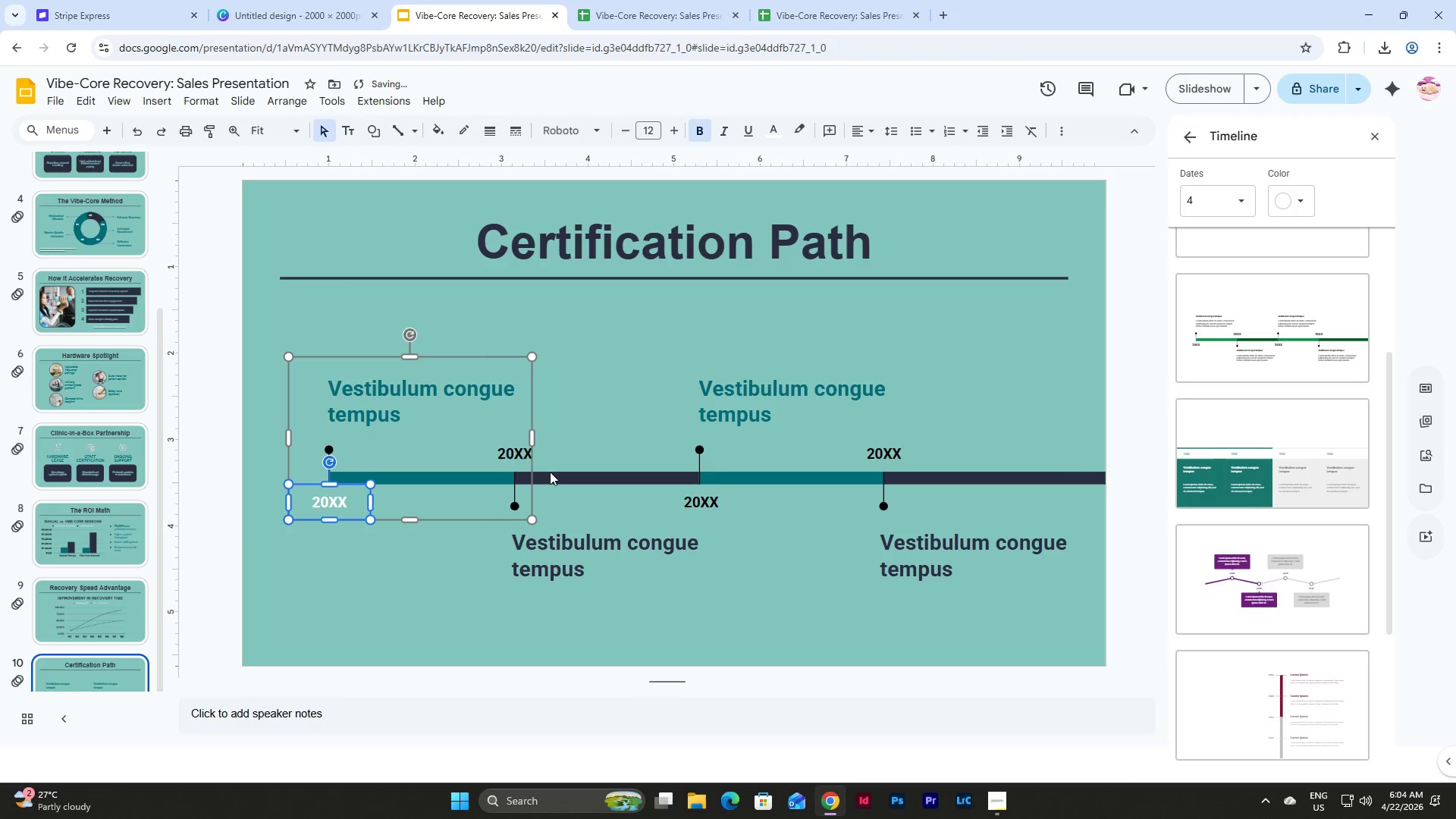 
left_click([510, 442])
 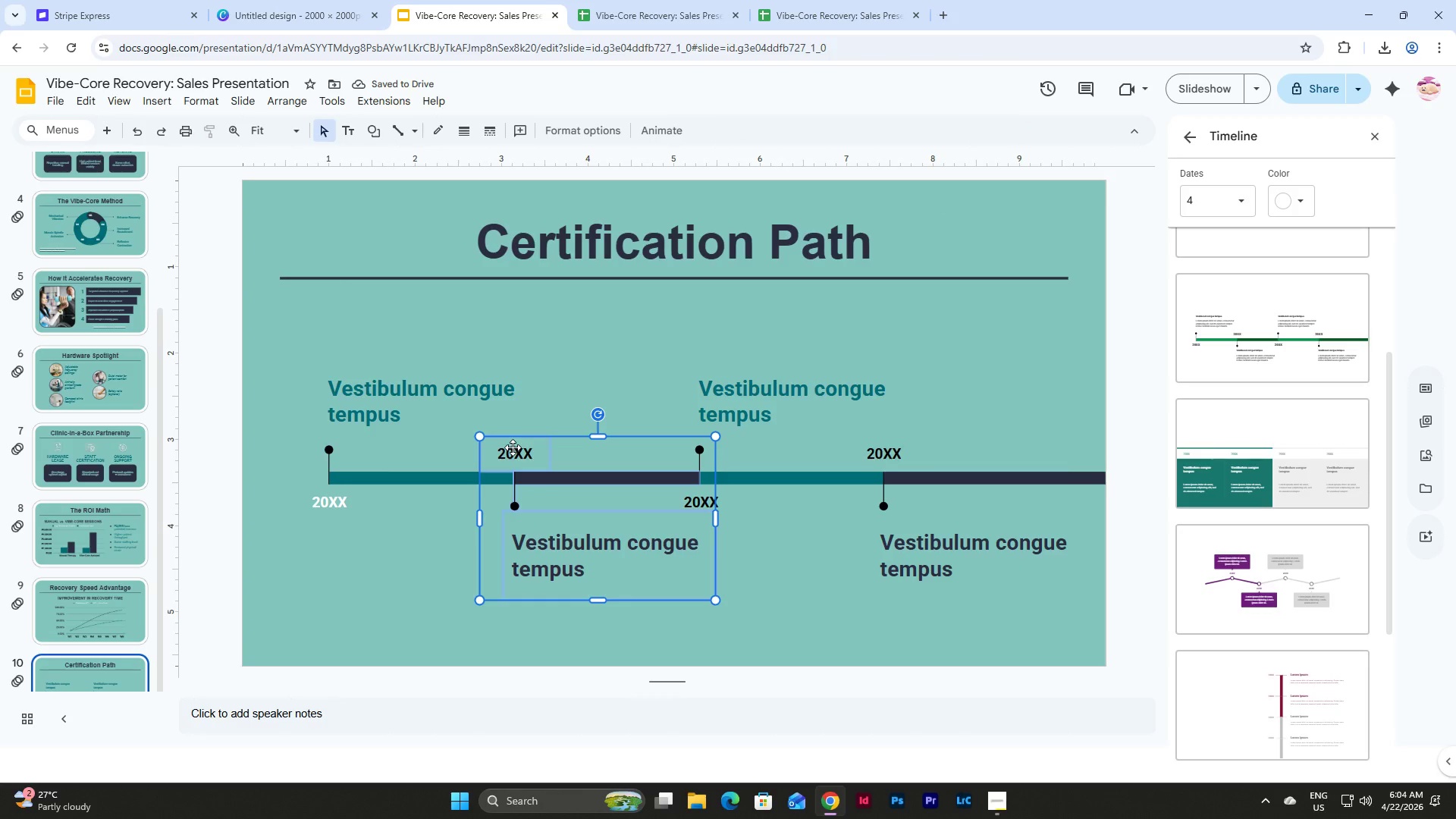 
left_click([513, 447])
 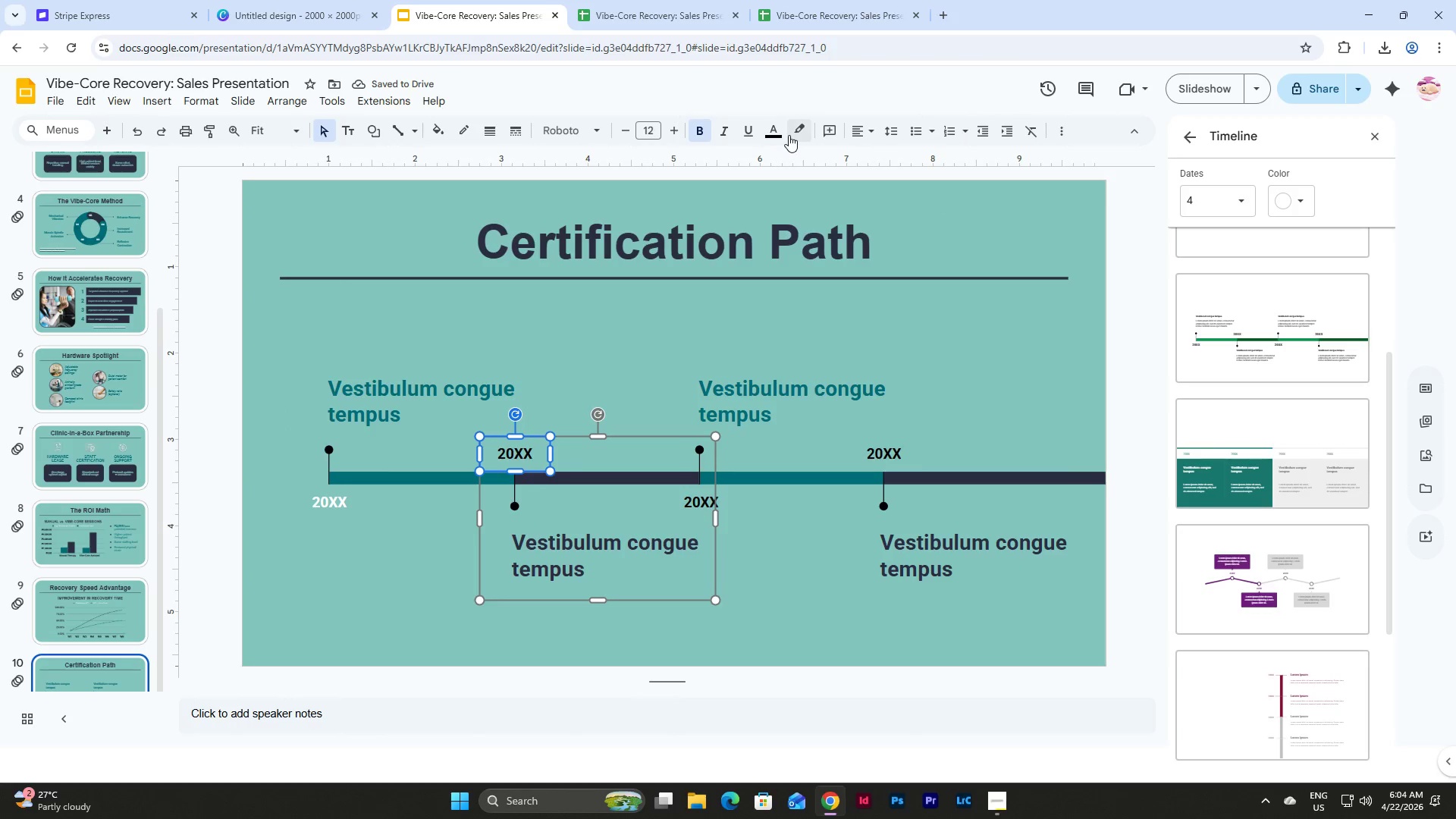 
double_click([780, 131])
 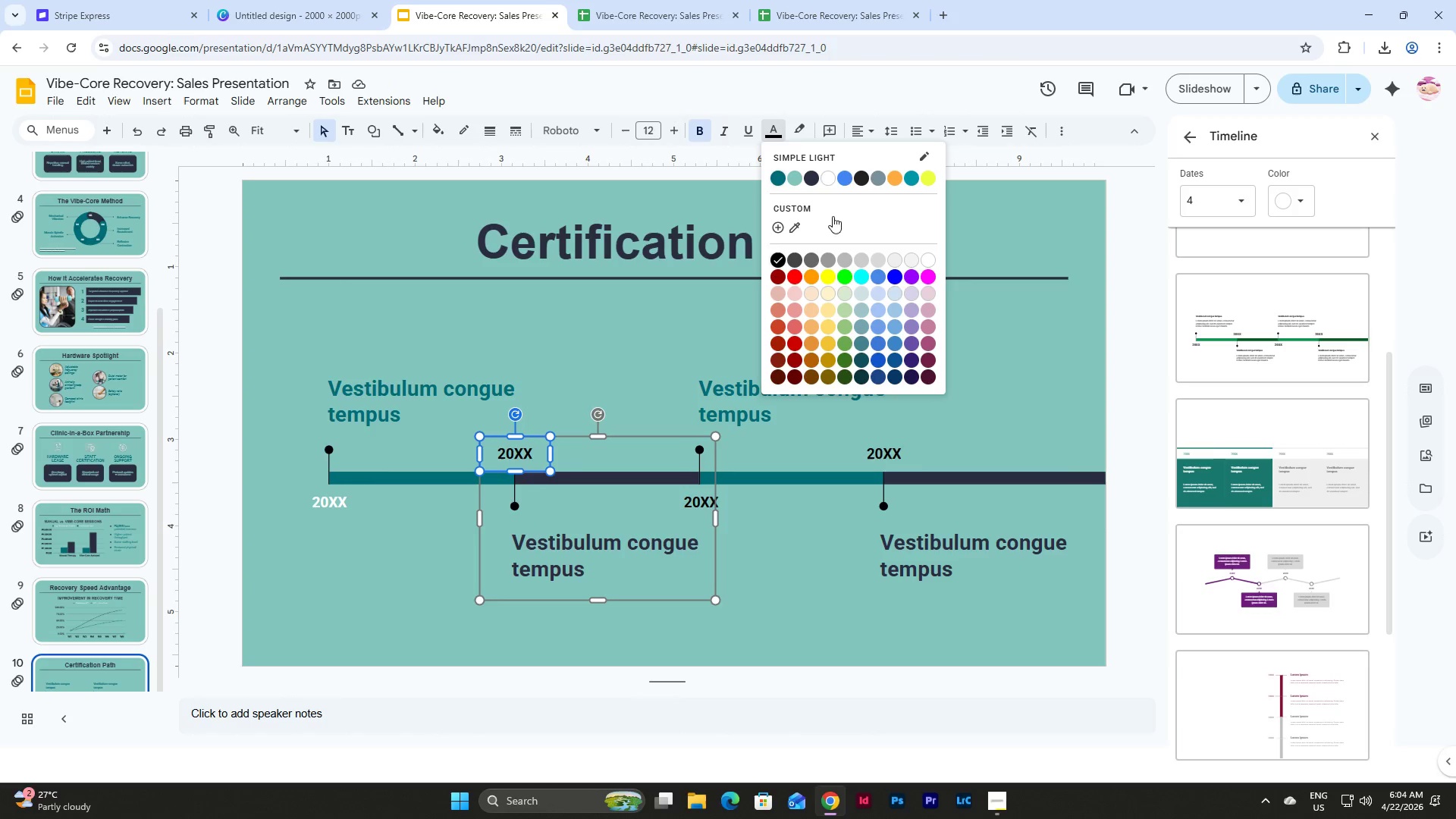 
left_click([824, 176])
 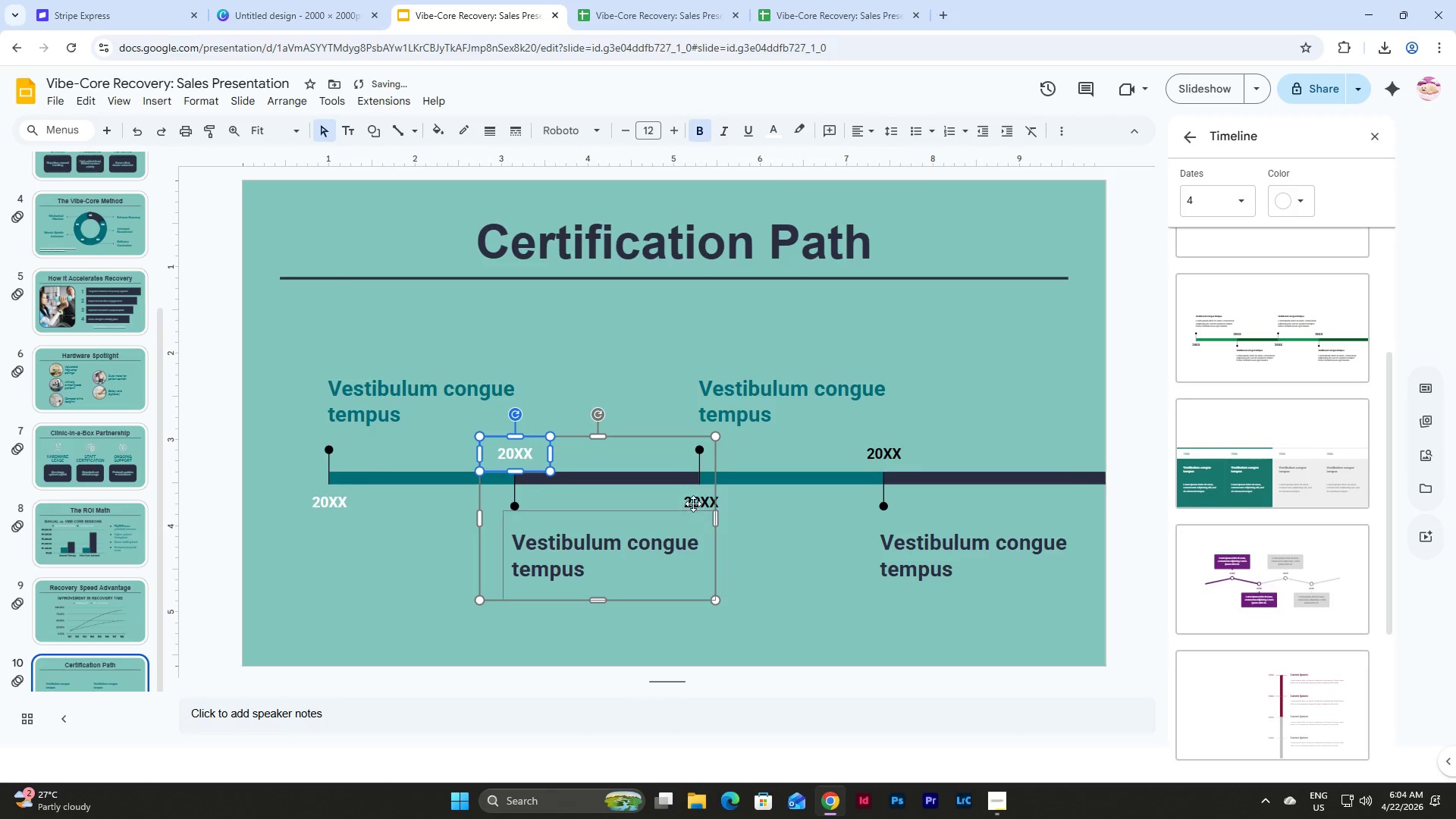 
left_click([693, 494])
 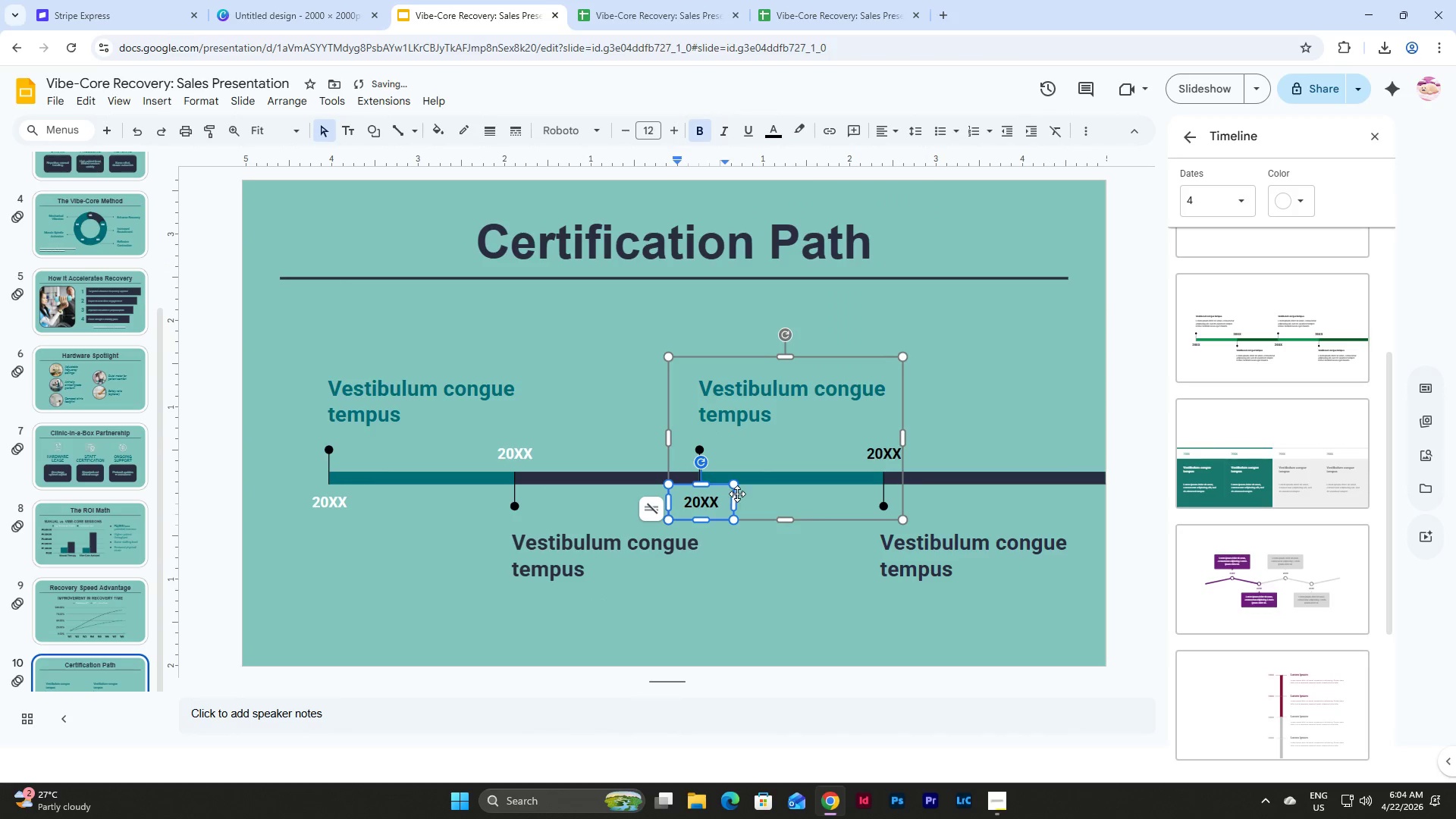 
left_click([737, 494])
 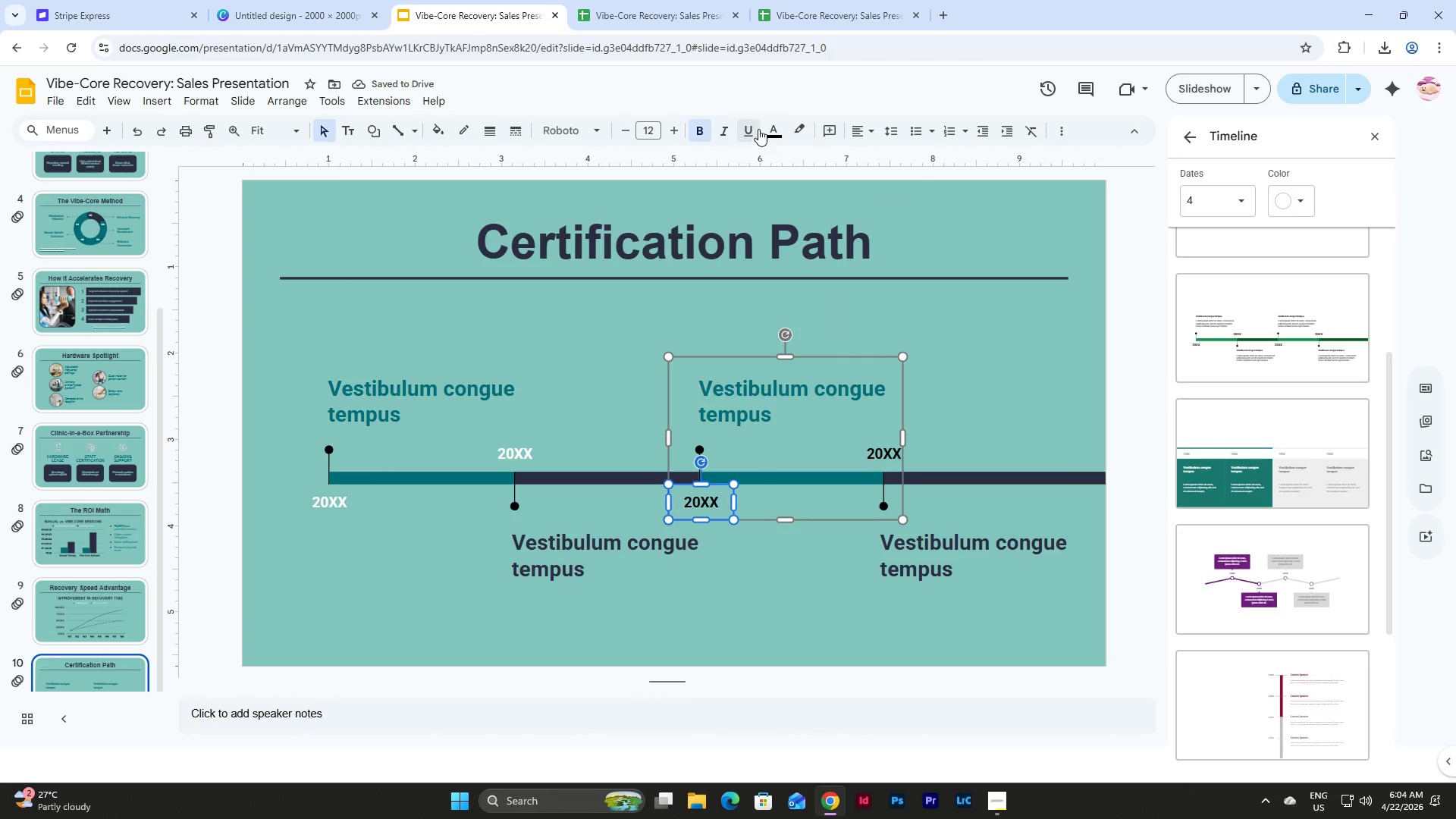 
left_click([774, 129])
 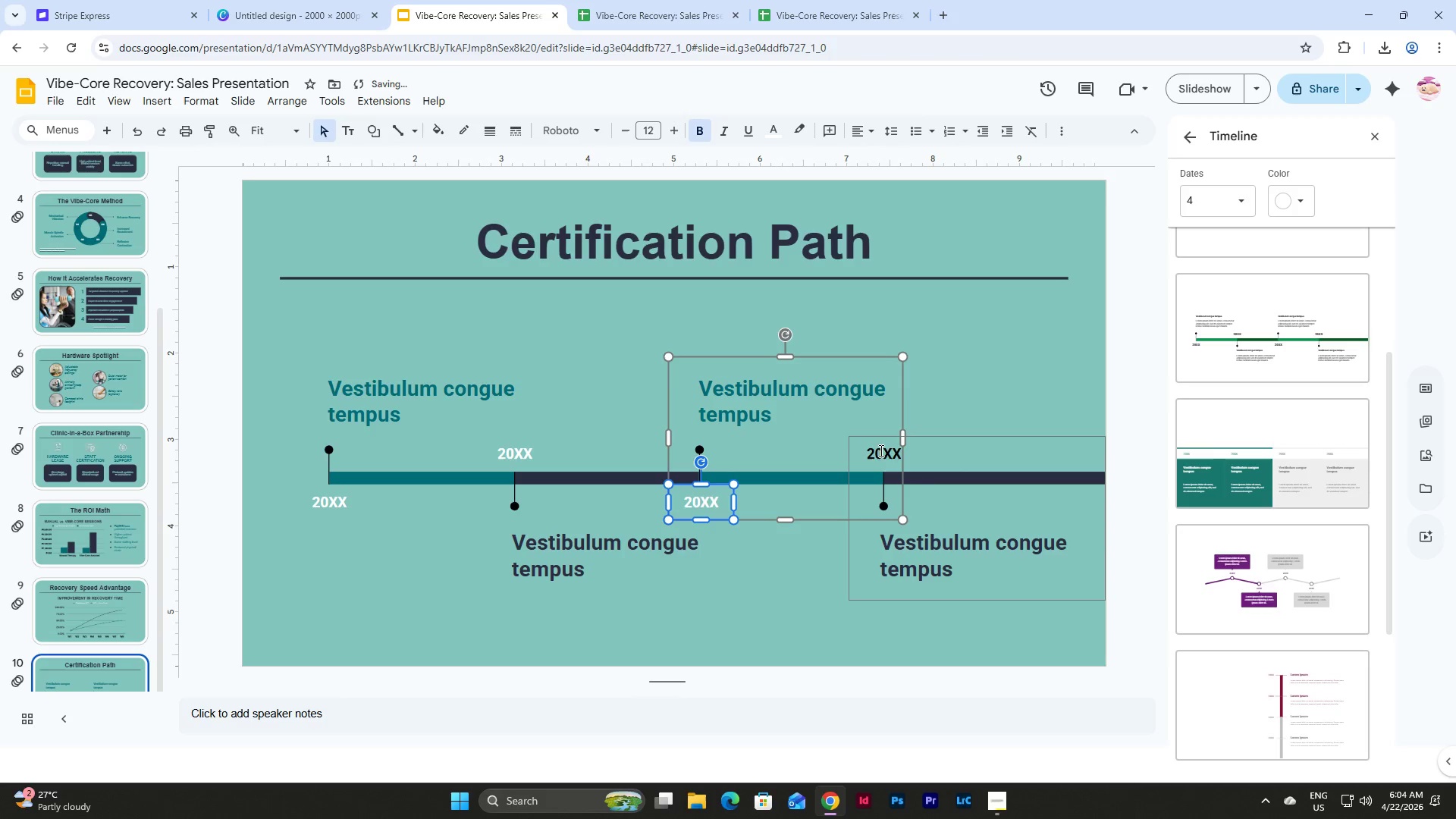 
left_click([883, 449])
 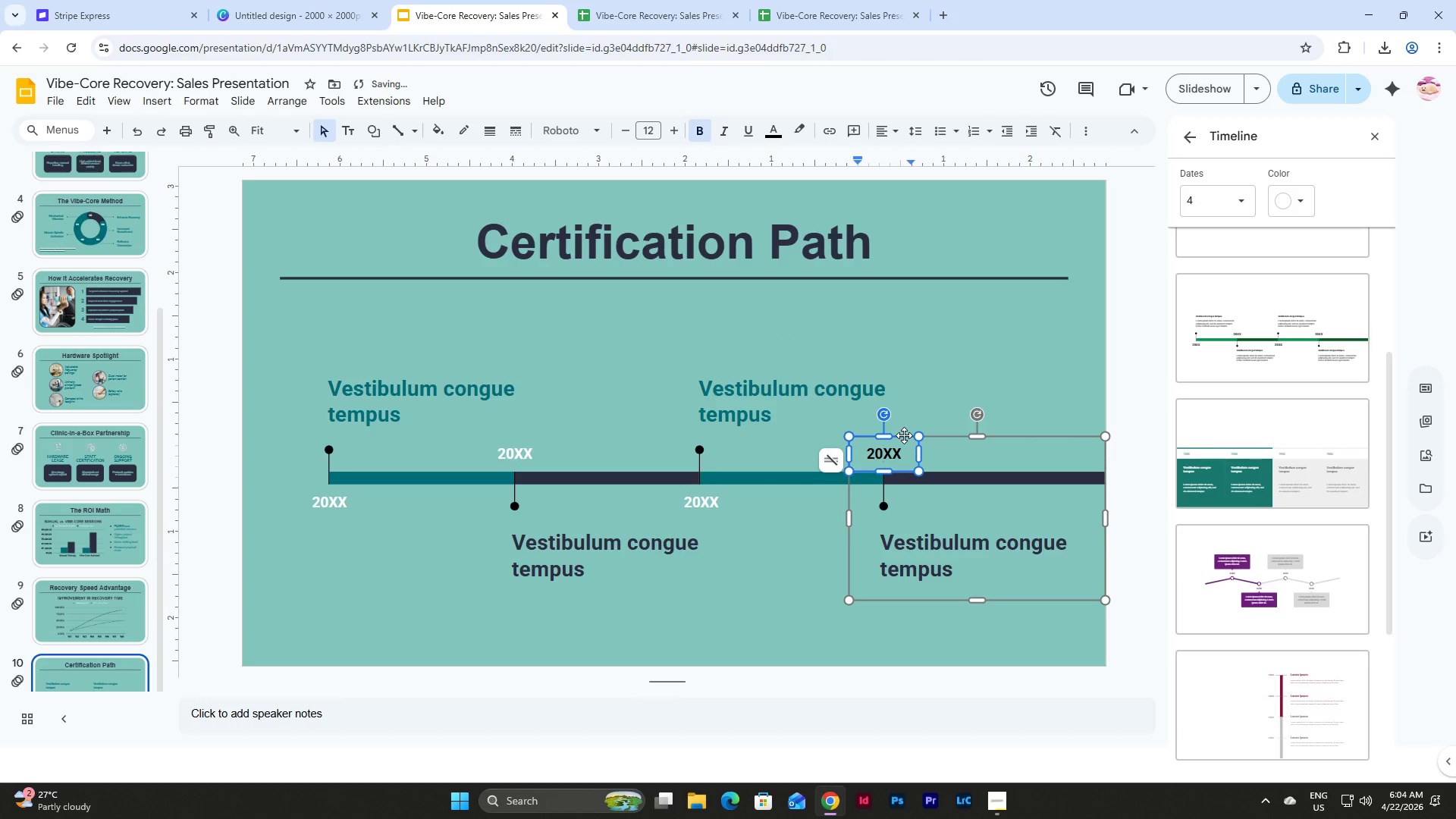 
left_click([904, 435])
 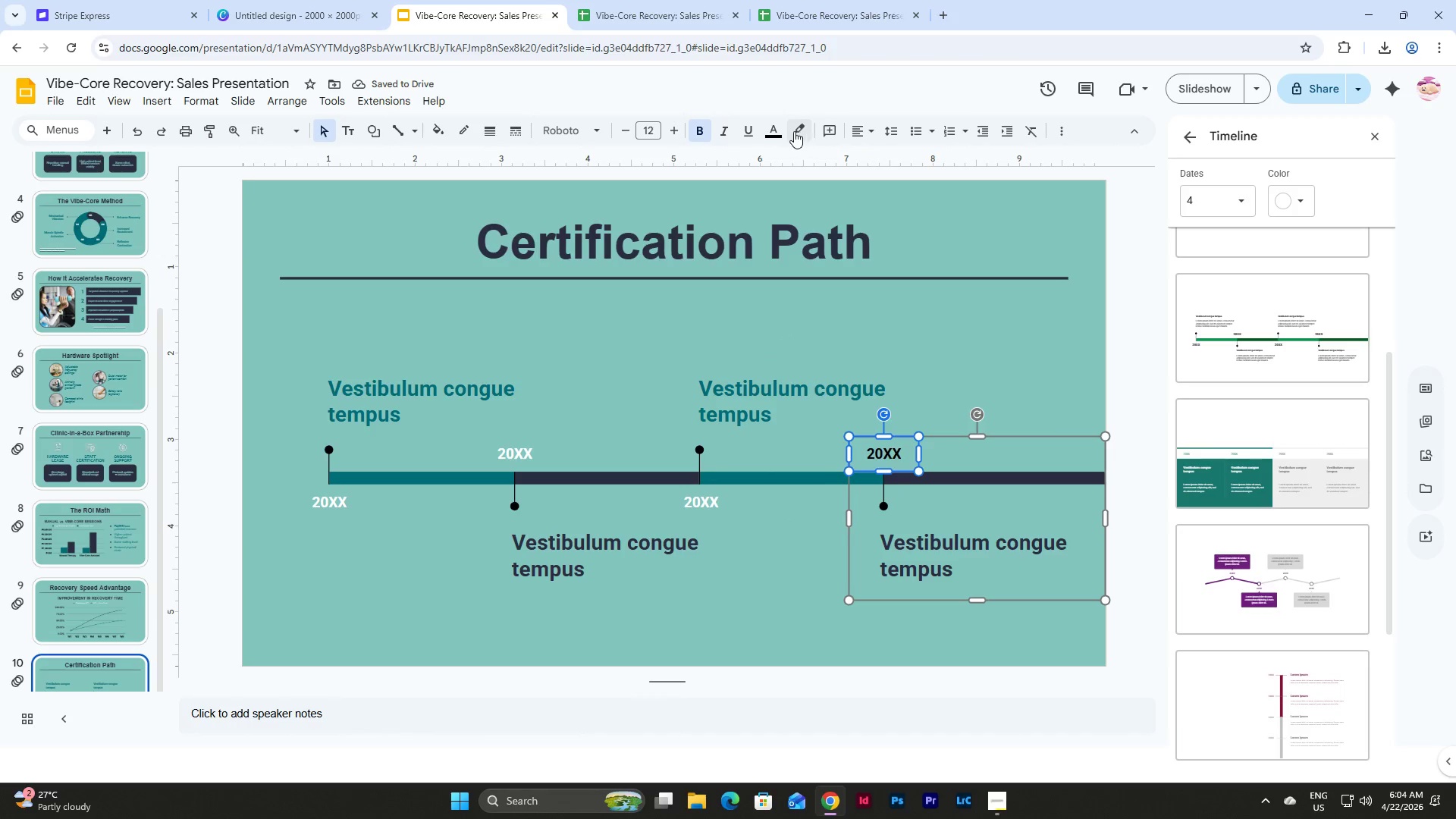 
left_click_drag(start_coordinate=[779, 125], to_coordinate=[775, 125])
 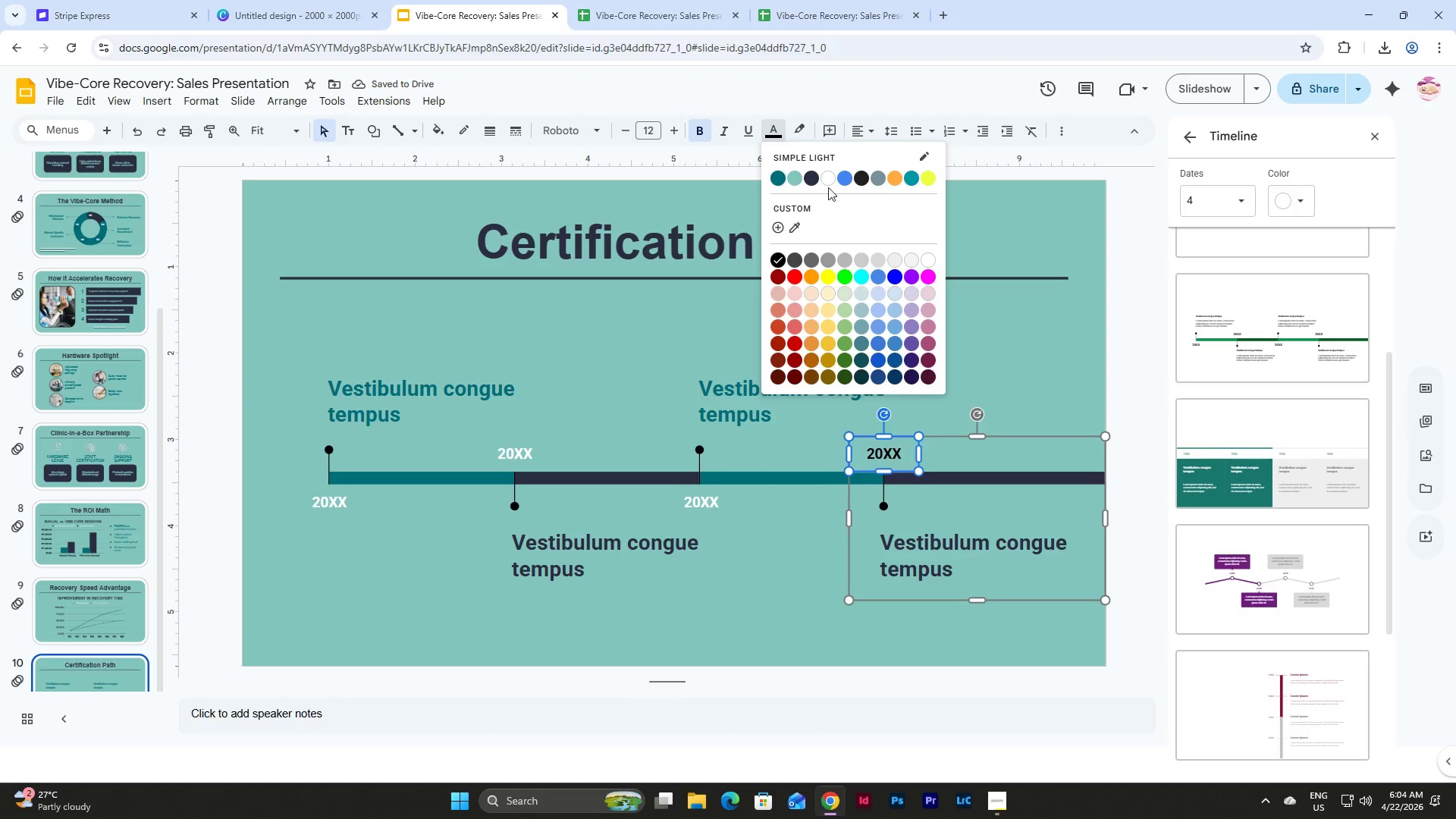 
left_click([830, 180])
 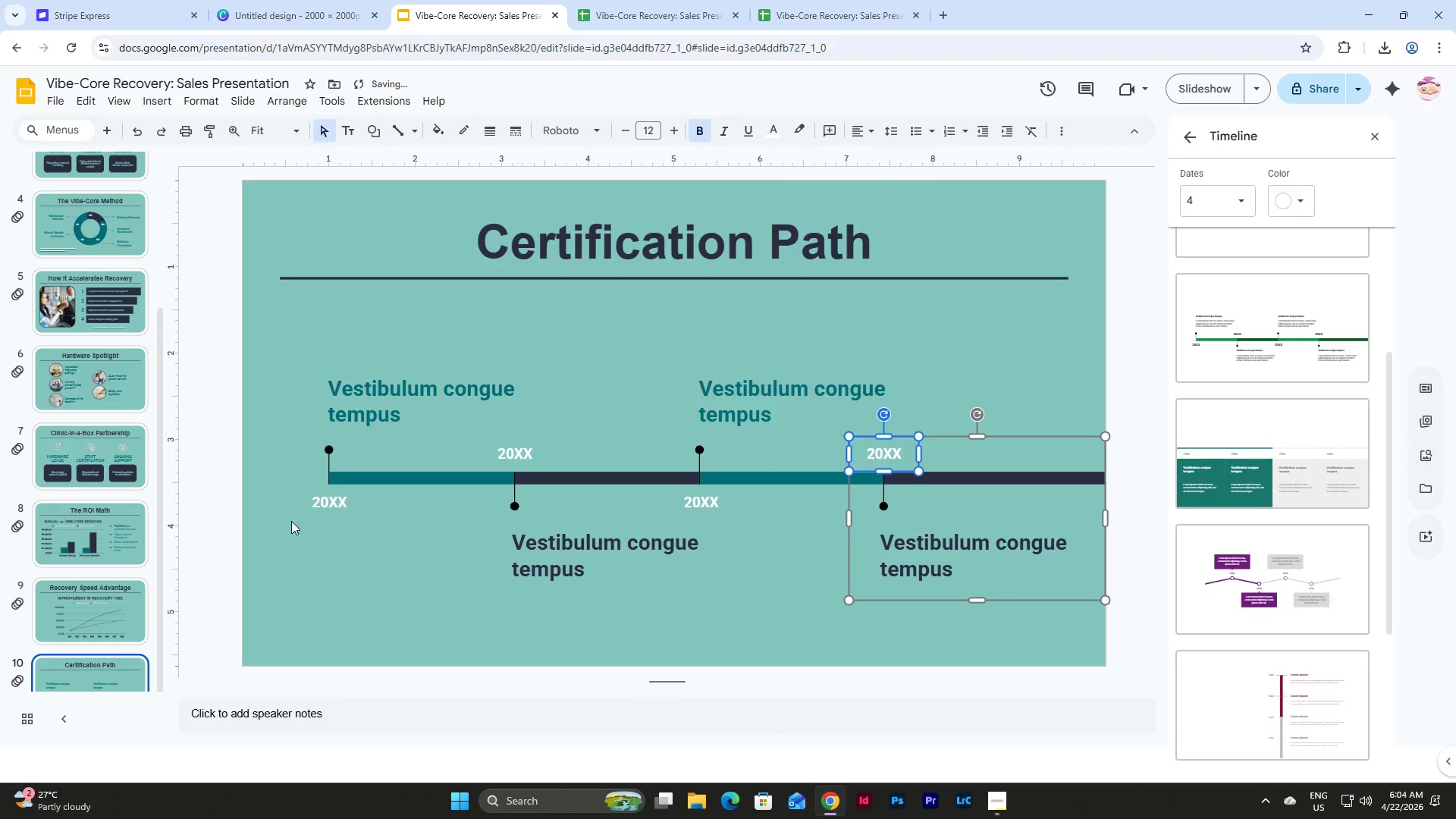 
left_click([320, 504])
 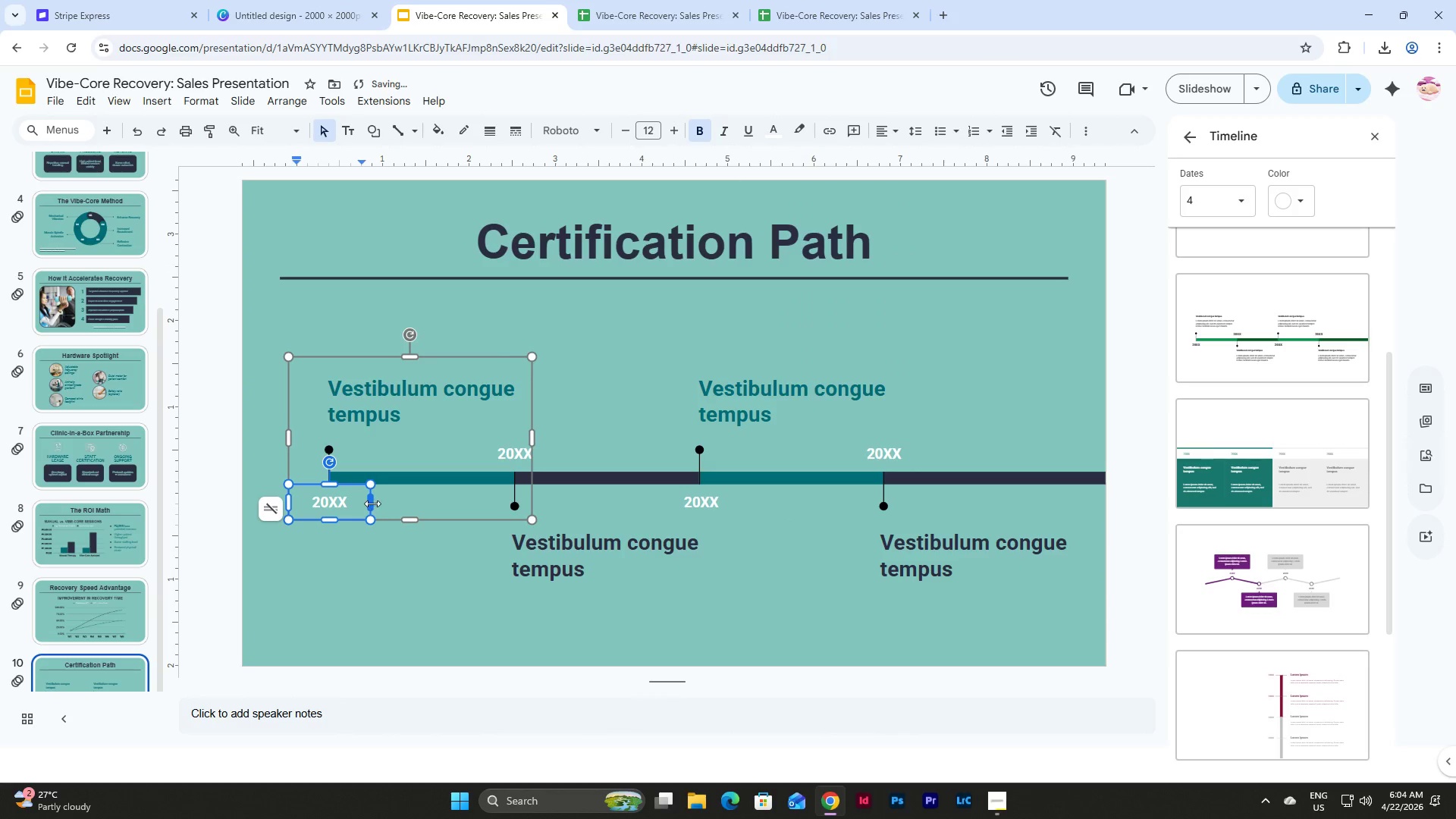 
left_click([372, 504])
 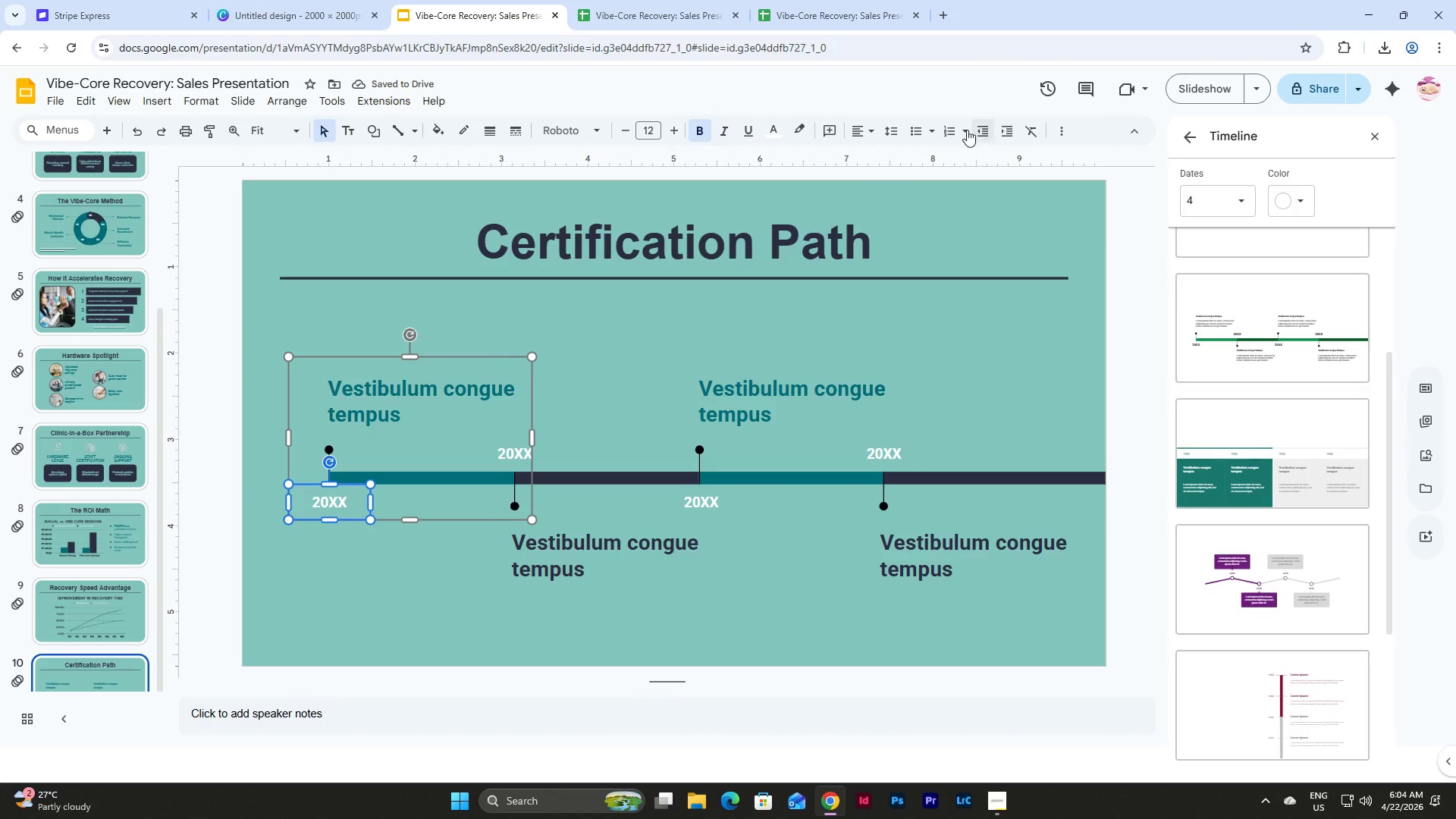 
left_click([1065, 125])
 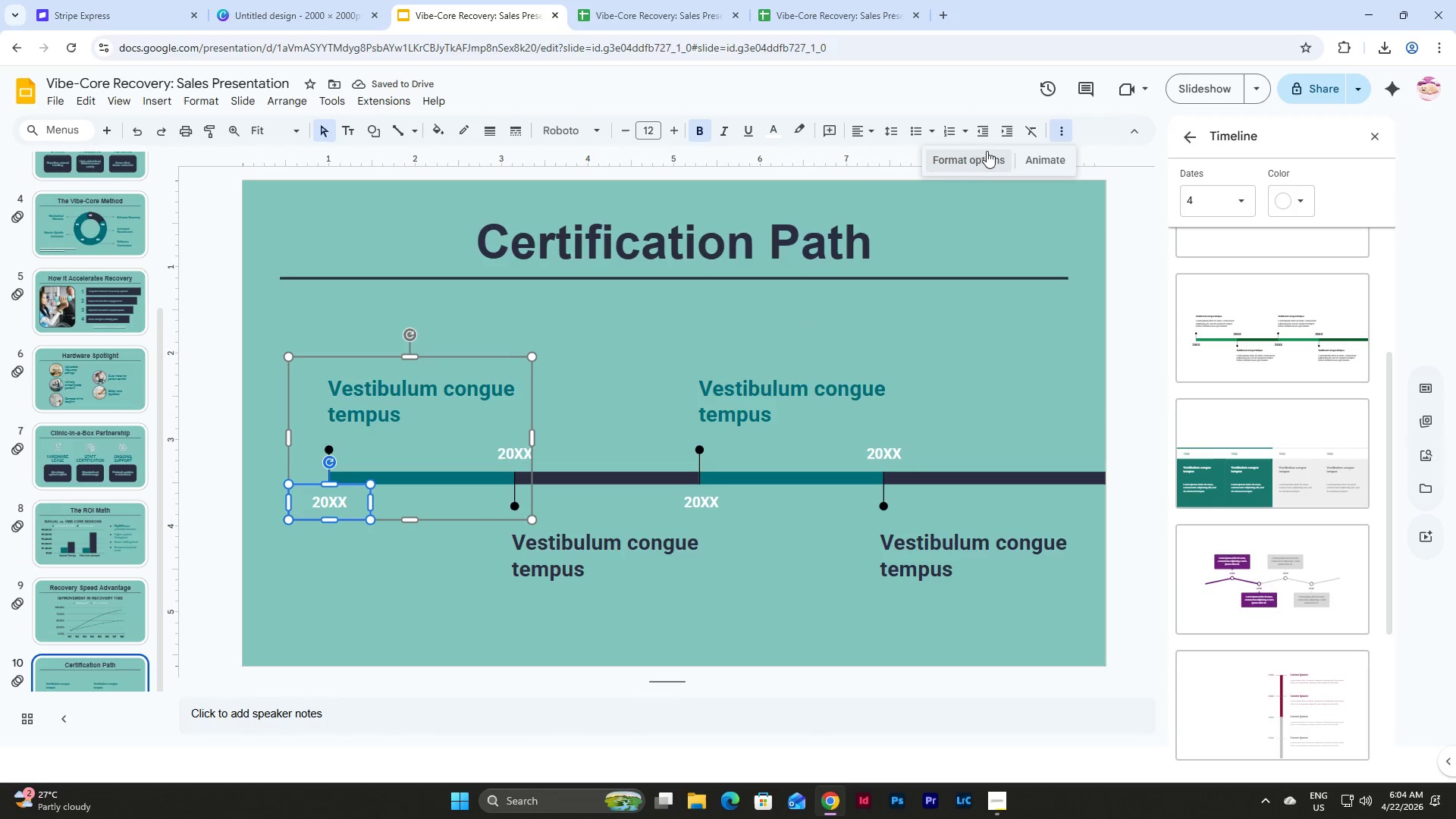 
left_click([977, 153])
 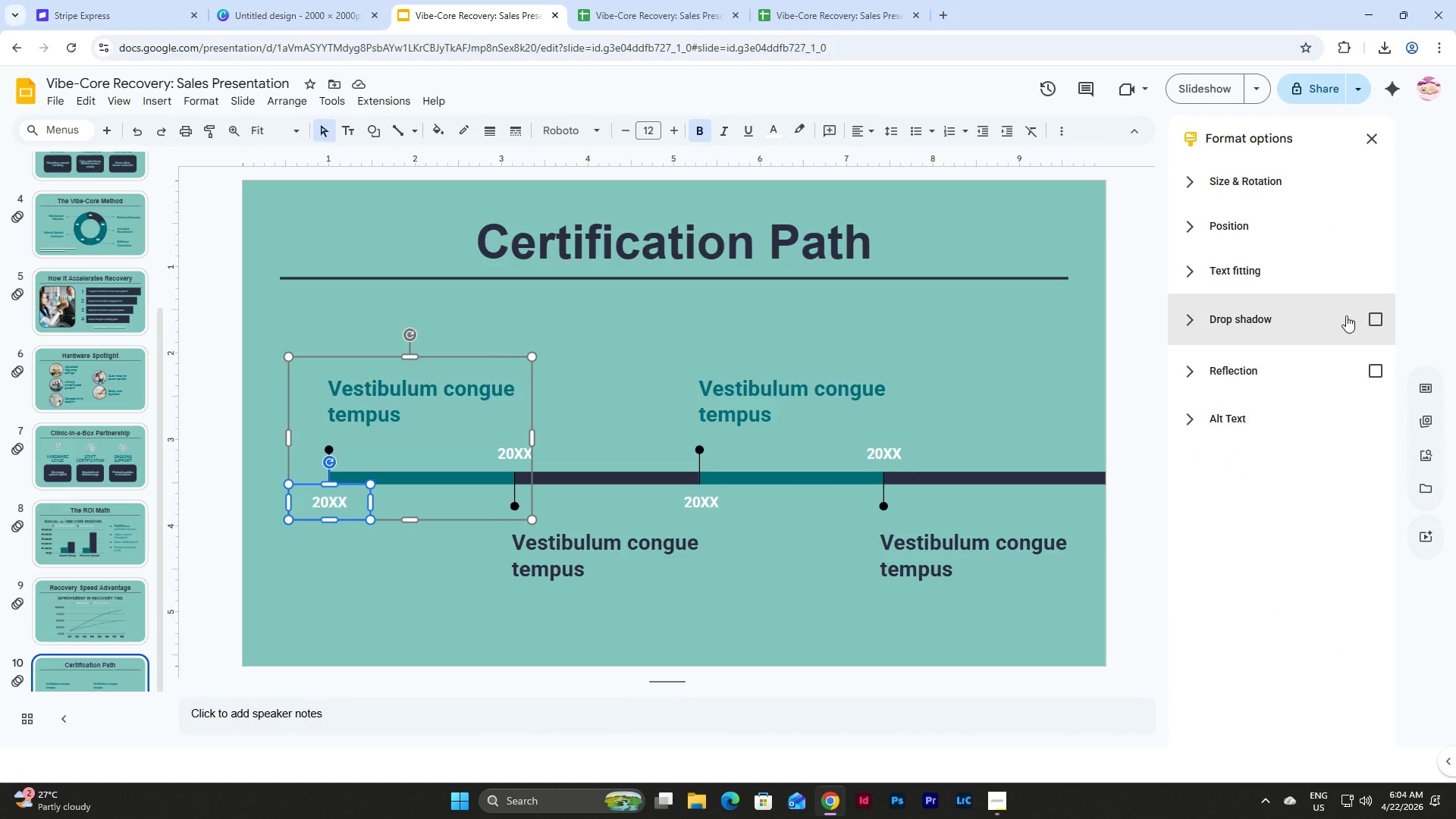 
left_click([1373, 319])
 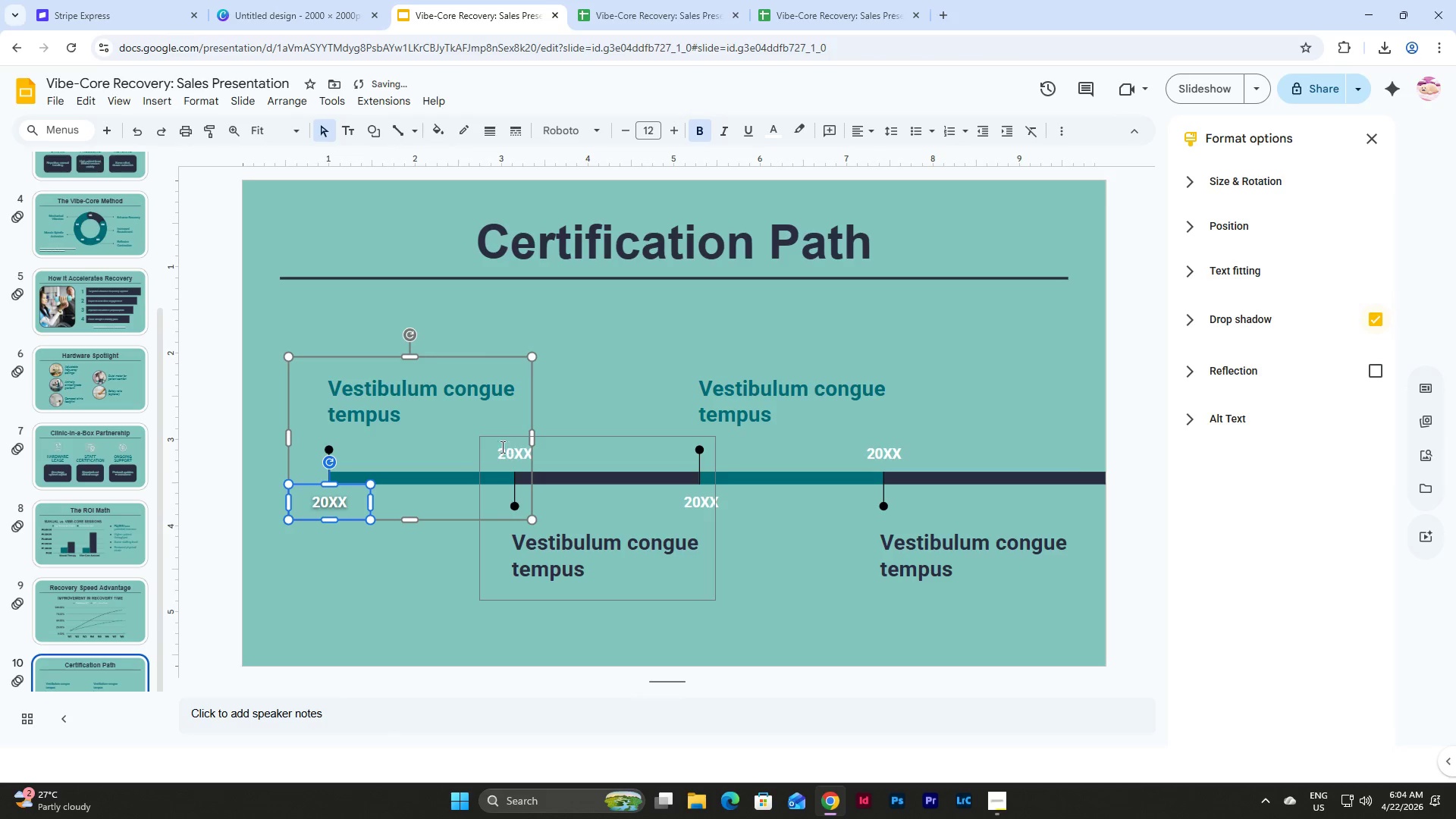 
left_click([499, 447])
 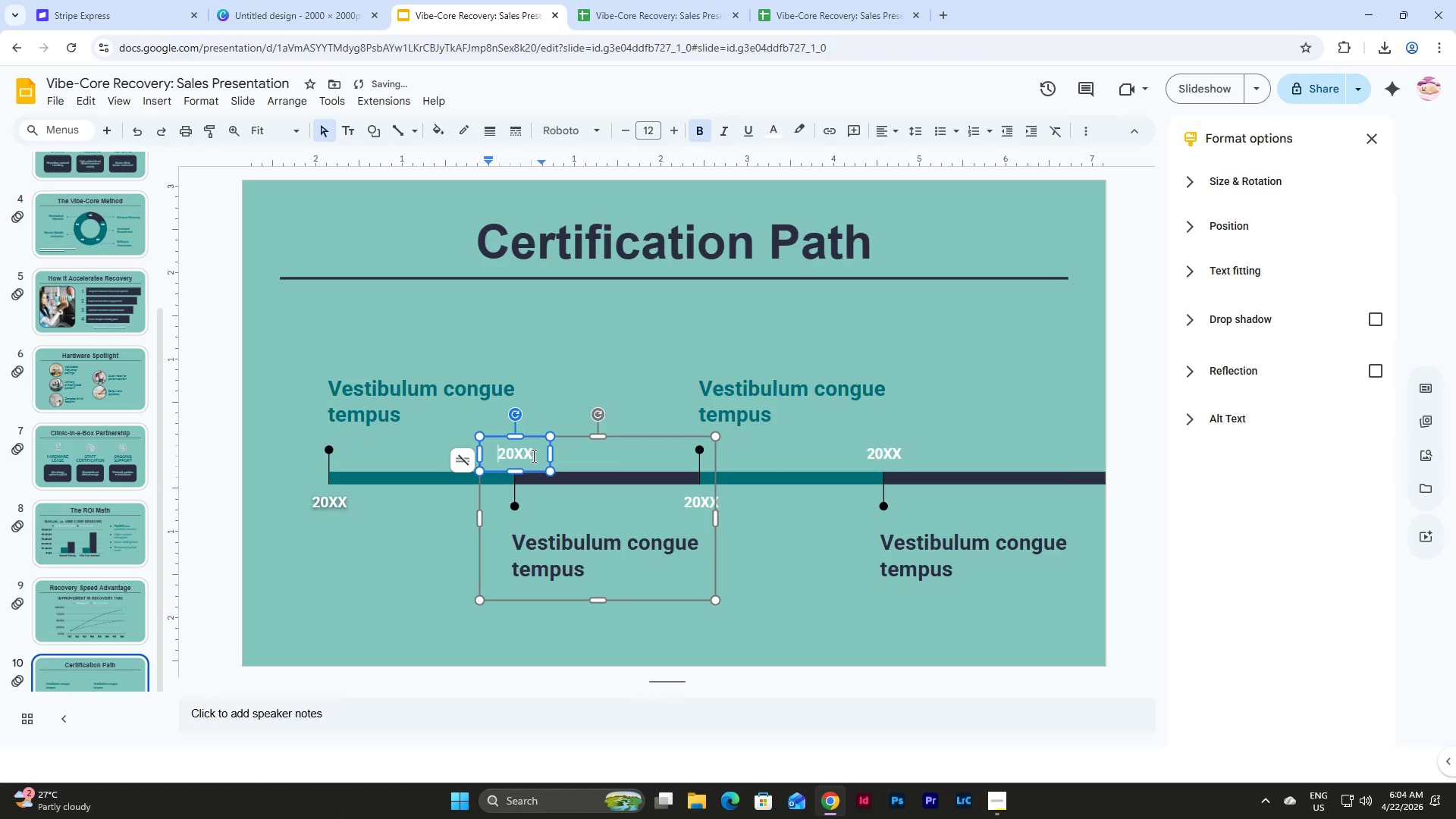 
left_click_drag(start_coordinate=[532, 456], to_coordinate=[497, 457])
 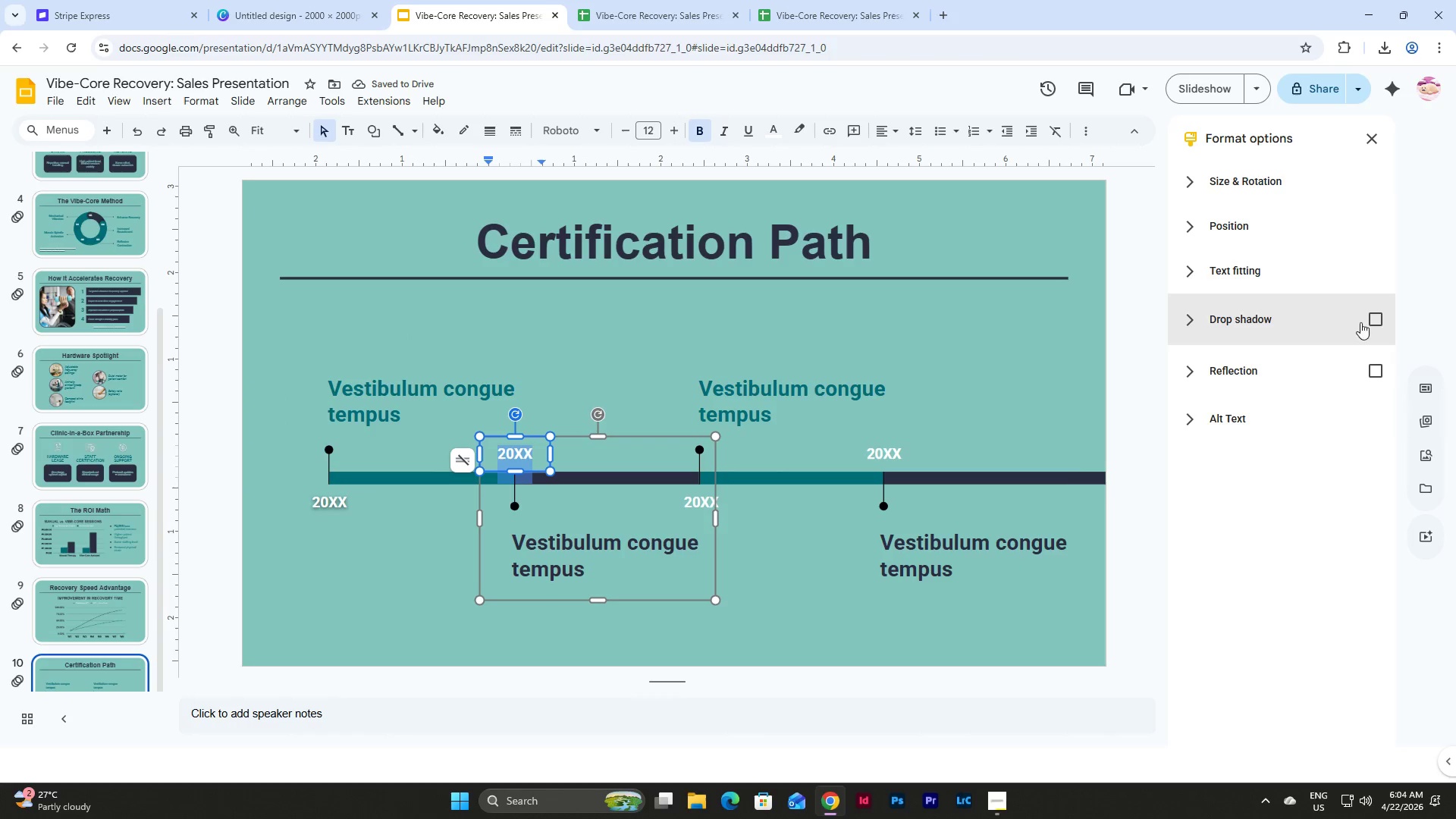 
left_click([1373, 315])
 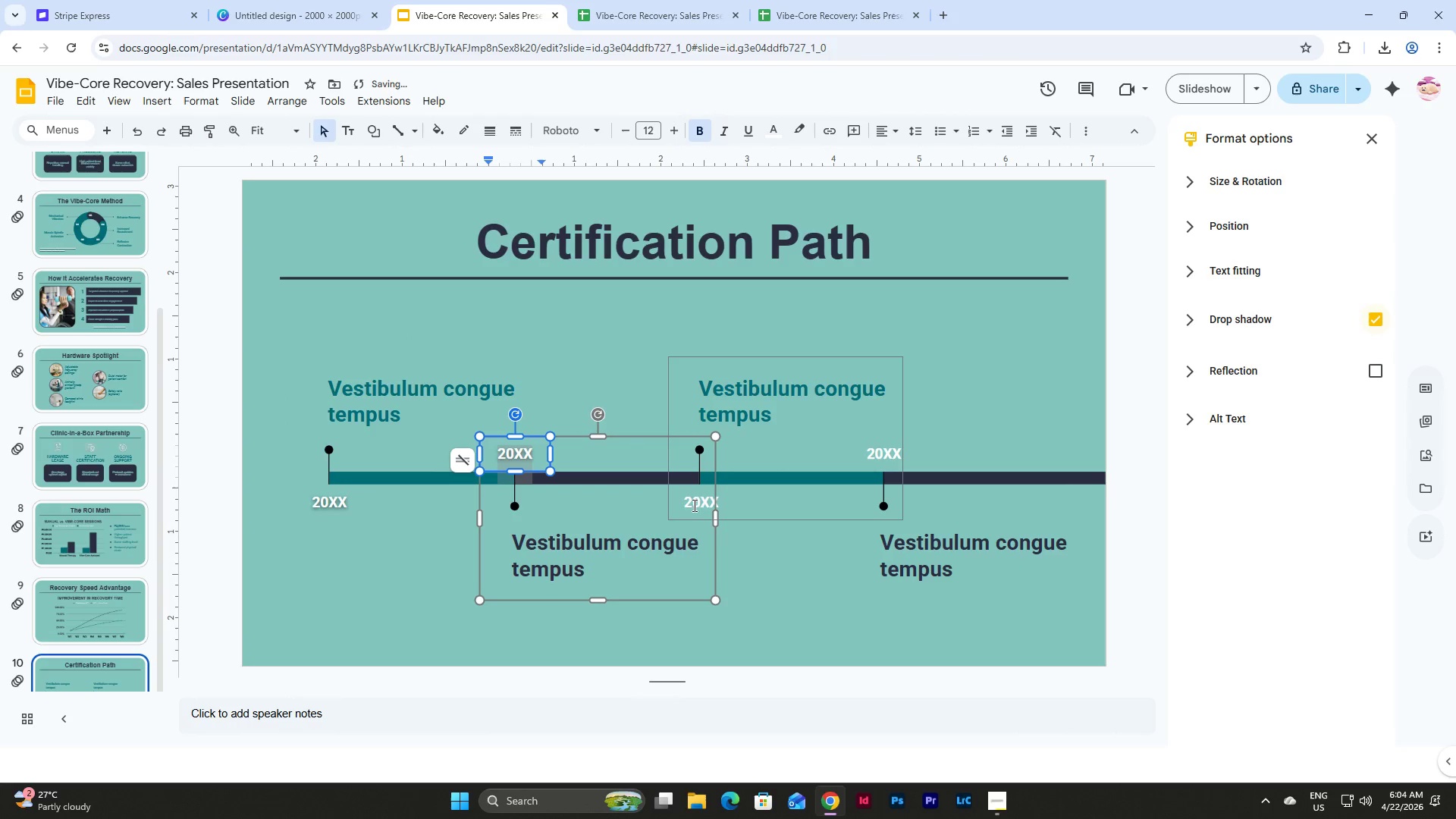 
left_click([689, 500])
 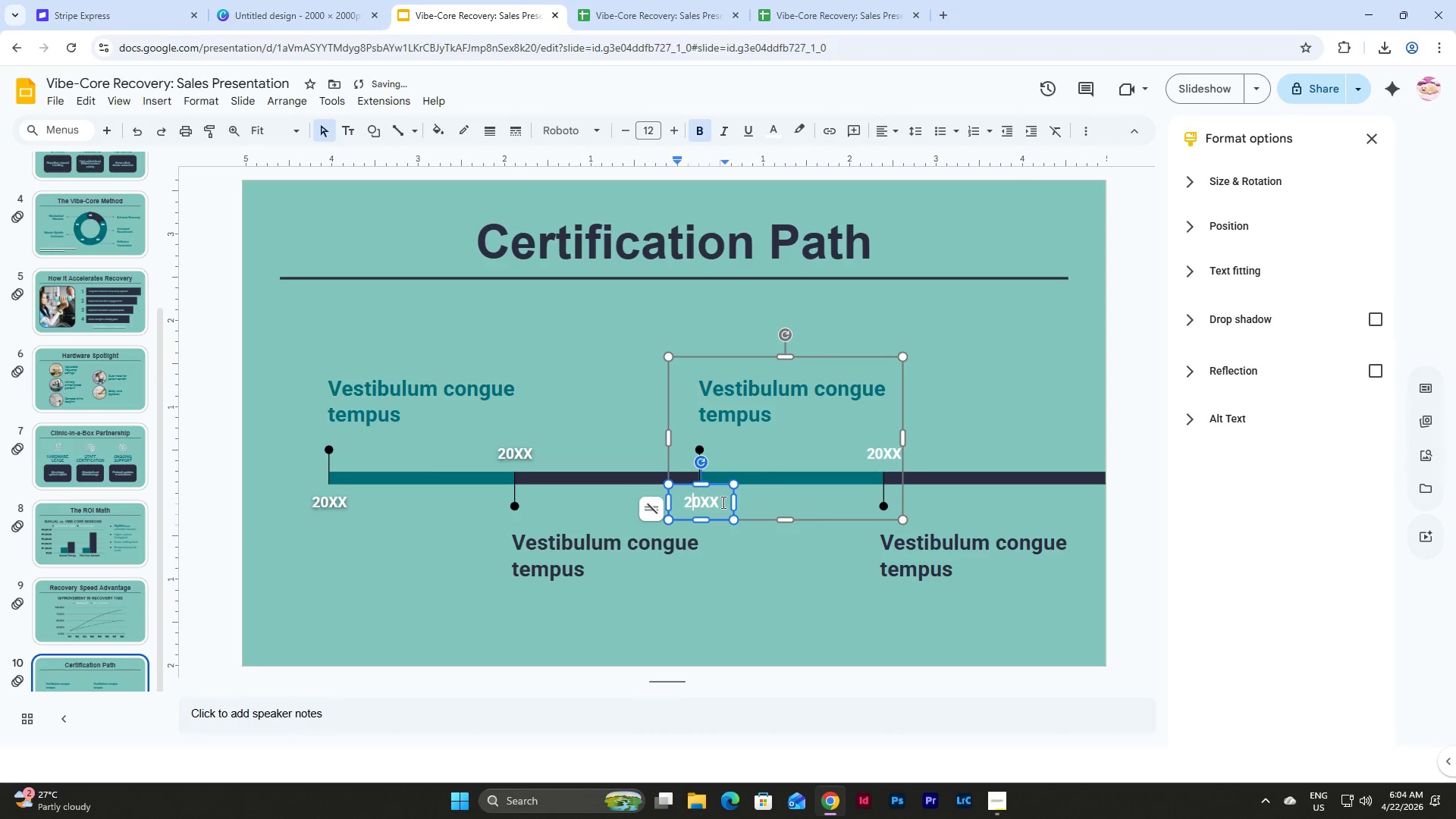 
left_click_drag(start_coordinate=[722, 502], to_coordinate=[640, 499])
 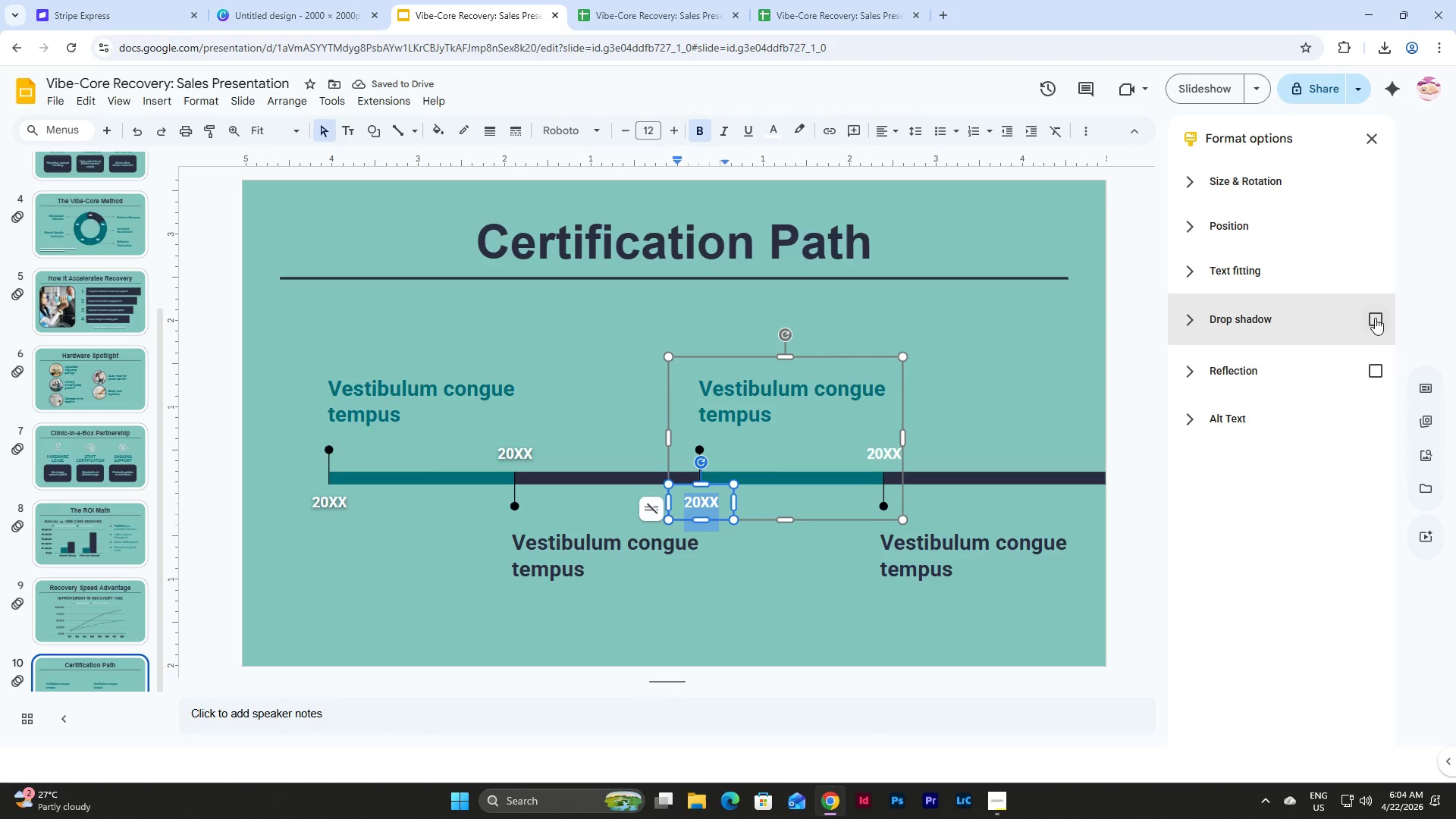 
left_click([1373, 315])
 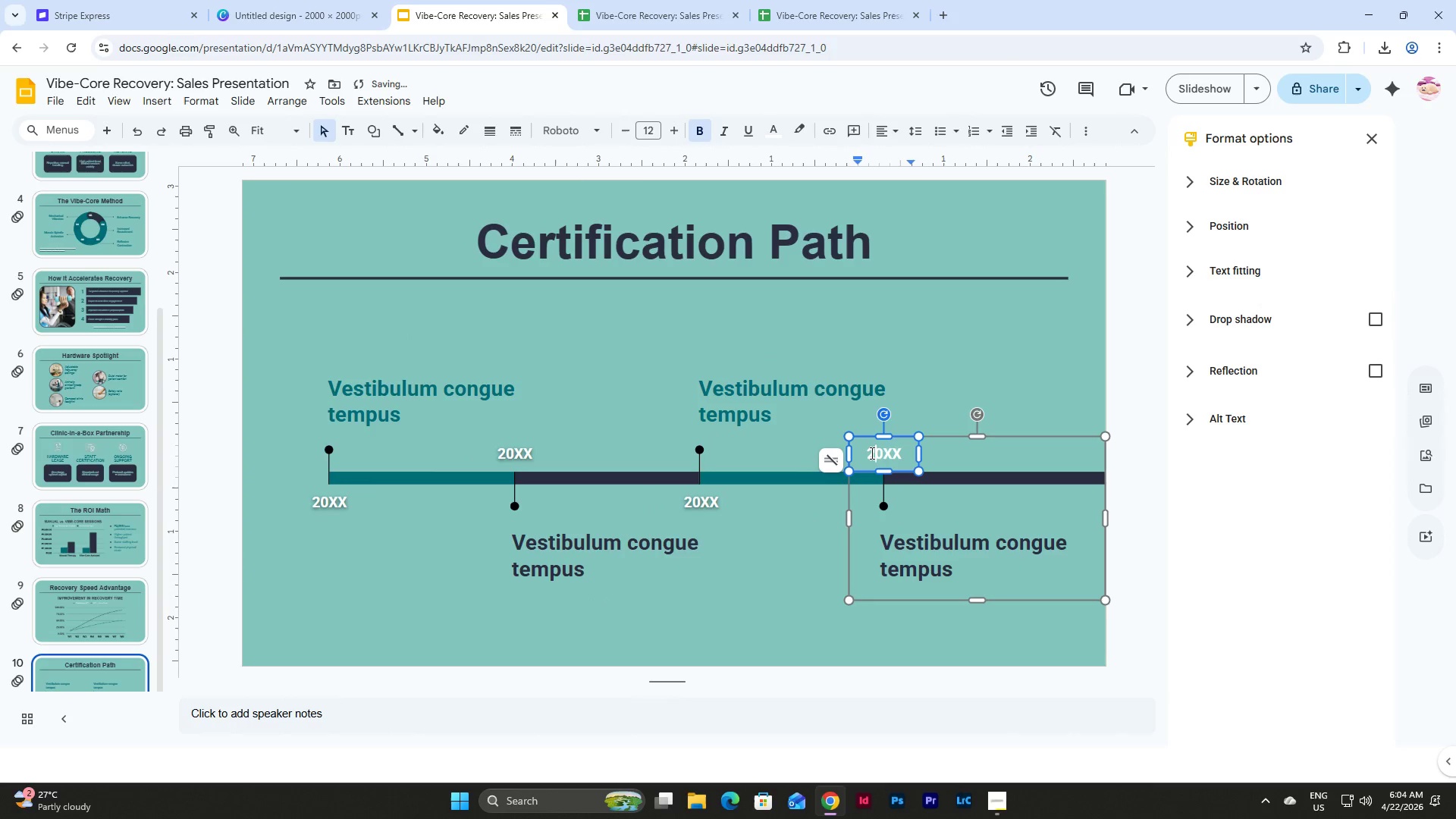 
left_click([871, 453])
 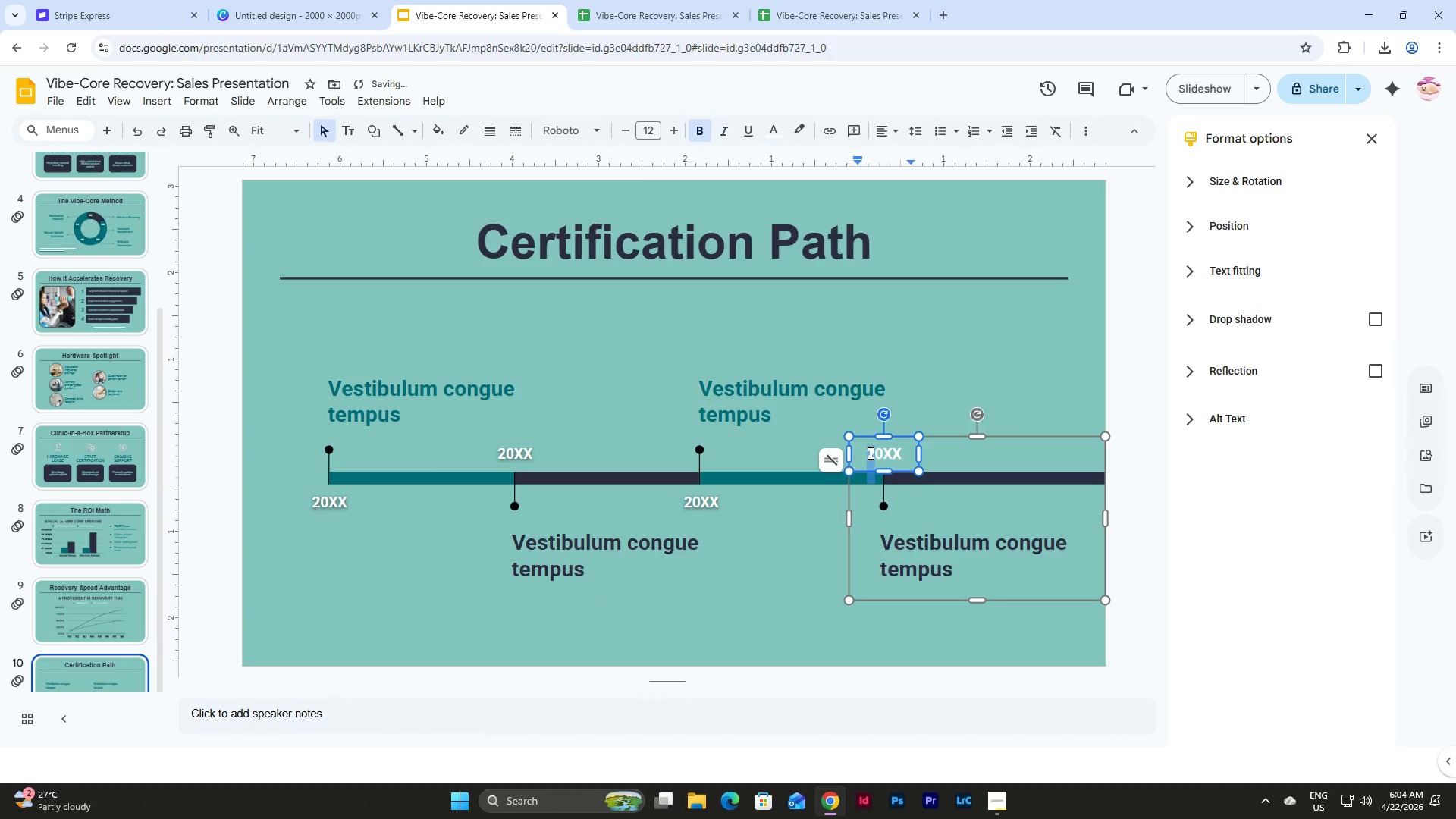 
left_click([869, 453])
 